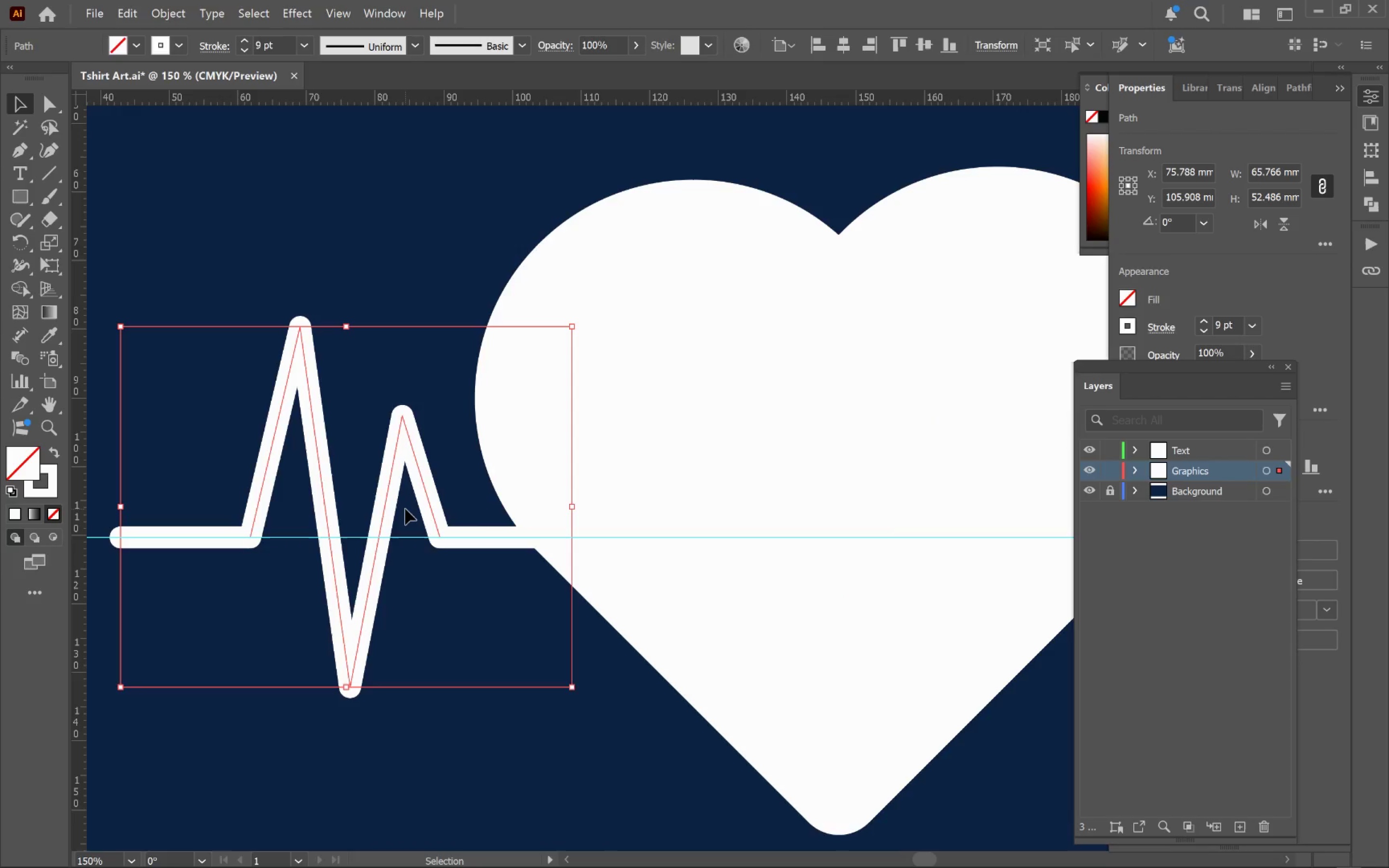 
hold_key(key=AltLeft, duration=0.5)
scroll: coordinate [405, 509], scroll_direction: none, amount: 0.0
 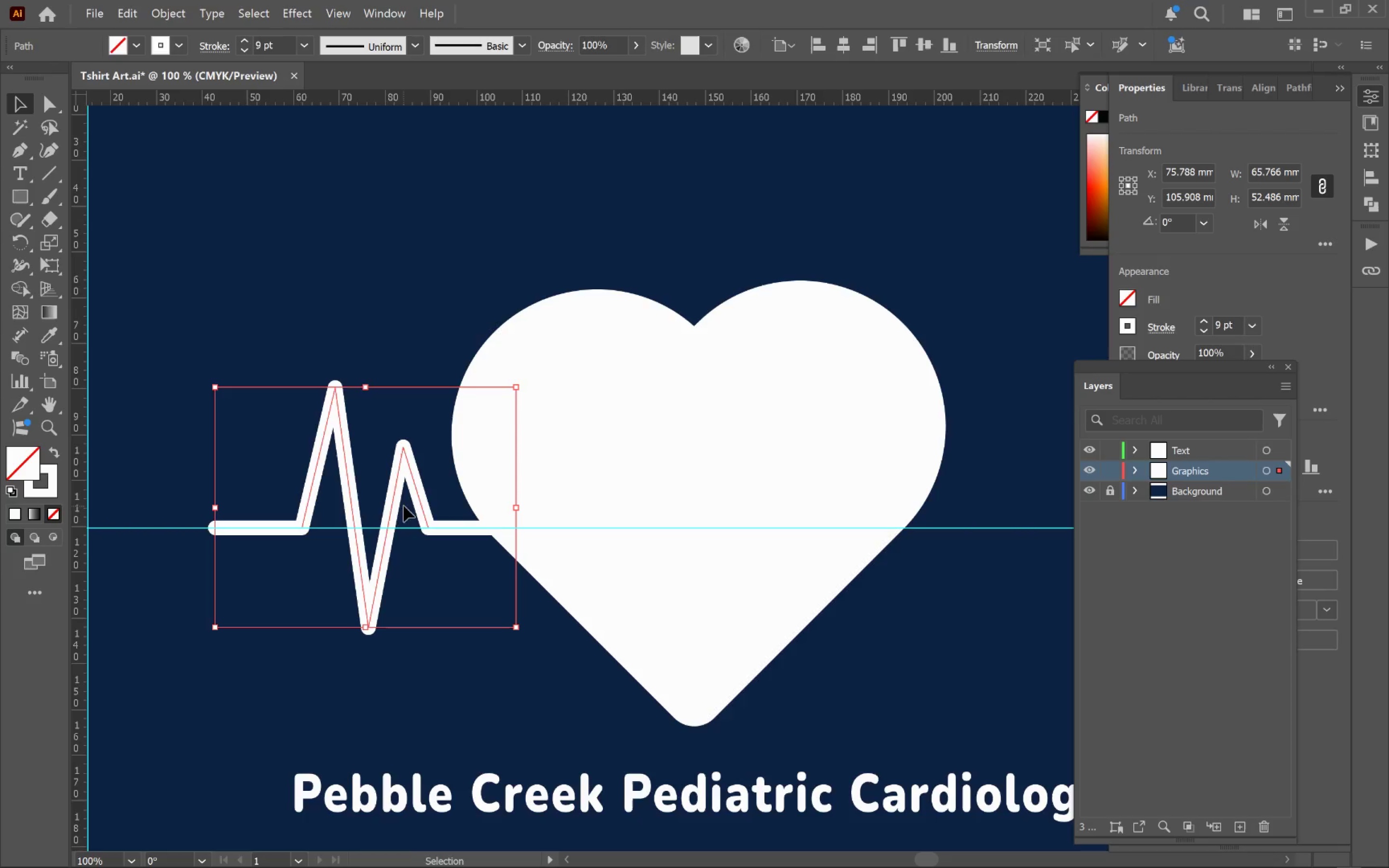 
hold_key(key=Space, duration=0.78)
 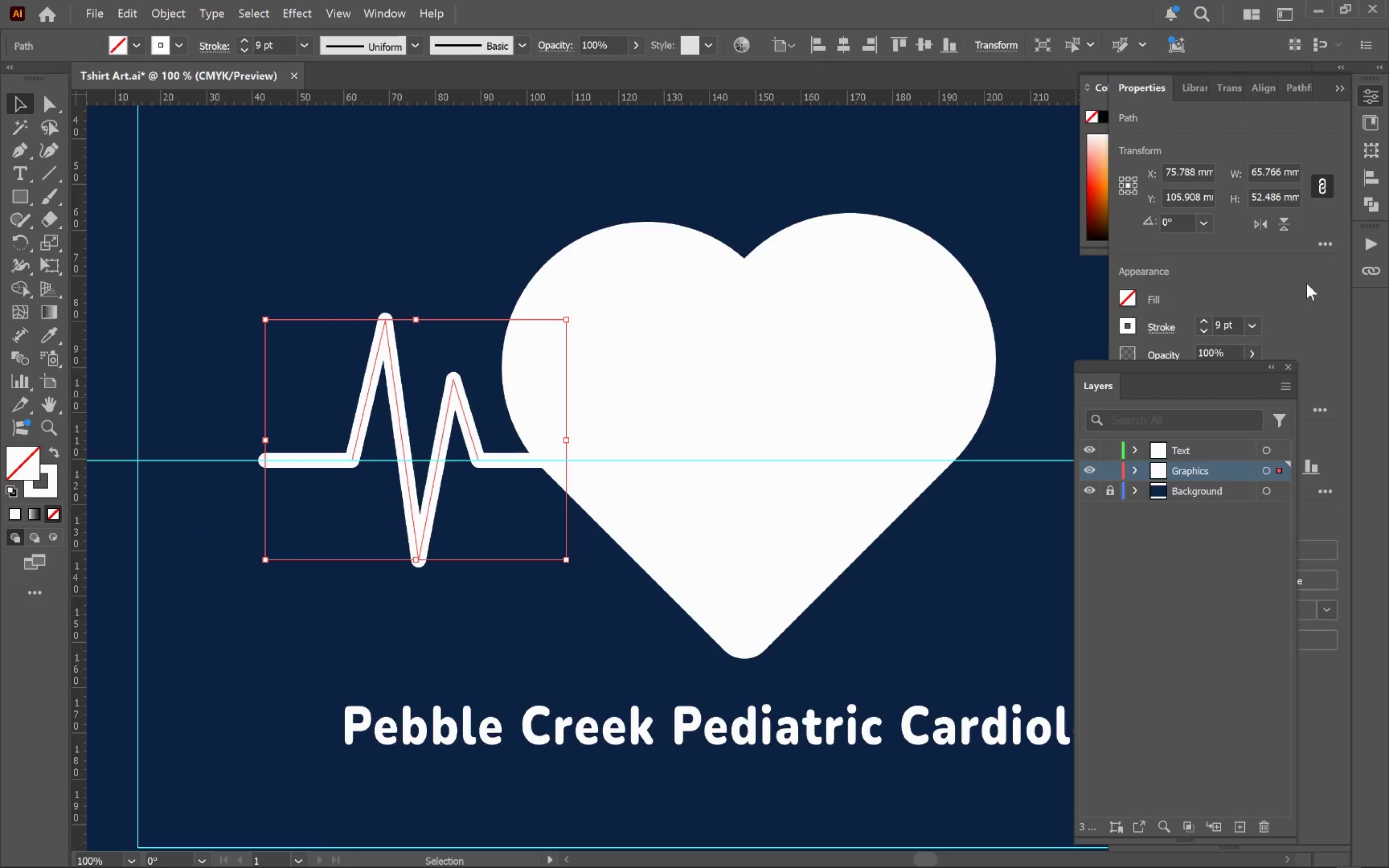 
left_click_drag(start_coordinate=[393, 503], to_coordinate=[443, 435])
 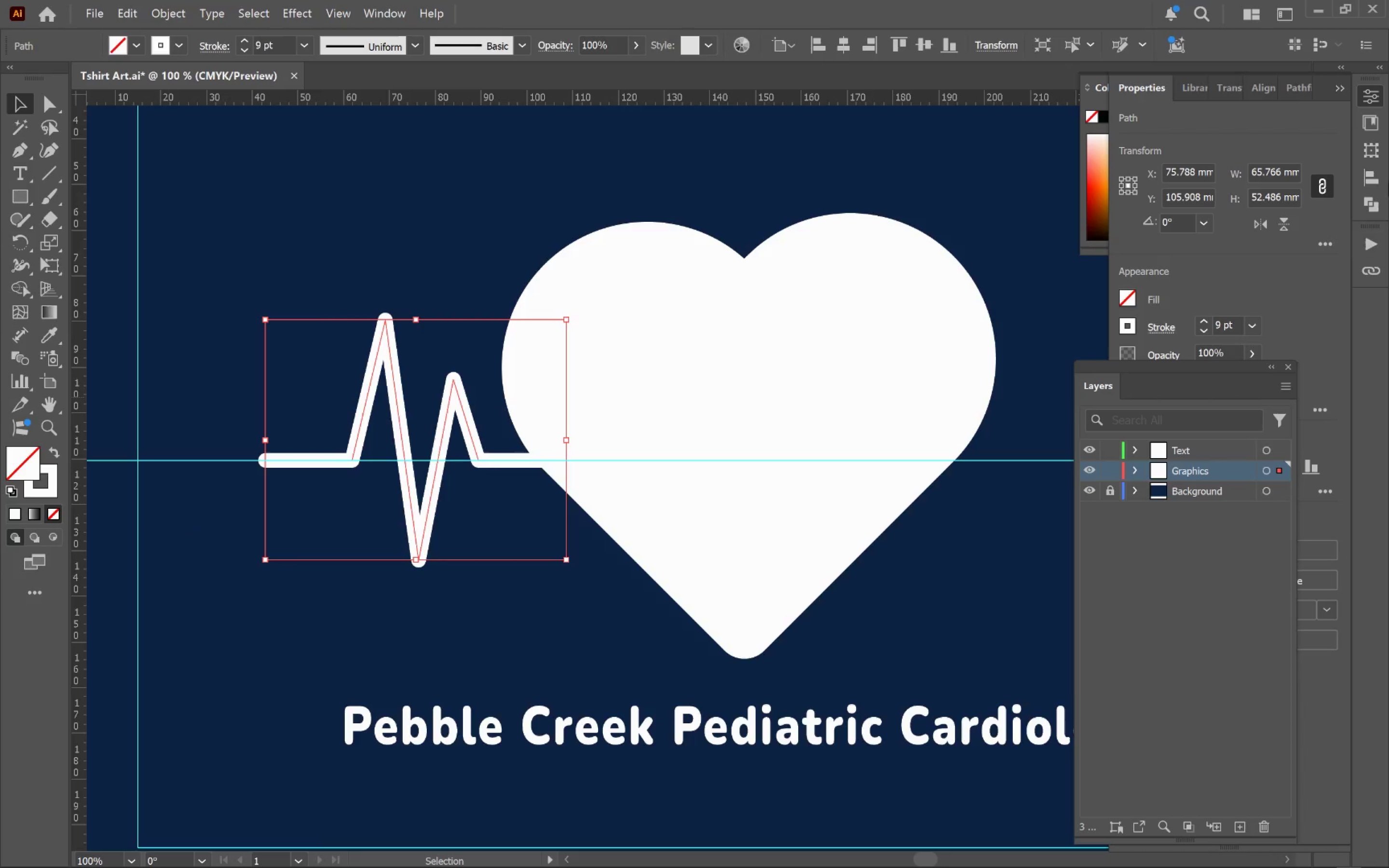 
left_click([1374, 96])
 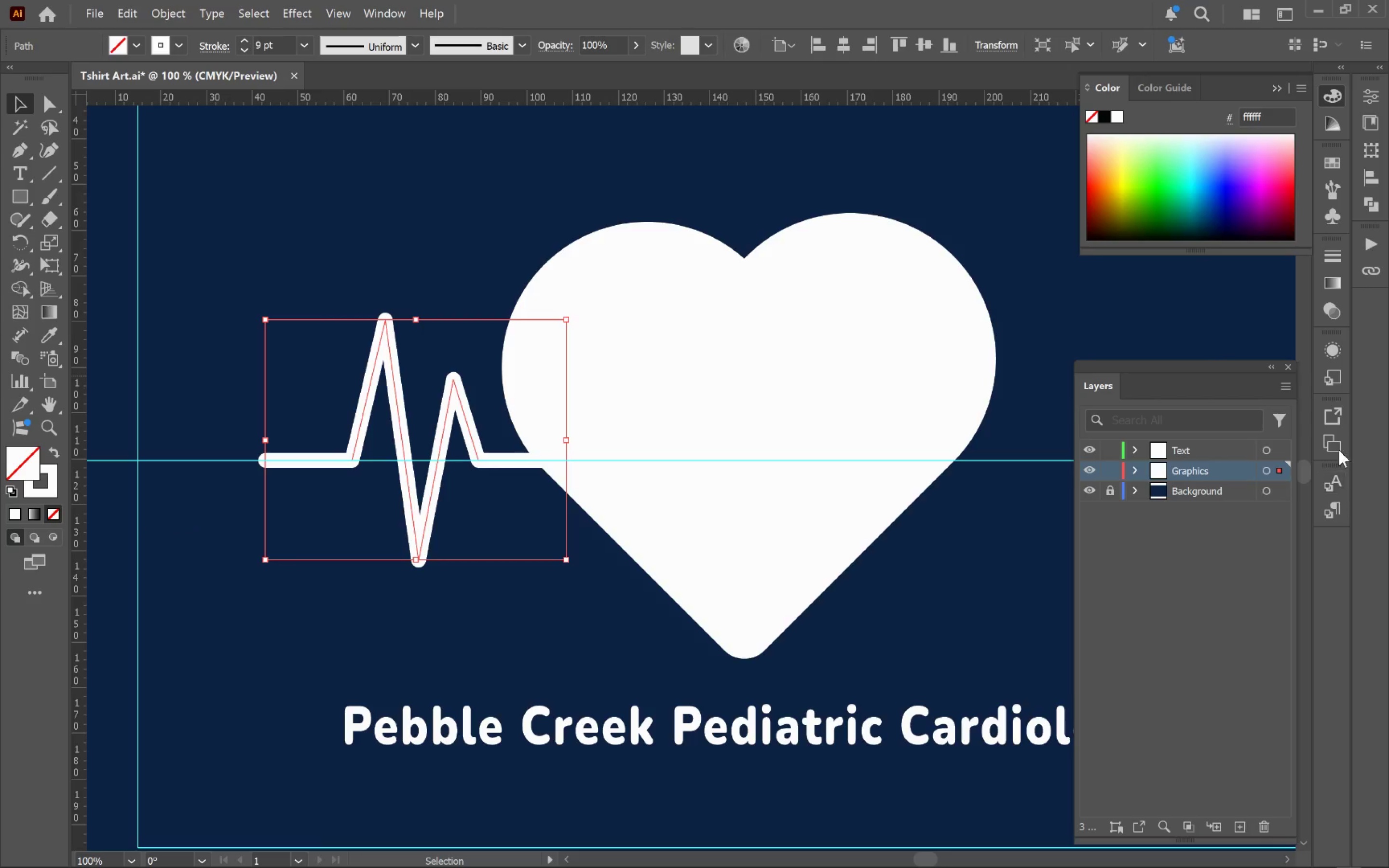 
left_click([1339, 349])
 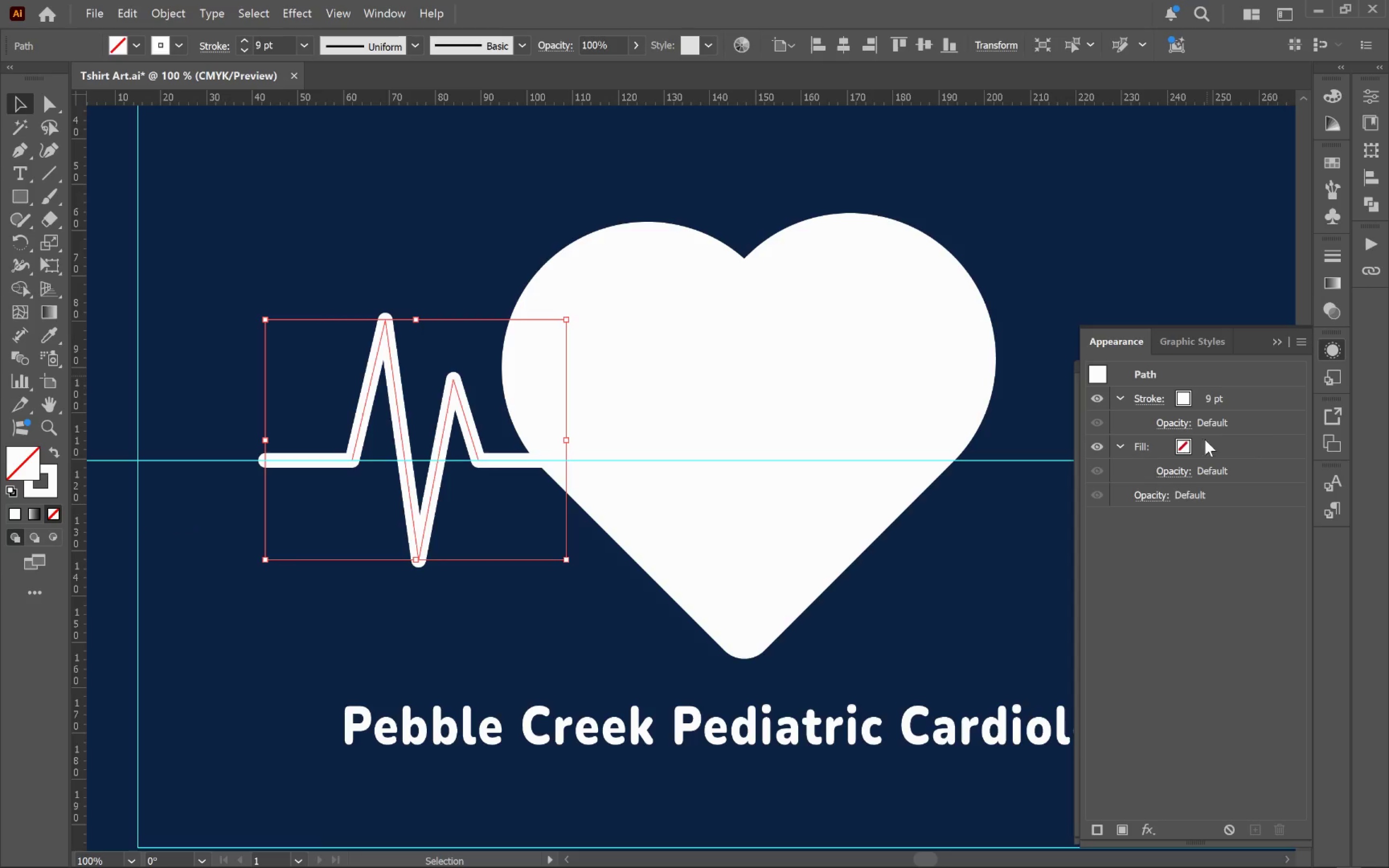 
left_click([1279, 387])
 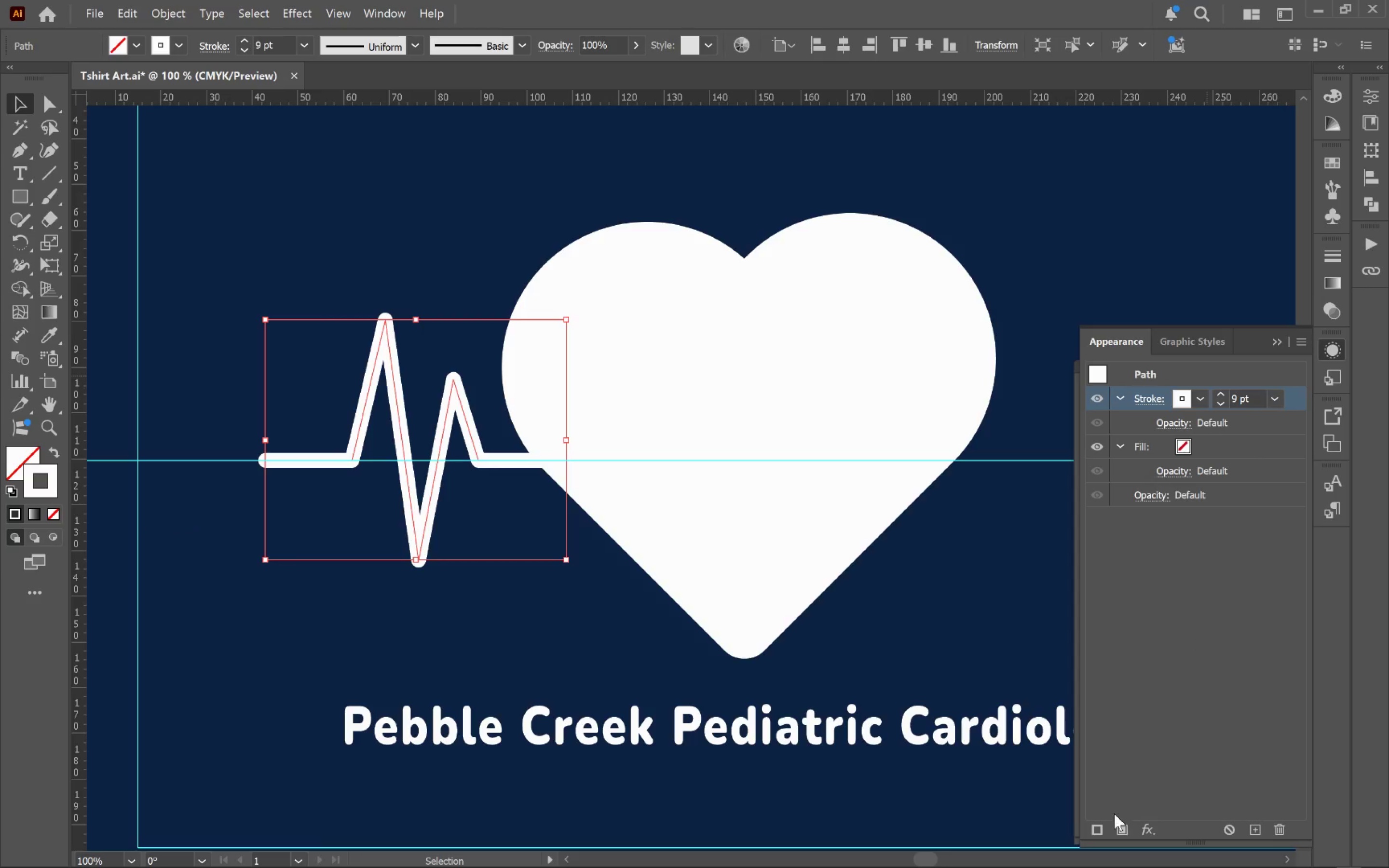 
left_click([1097, 829])
 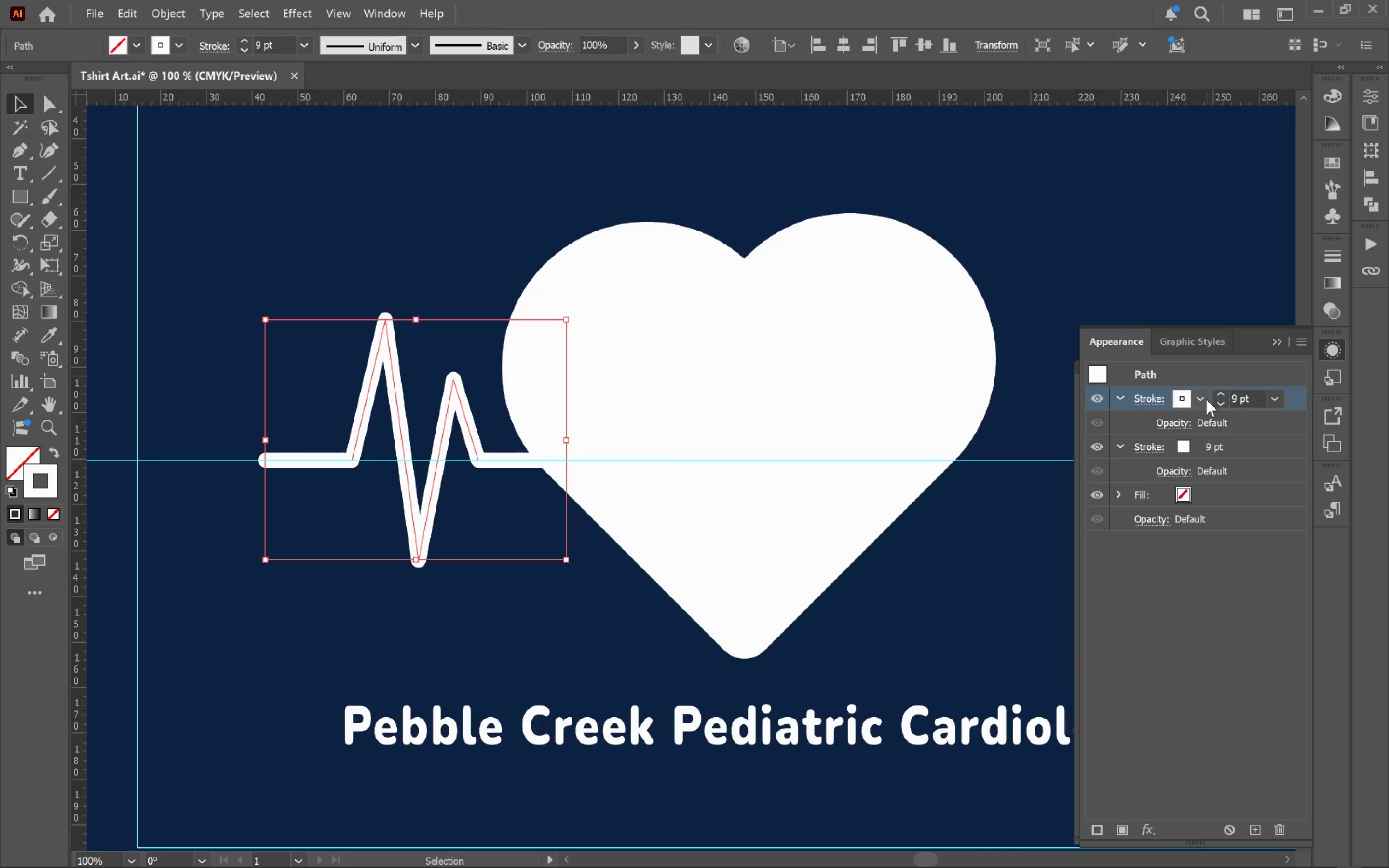 
left_click([1206, 399])
 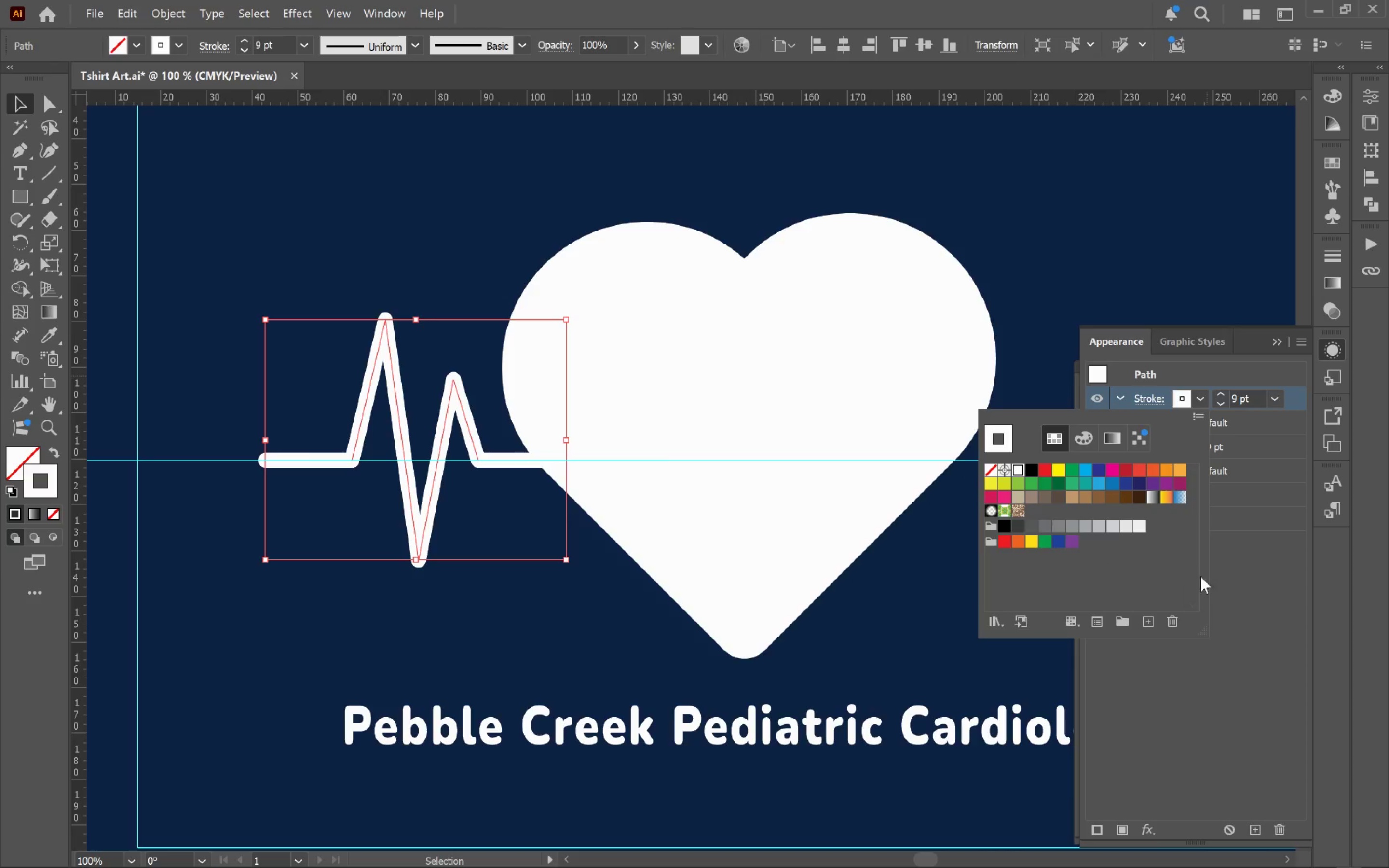 
left_click([1242, 565])
 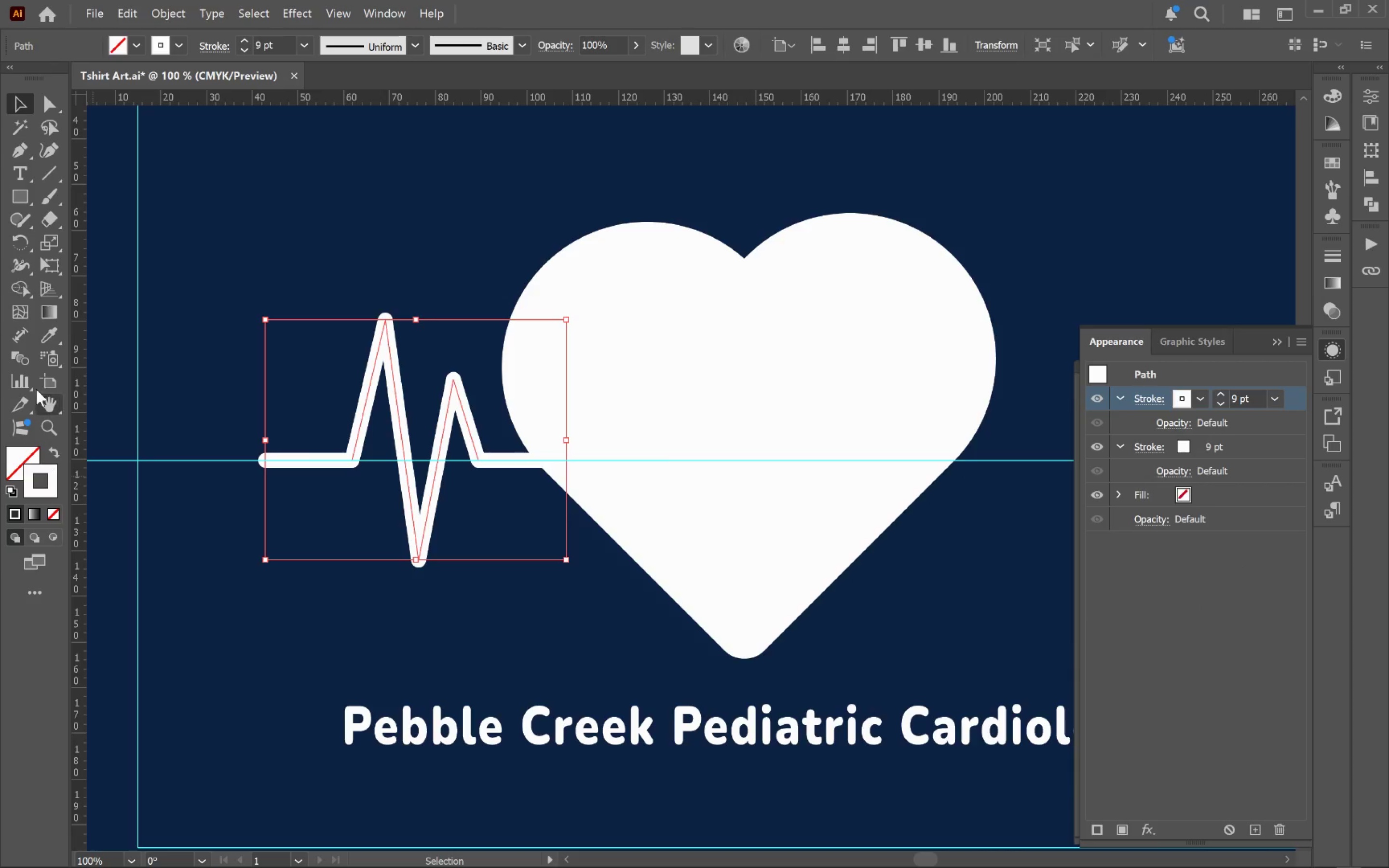 
left_click([49, 333])
 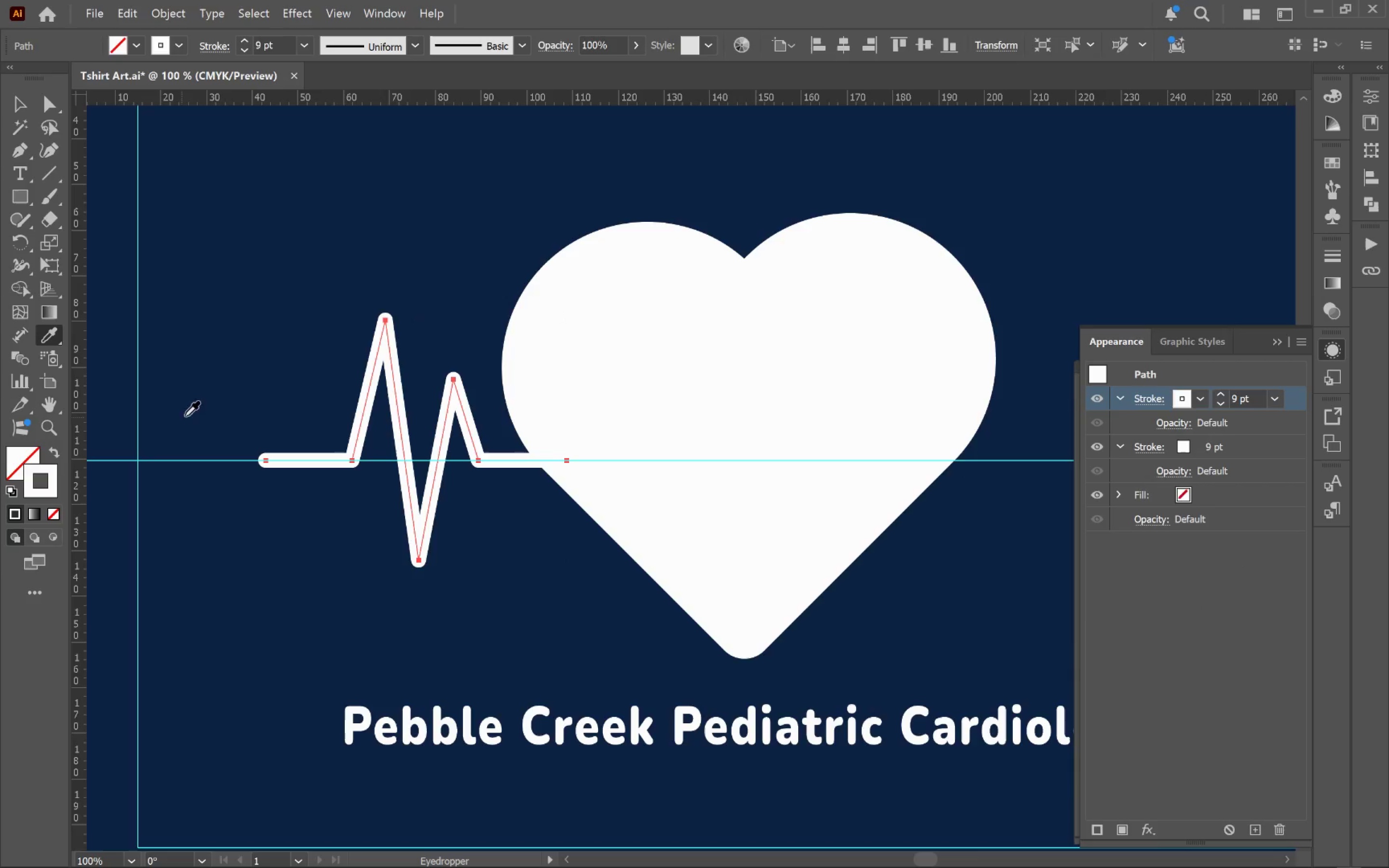 
hold_key(key=ShiftLeft, duration=0.83)
left_click([194, 409])
 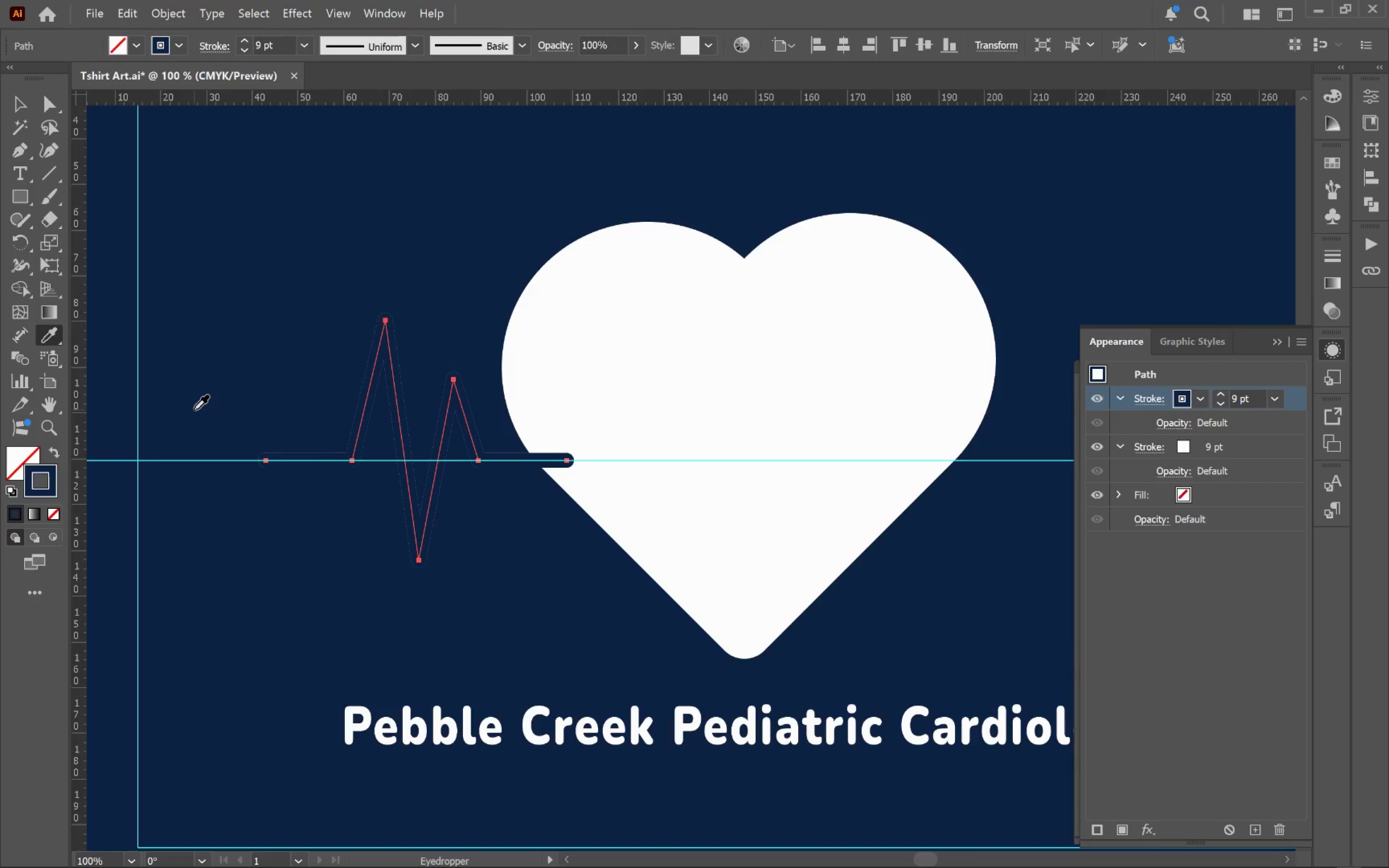 
key(V)
 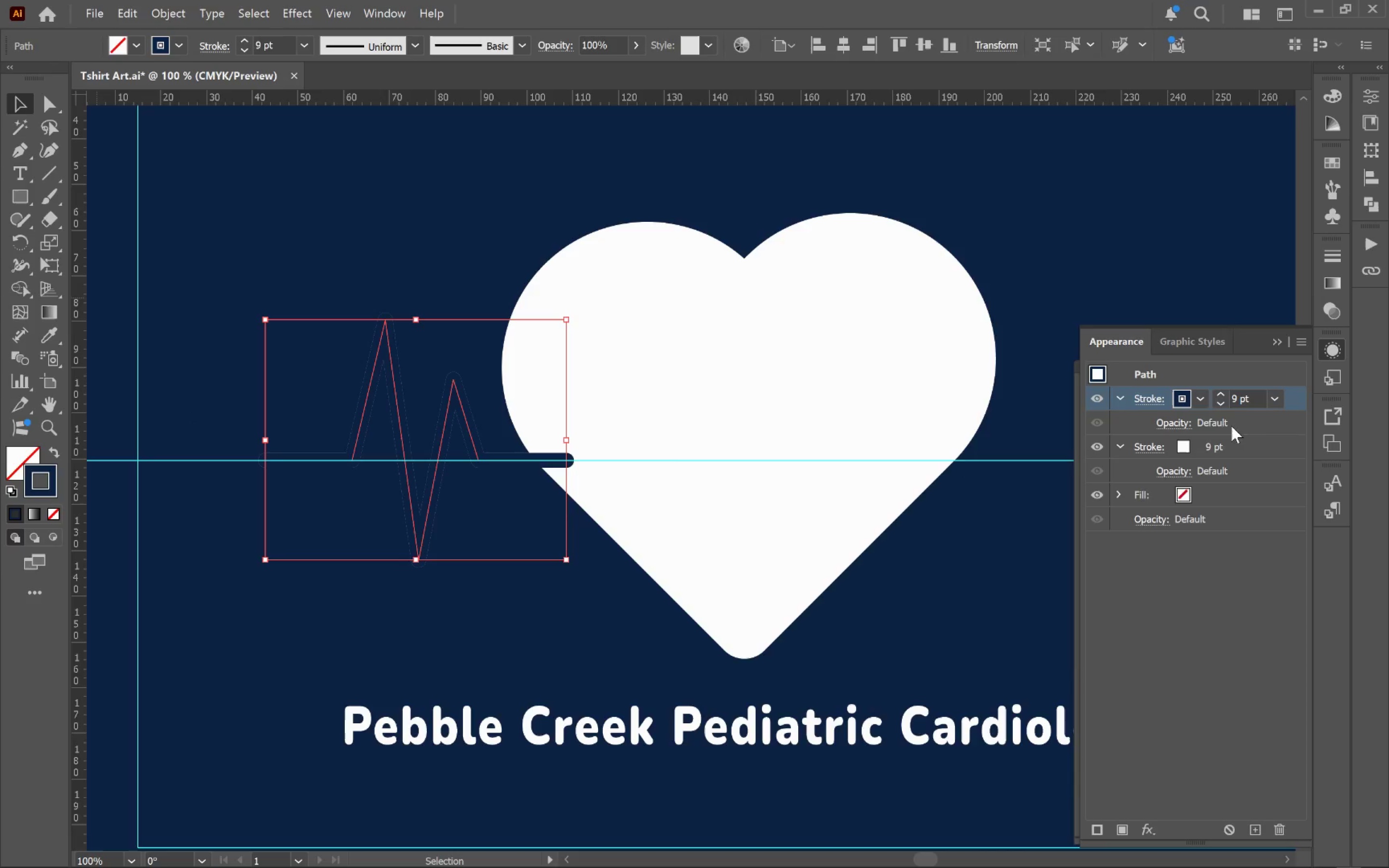 
left_click([1144, 832])
 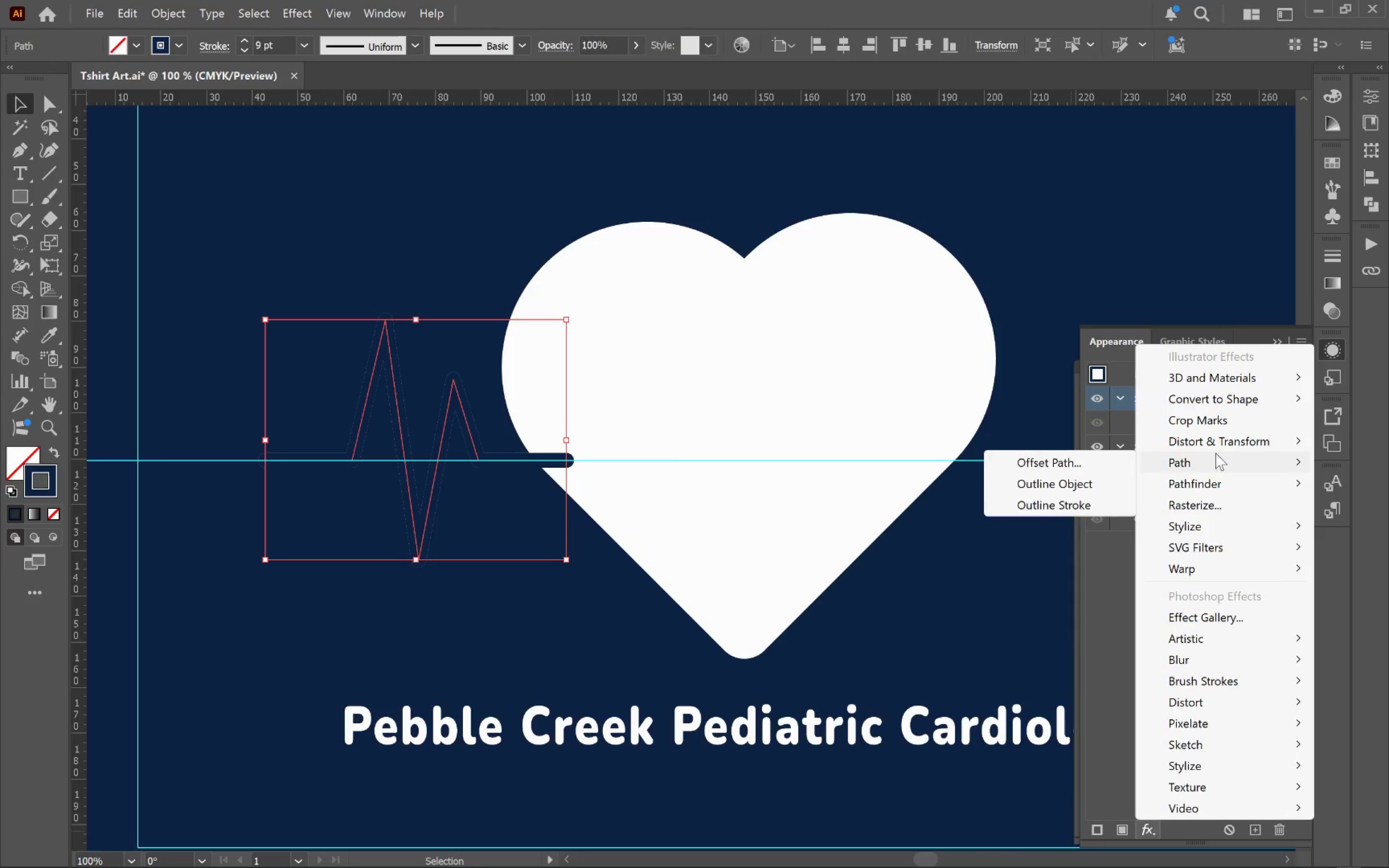 
left_click([1114, 465])
 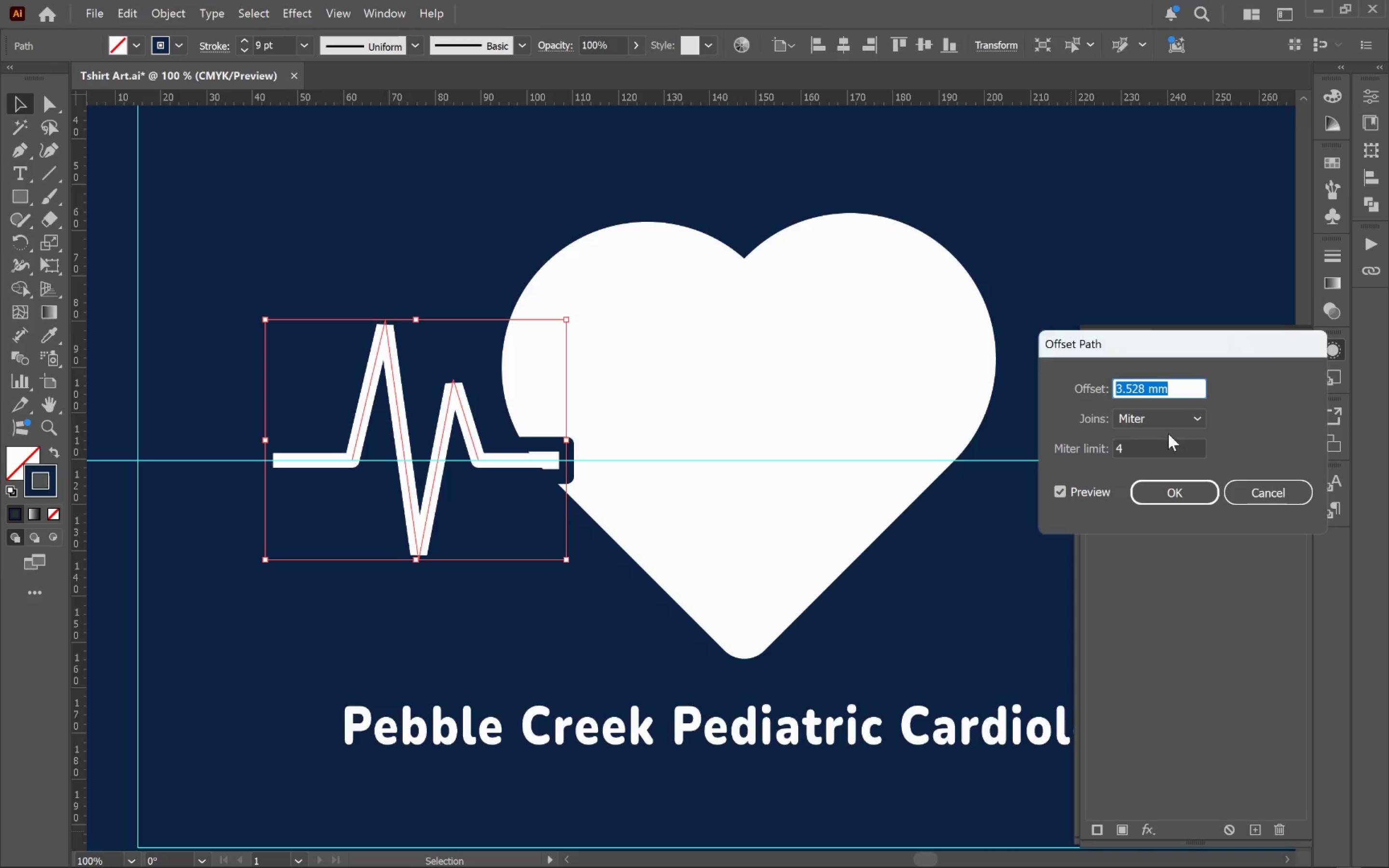 
left_click([1185, 390])
 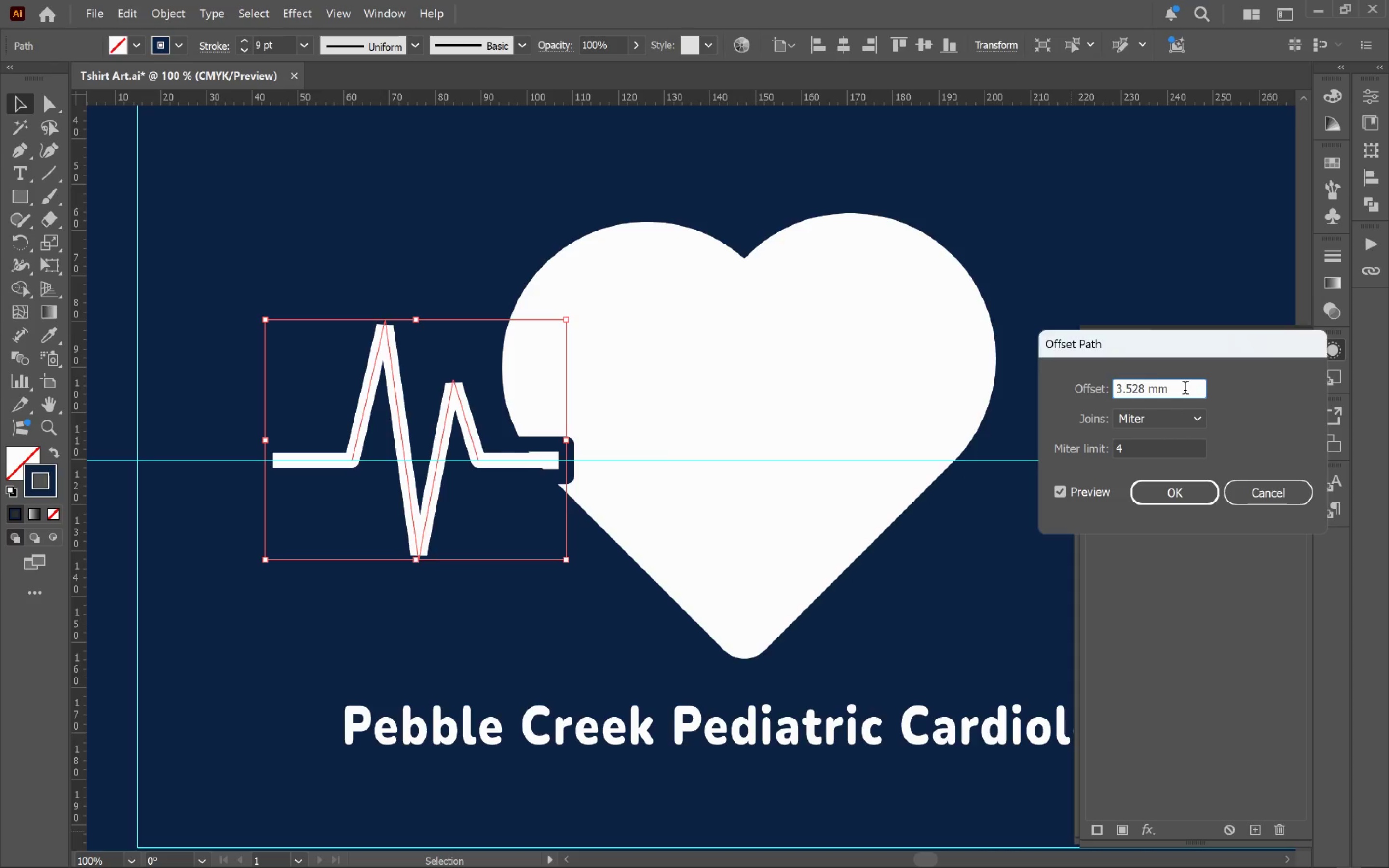 
scroll: coordinate [1185, 390], scroll_direction: none, amount: 0.0
 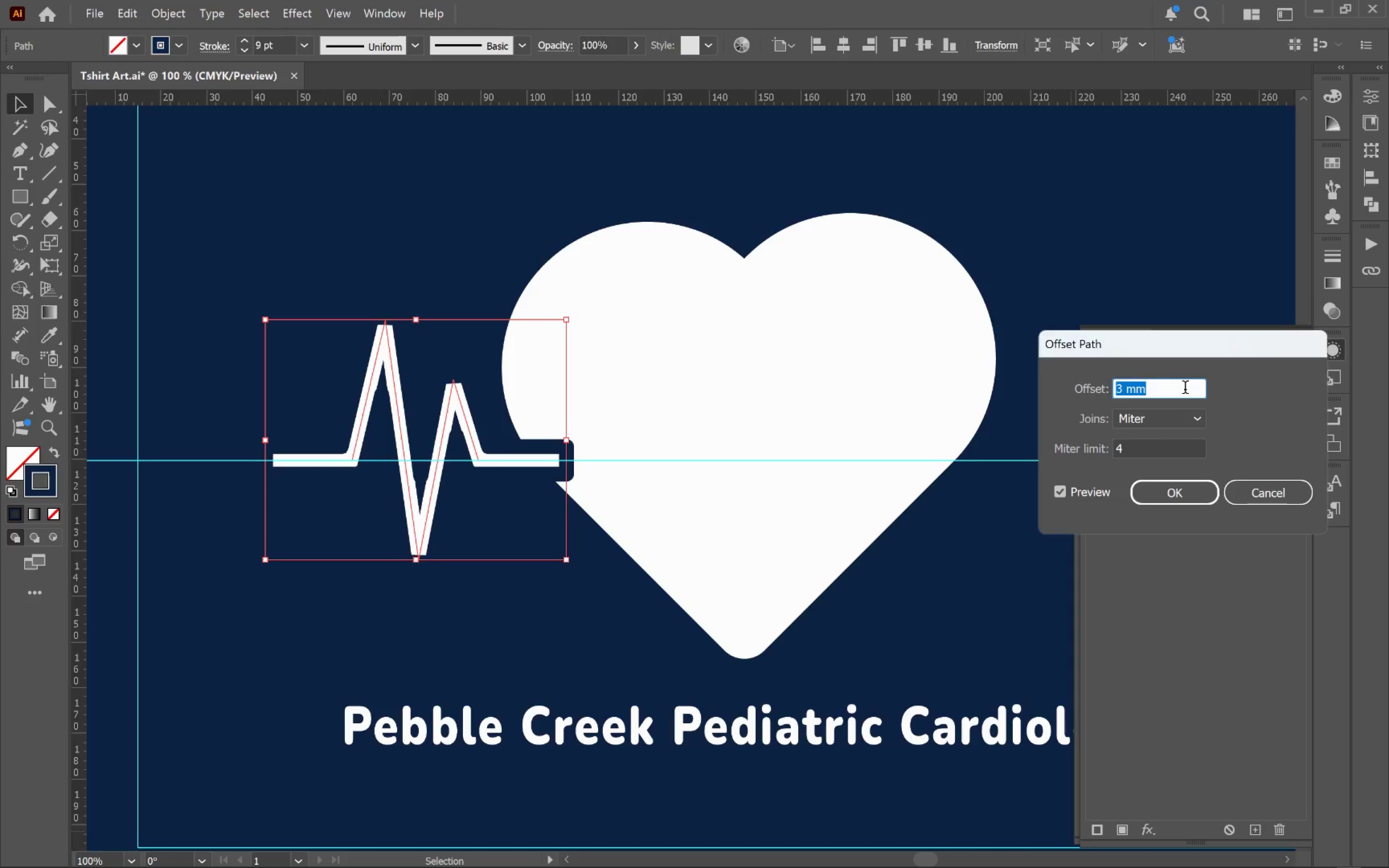 
left_click([1165, 423])
 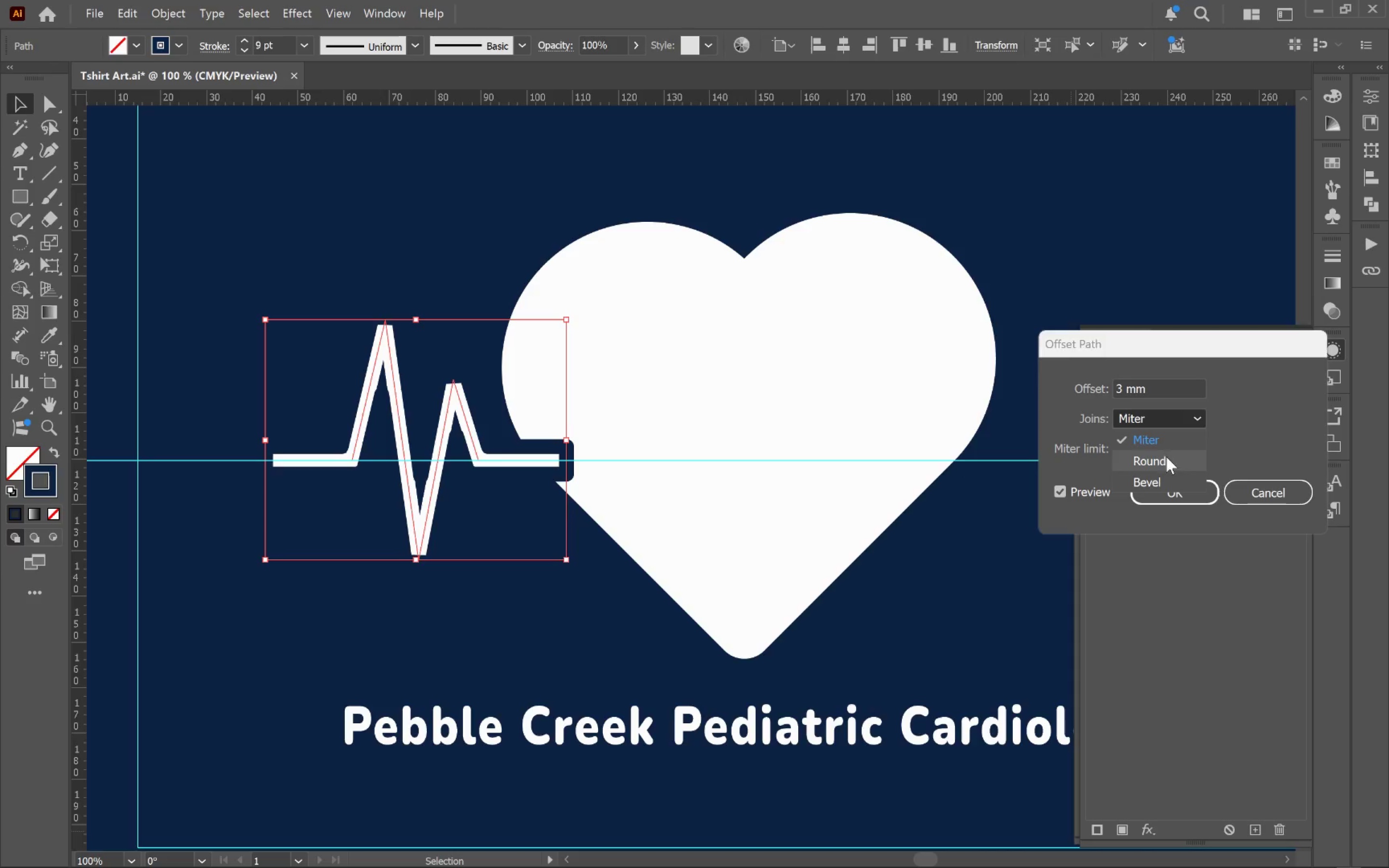 
left_click([1166, 457])
 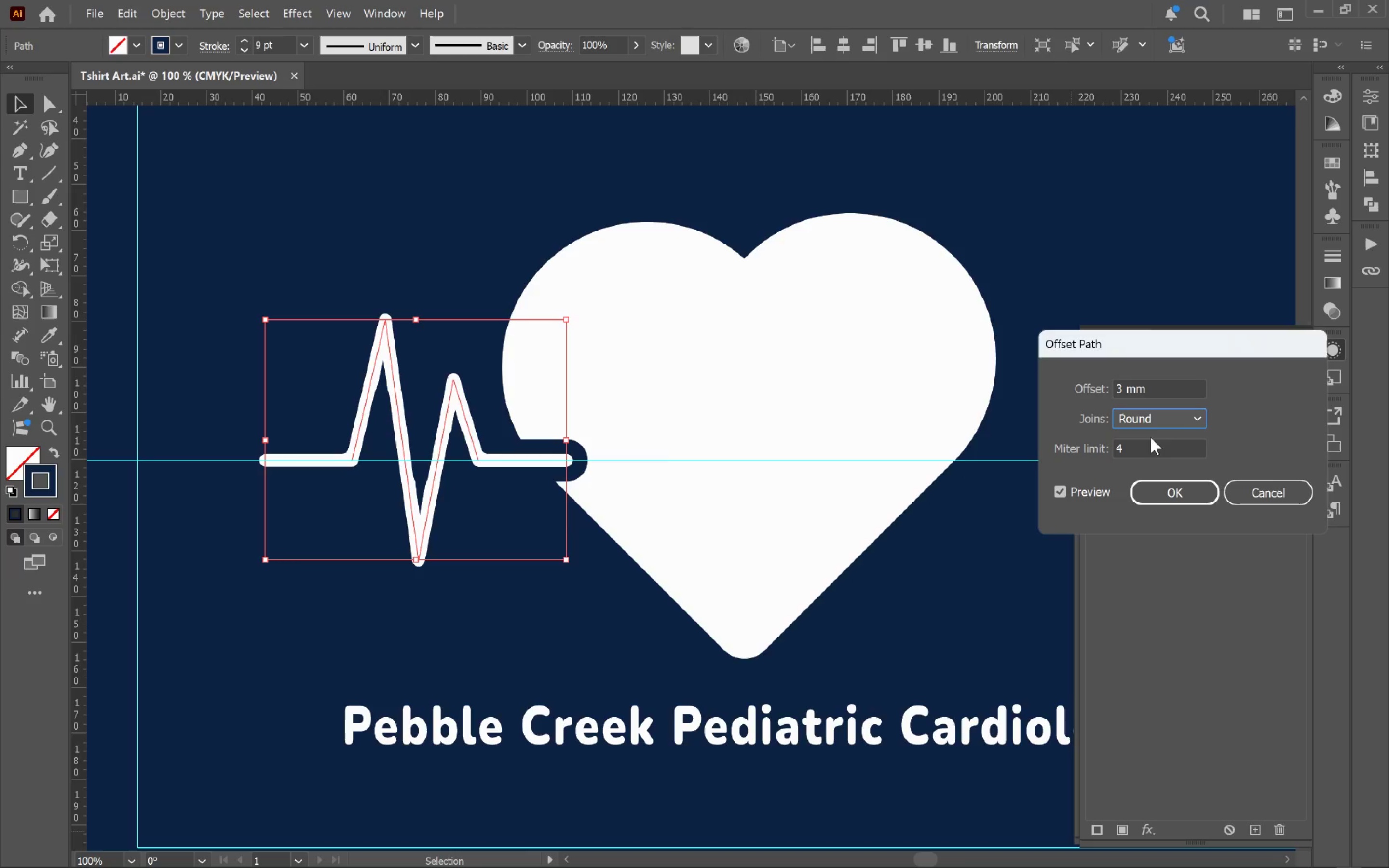 
left_click([1156, 389])
 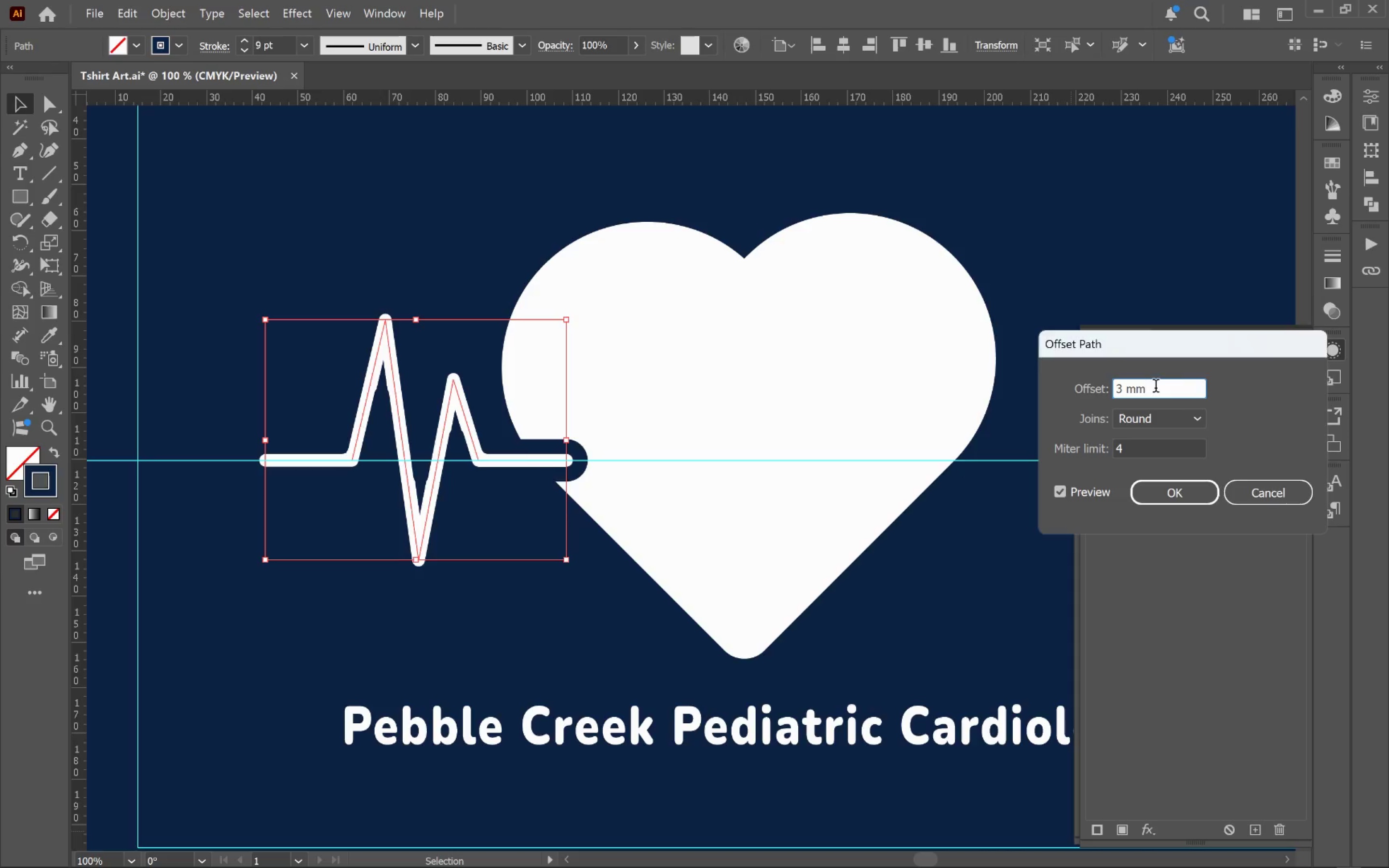 
scroll: coordinate [1156, 388], scroll_direction: none, amount: 0.0
 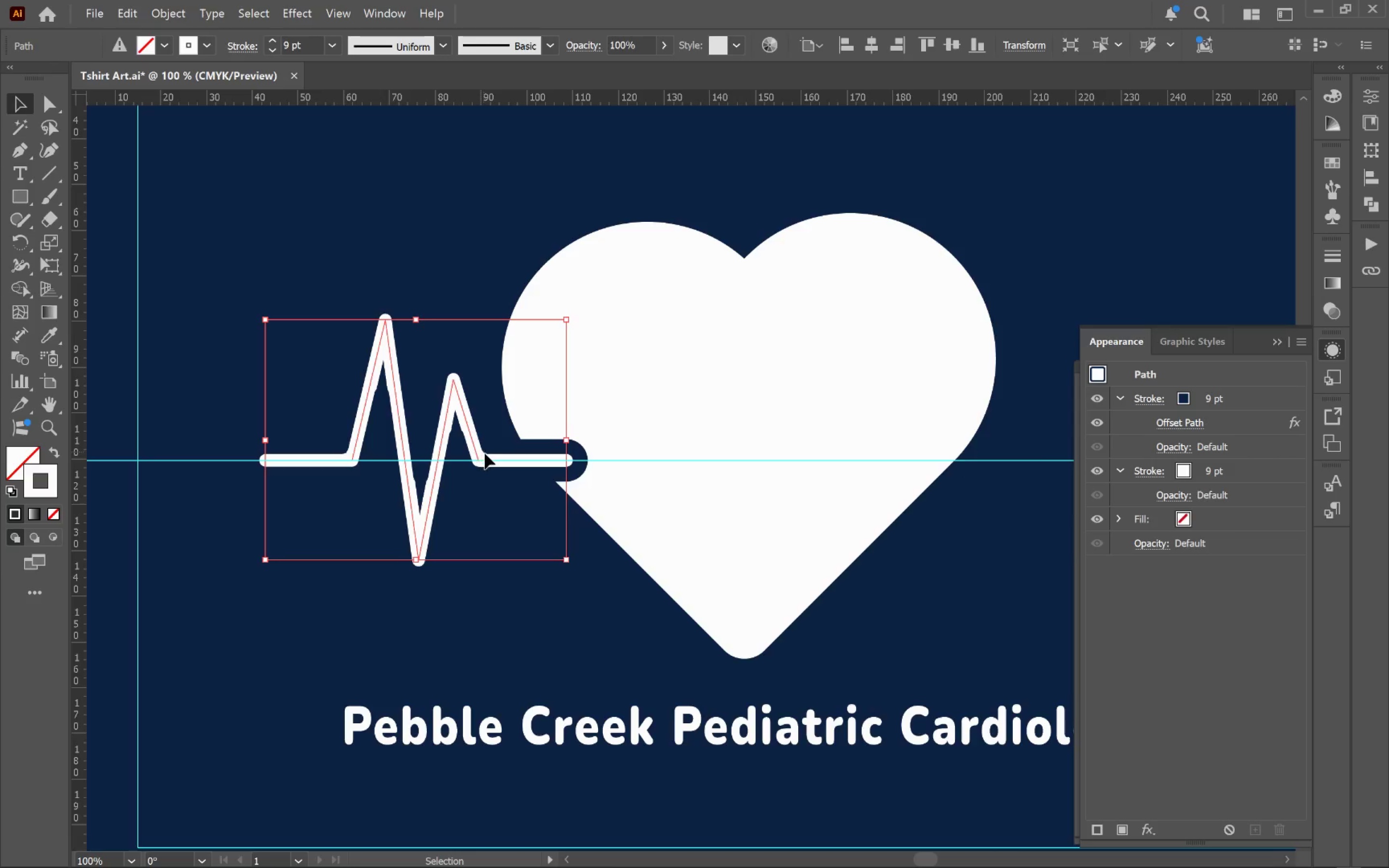 
hold_key(key=AltLeft, duration=2.16)
scroll: coordinate [441, 442], scroll_direction: up, amount: 4.0
 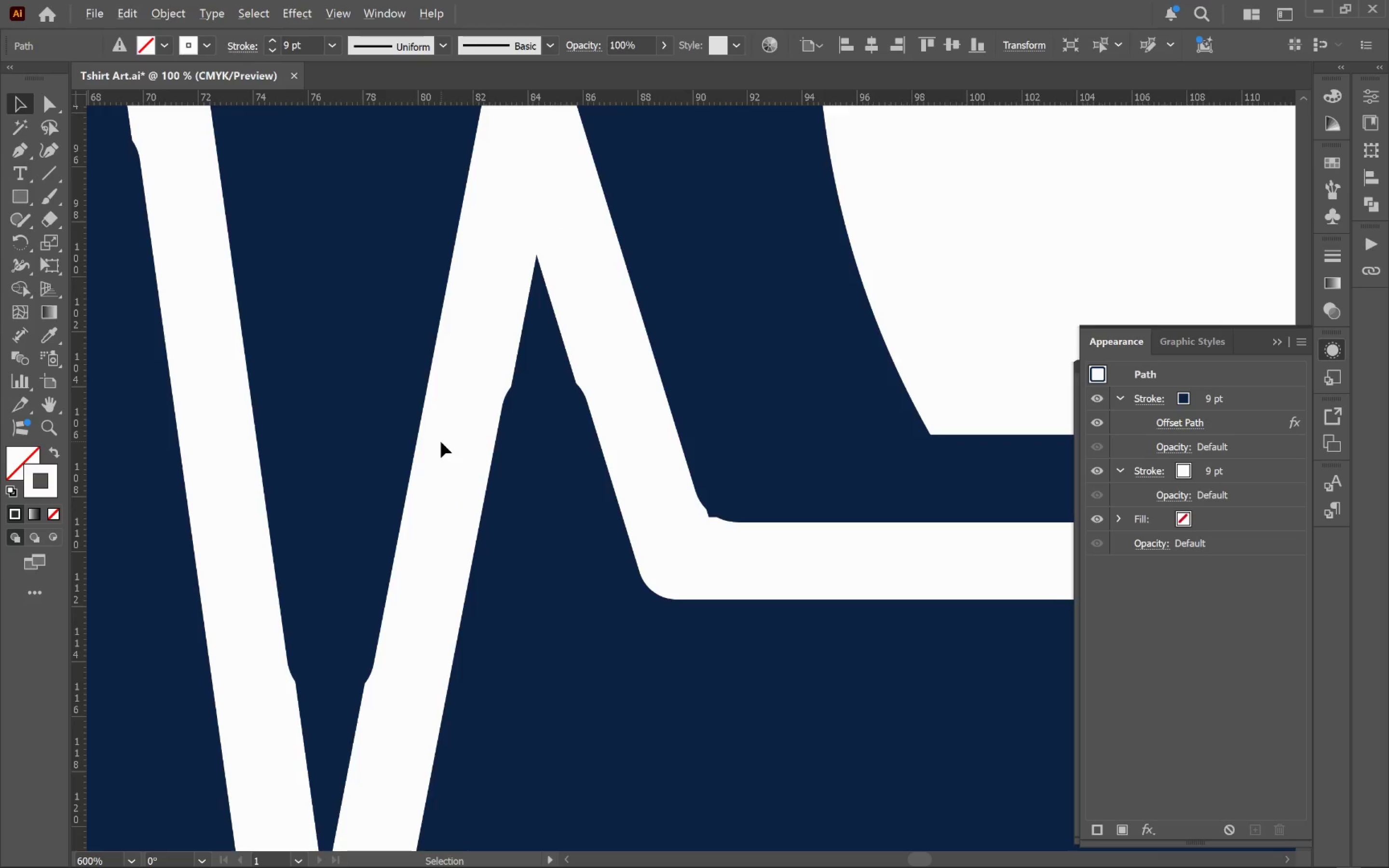 
scroll: coordinate [441, 442], scroll_direction: down, amount: 2.0
 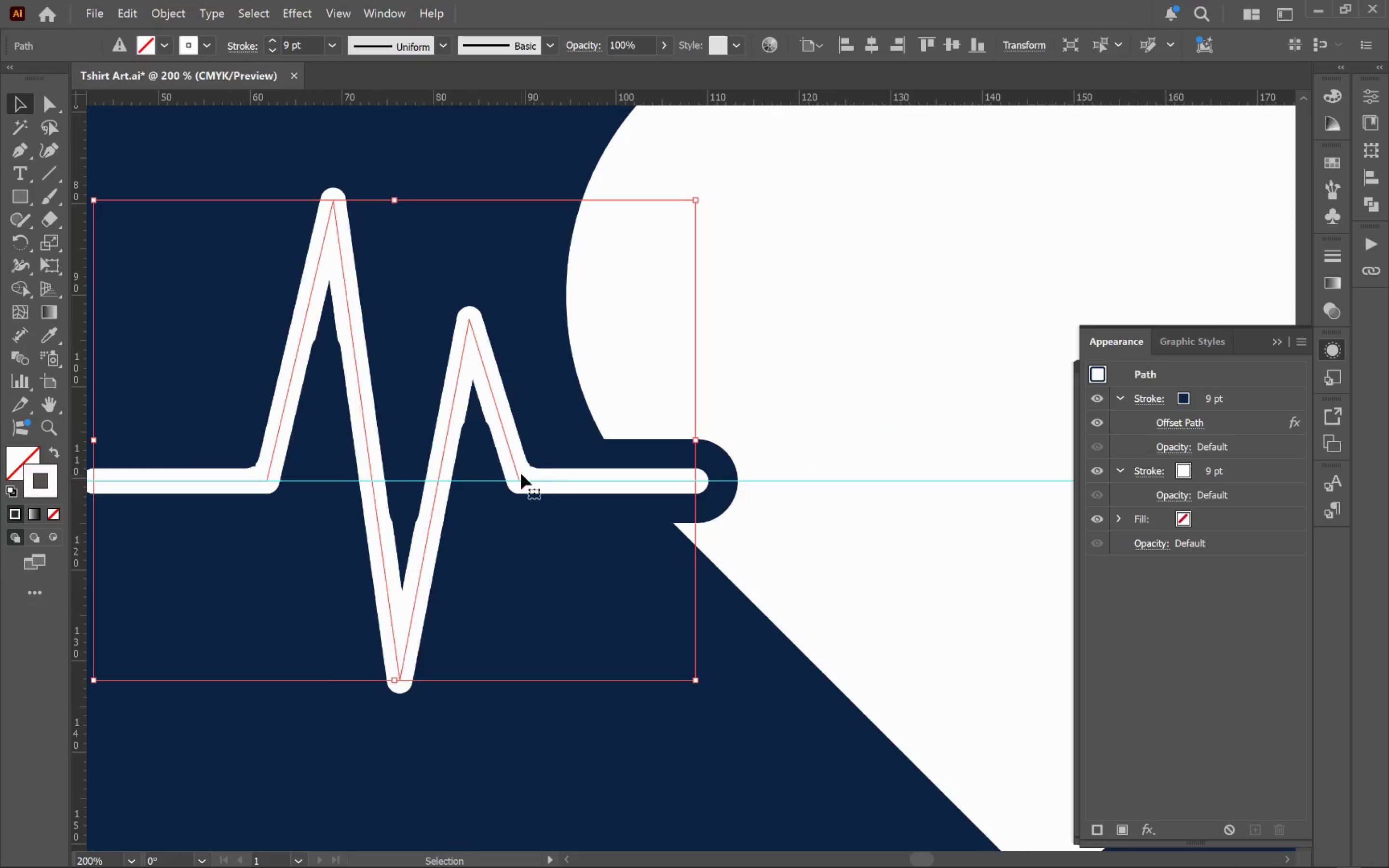 
left_click_drag(start_coordinate=[516, 467], to_coordinate=[799, 487])
 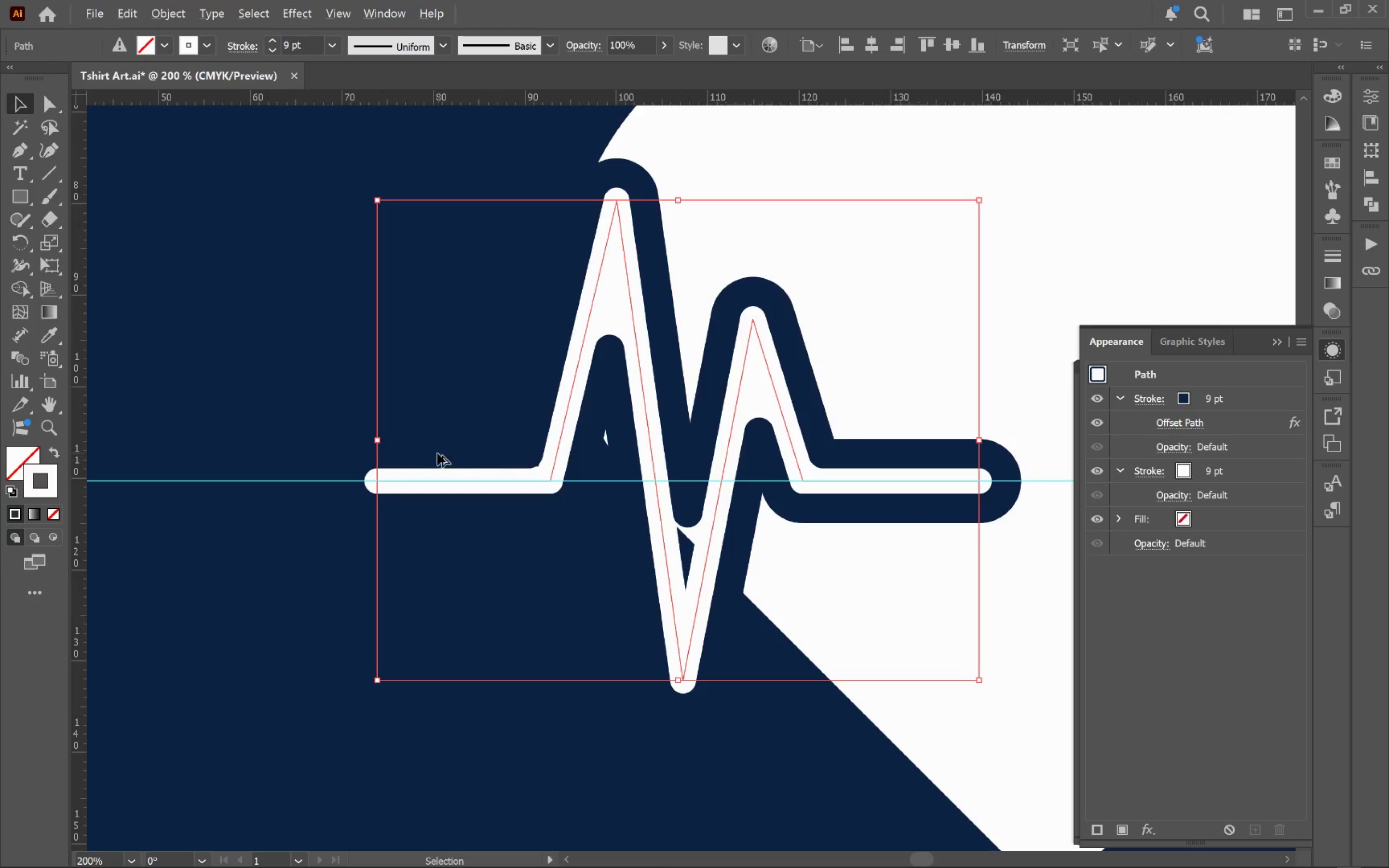 
hold_key(key=ShiftLeft, duration=4.24)
 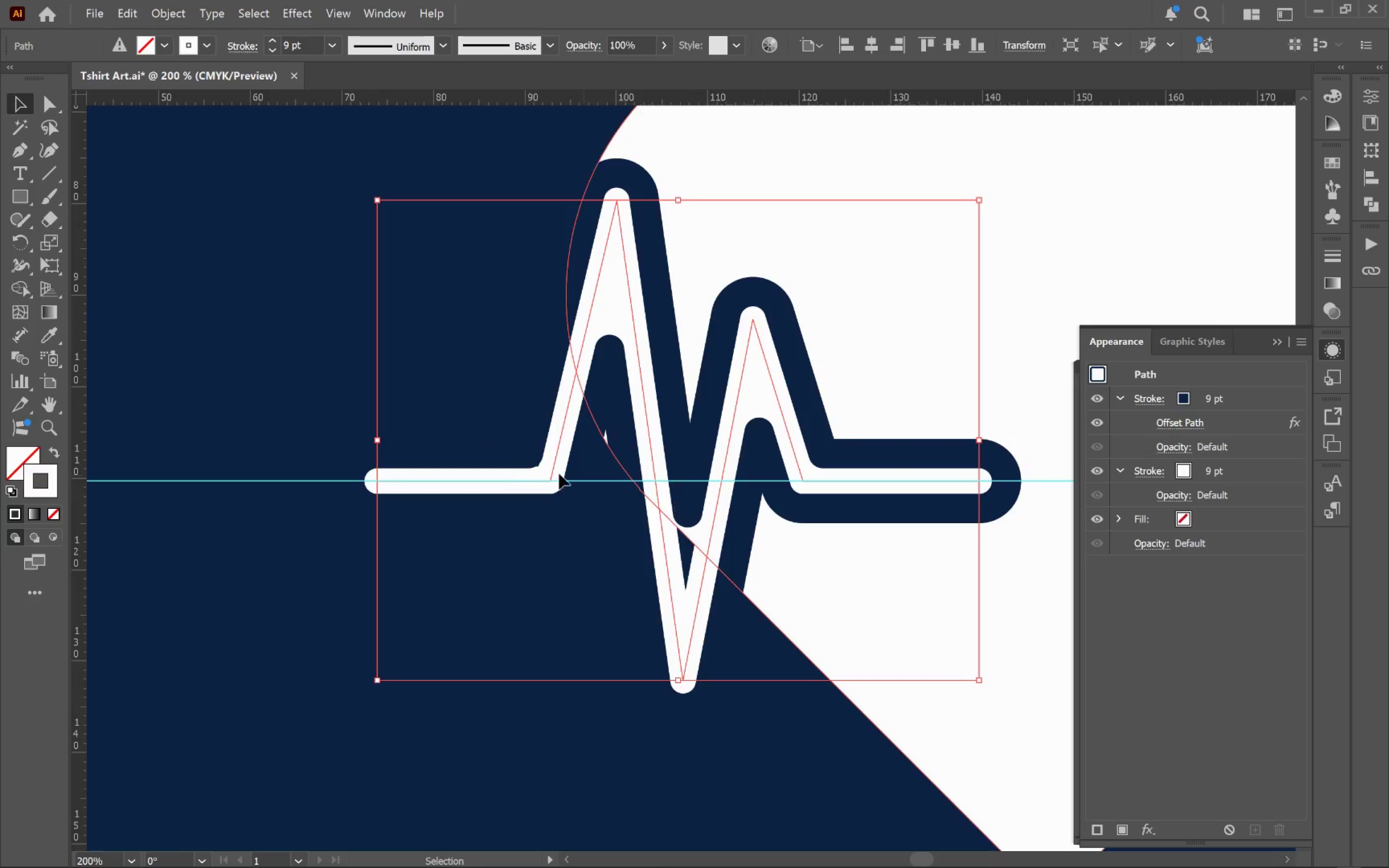 
hold_key(key=AltLeft, duration=0.78)
scroll: coordinate [437, 453], scroll_direction: down, amount: 3.0
 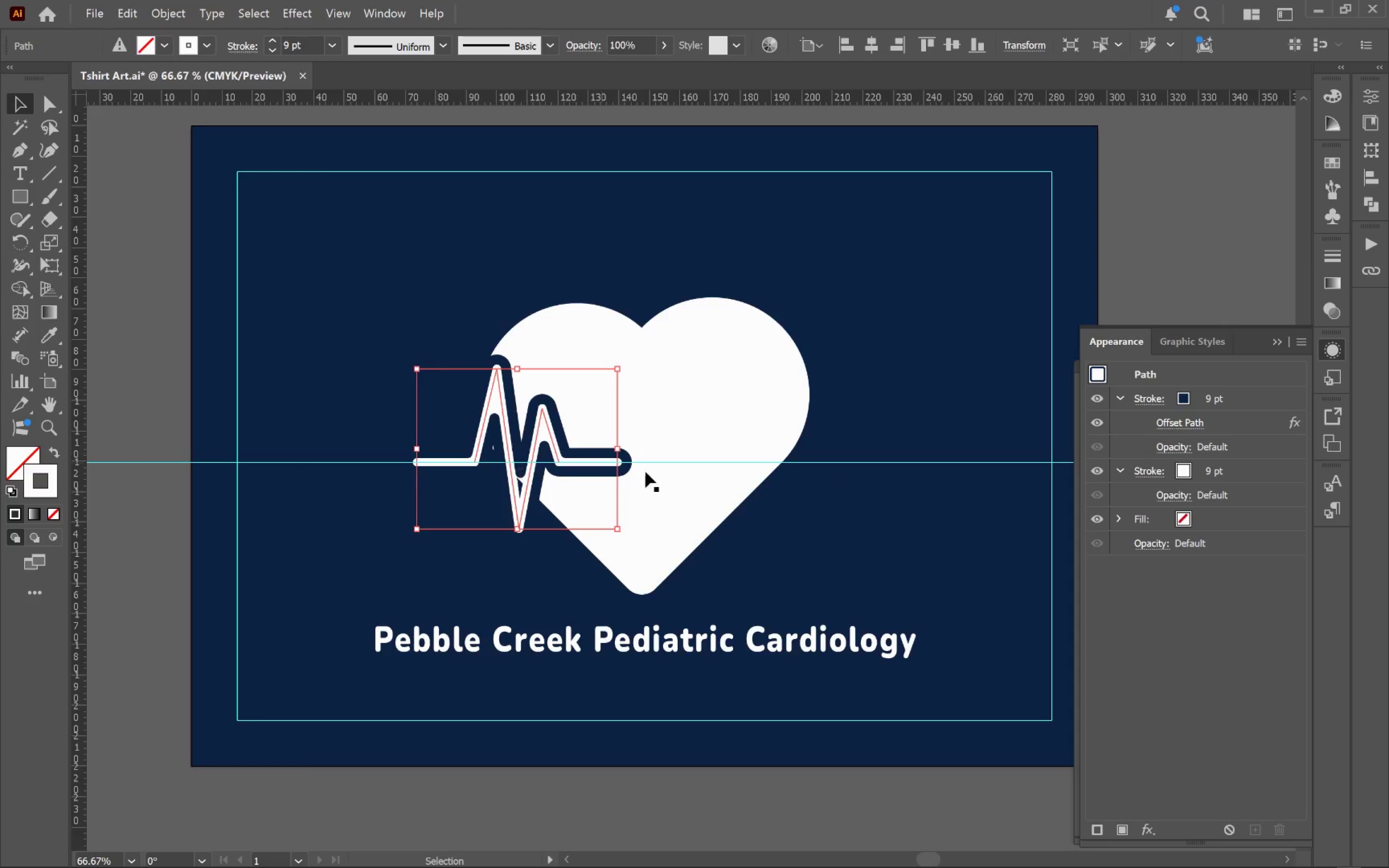 
hold_key(key=Space, duration=0.84)
 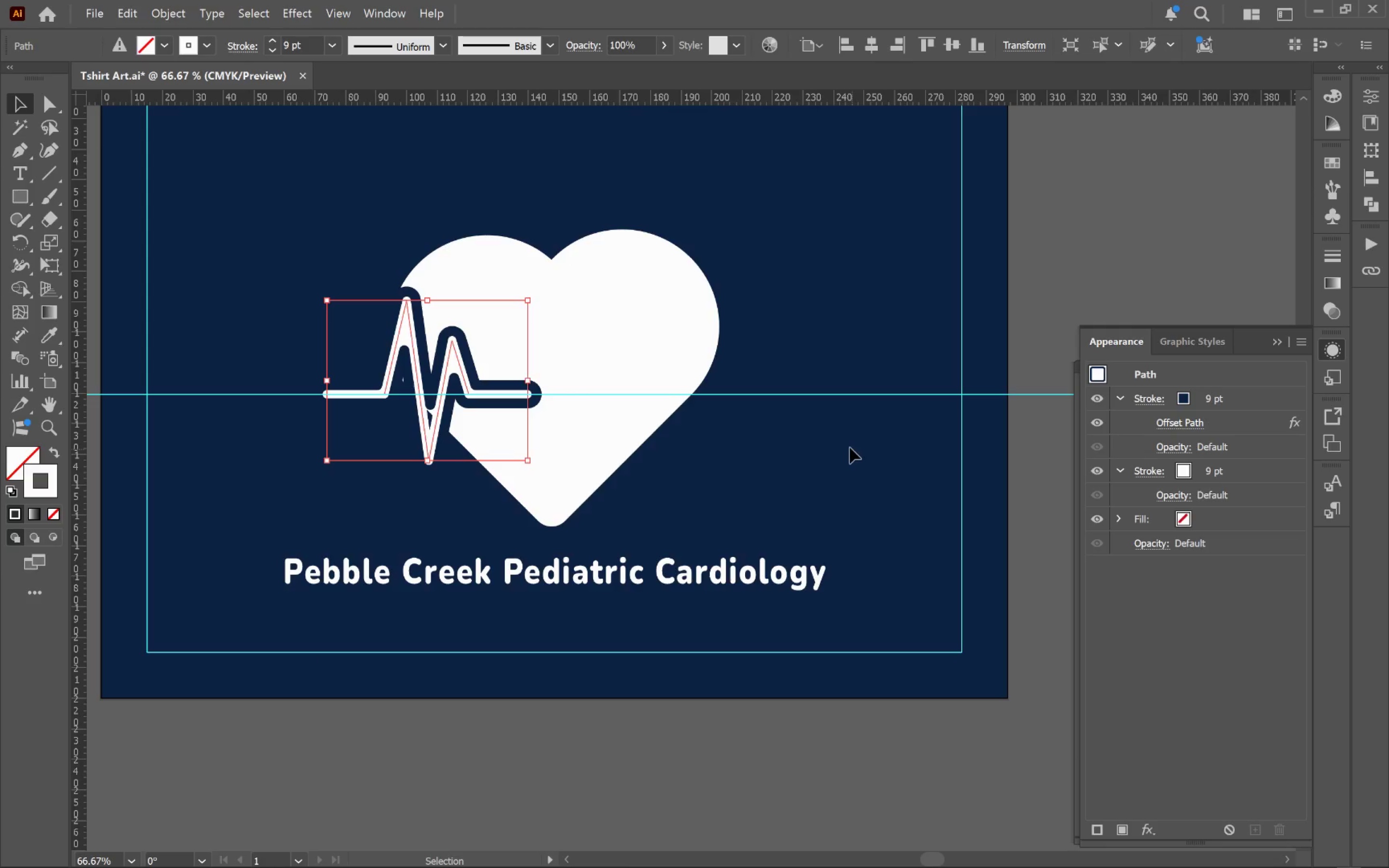 
left_click_drag(start_coordinate=[762, 489], to_coordinate=[671, 421])
 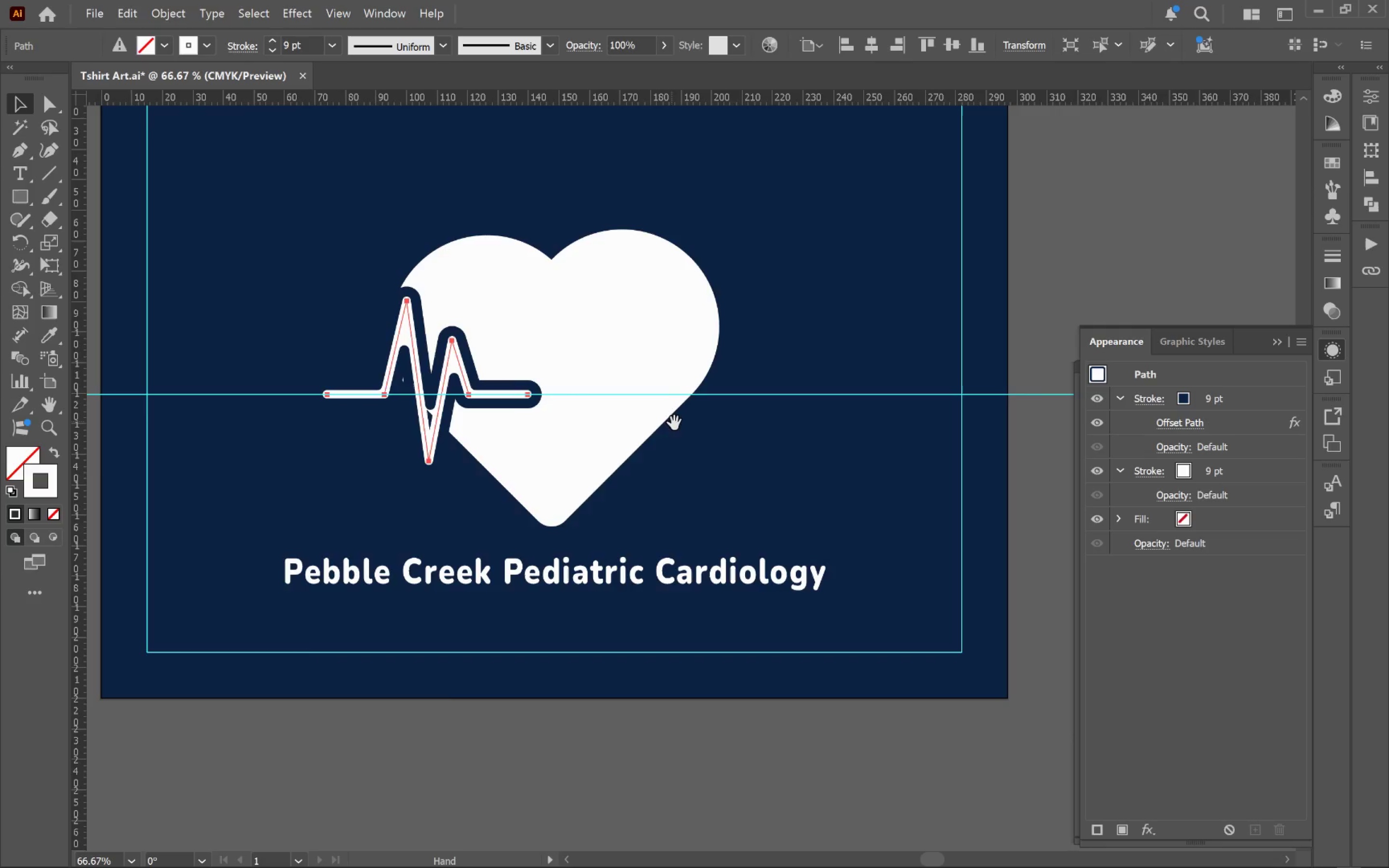 
hold_key(key=Space, duration=24.7)
 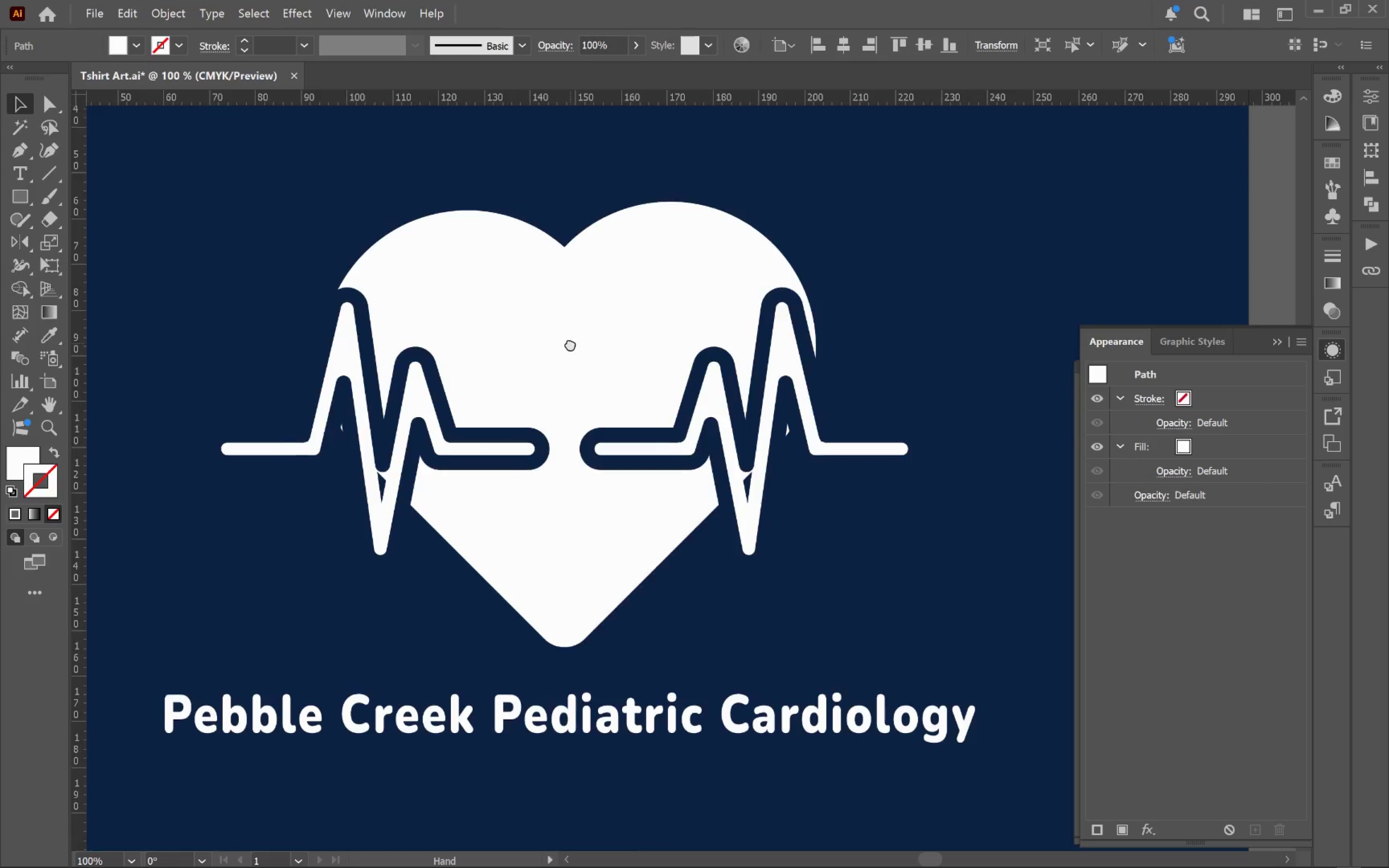 
left_click([831, 445])
 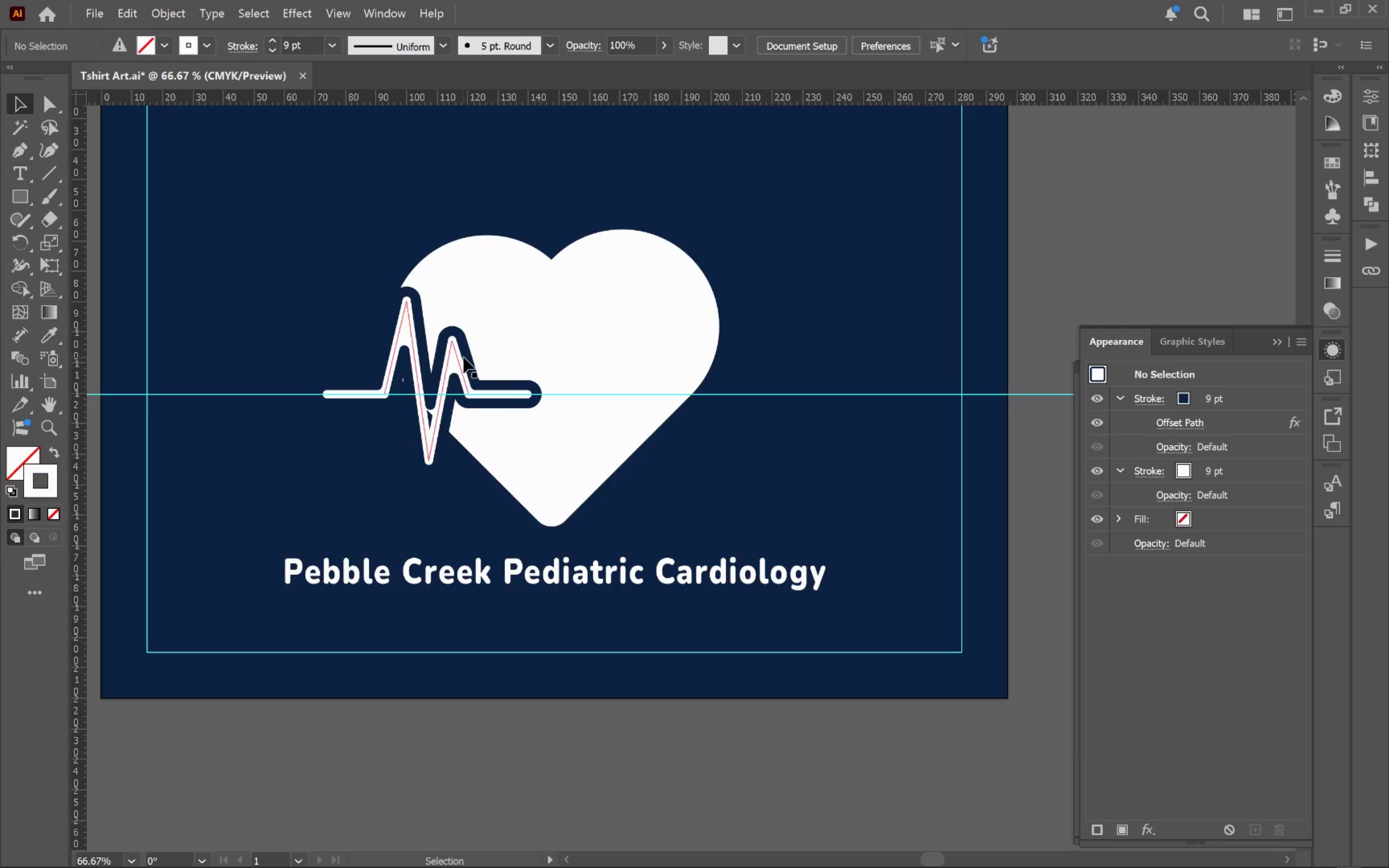 
left_click([456, 361])
 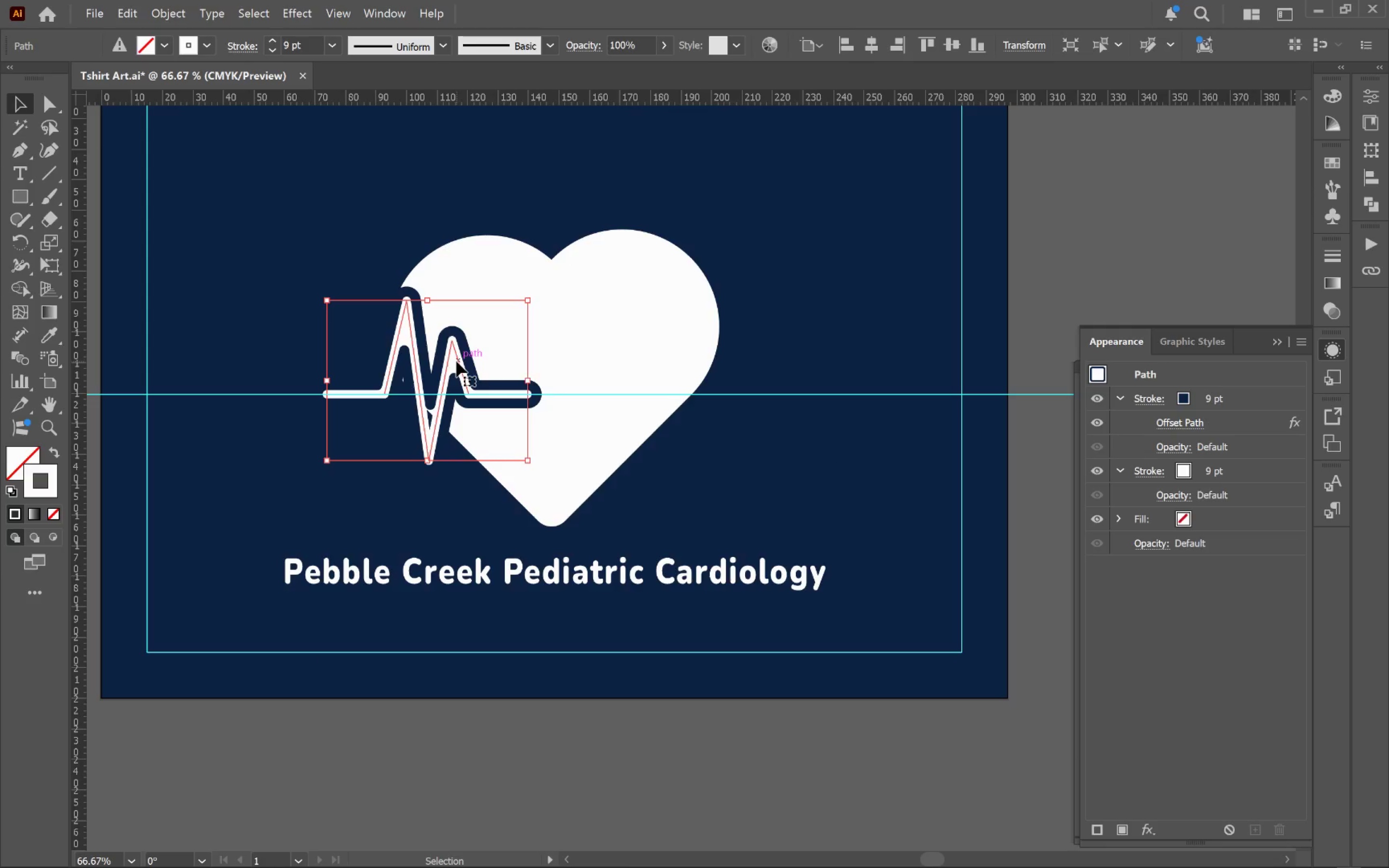 
hold_key(key=AltLeft, duration=3.91)
left_click_drag(start_coordinate=[456, 361], to_coordinate=[758, 391])
 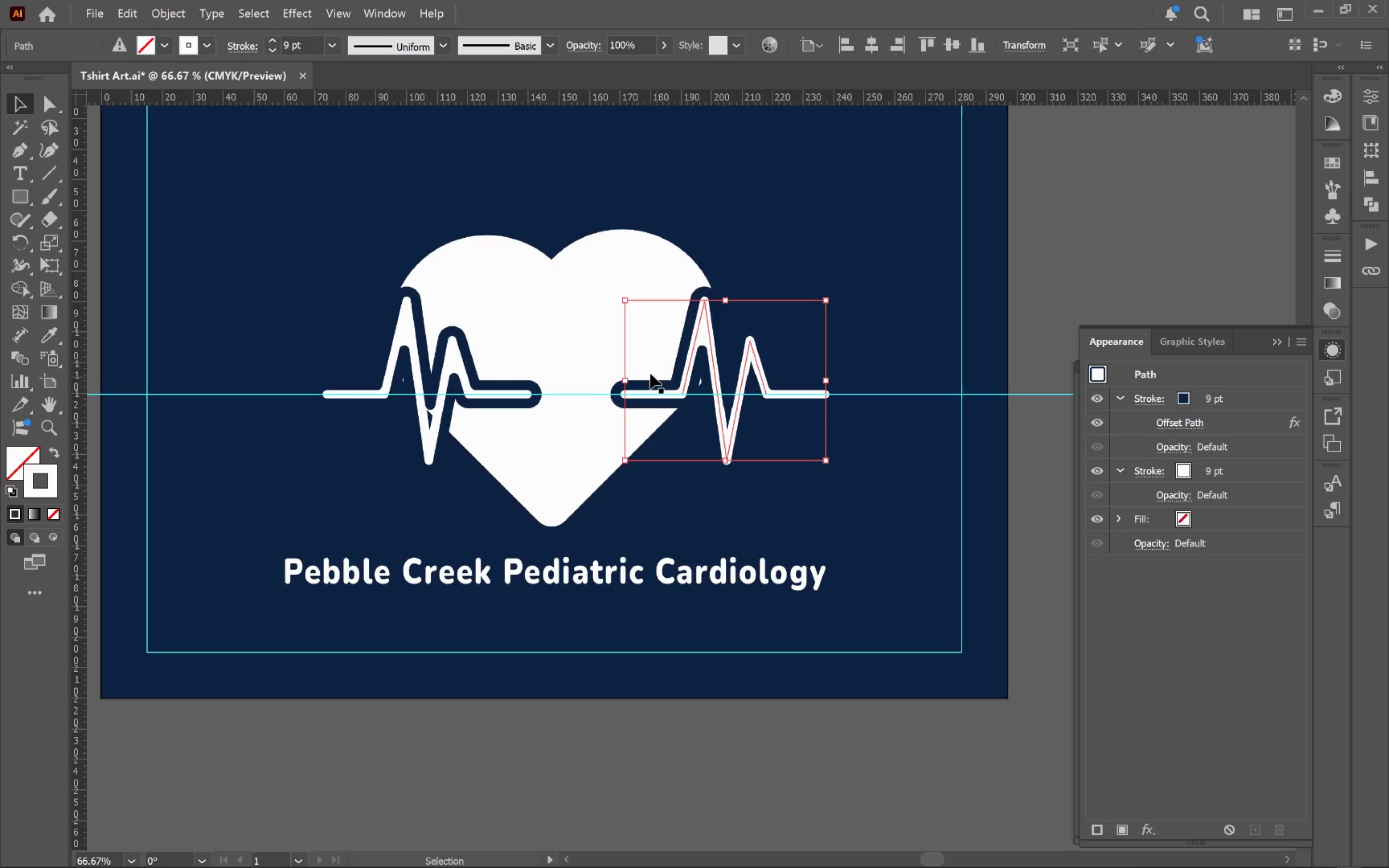 
hold_key(key=ShiftLeft, duration=3.67)
 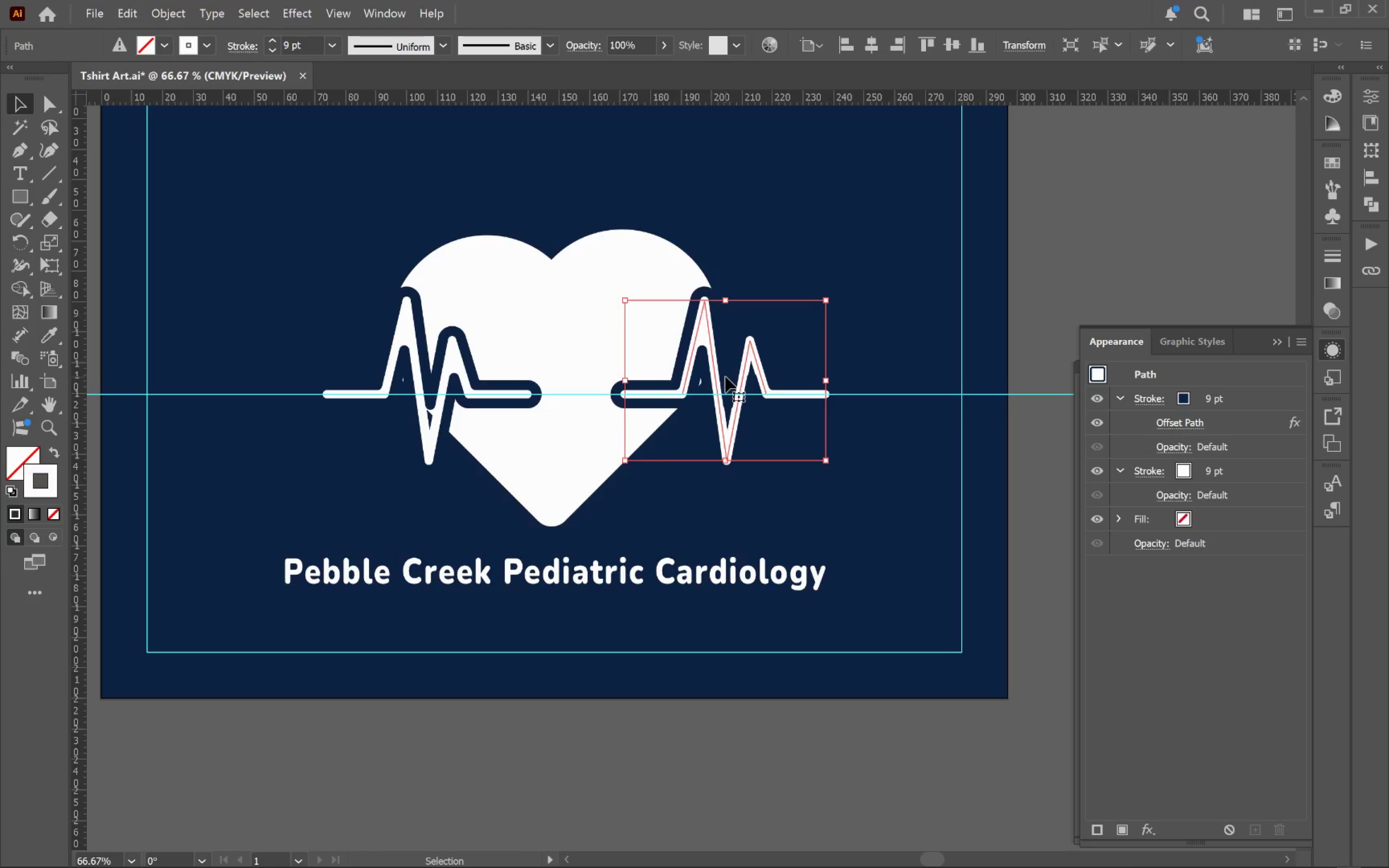 
key(Backspace)
 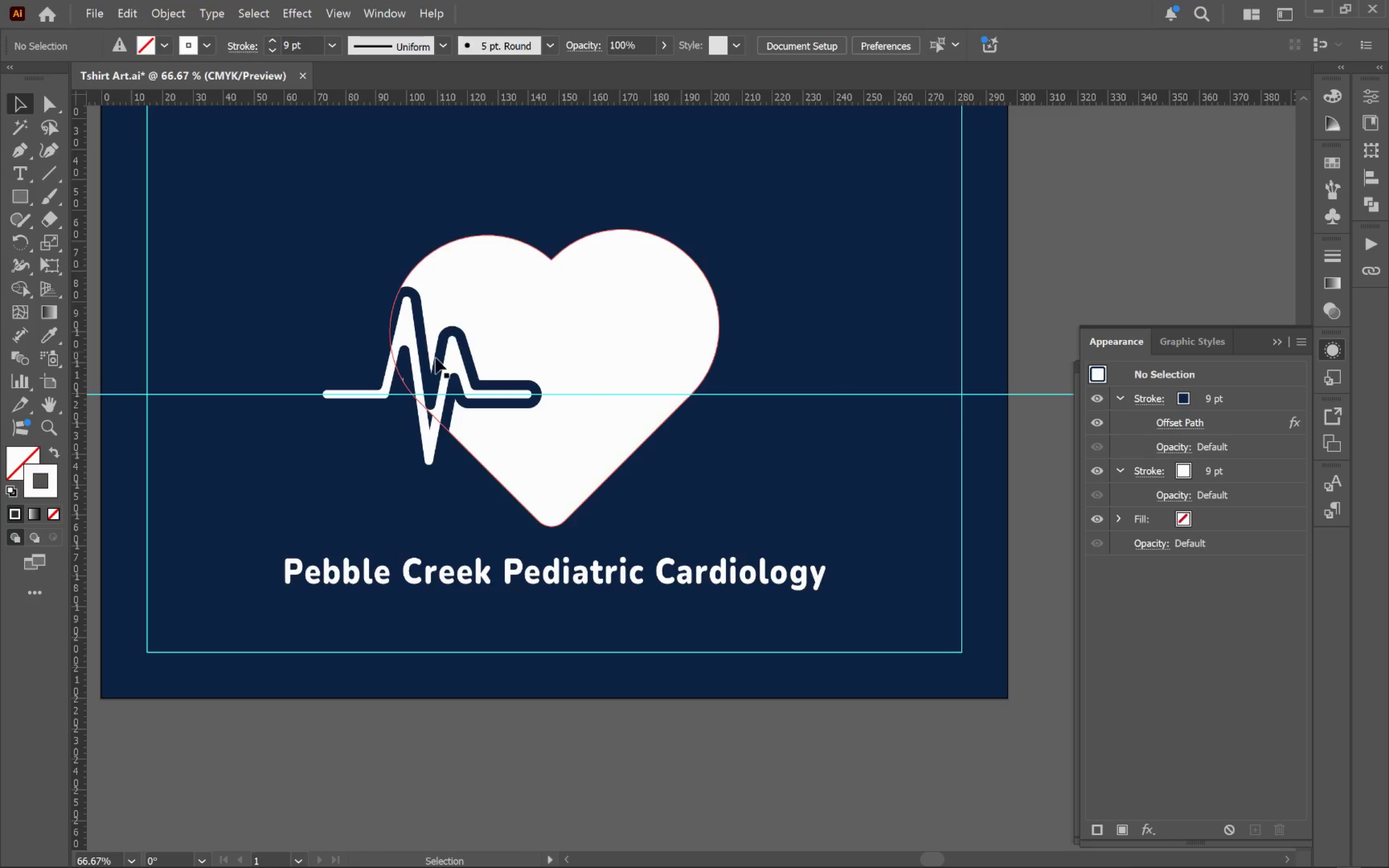 
left_click([447, 361])
 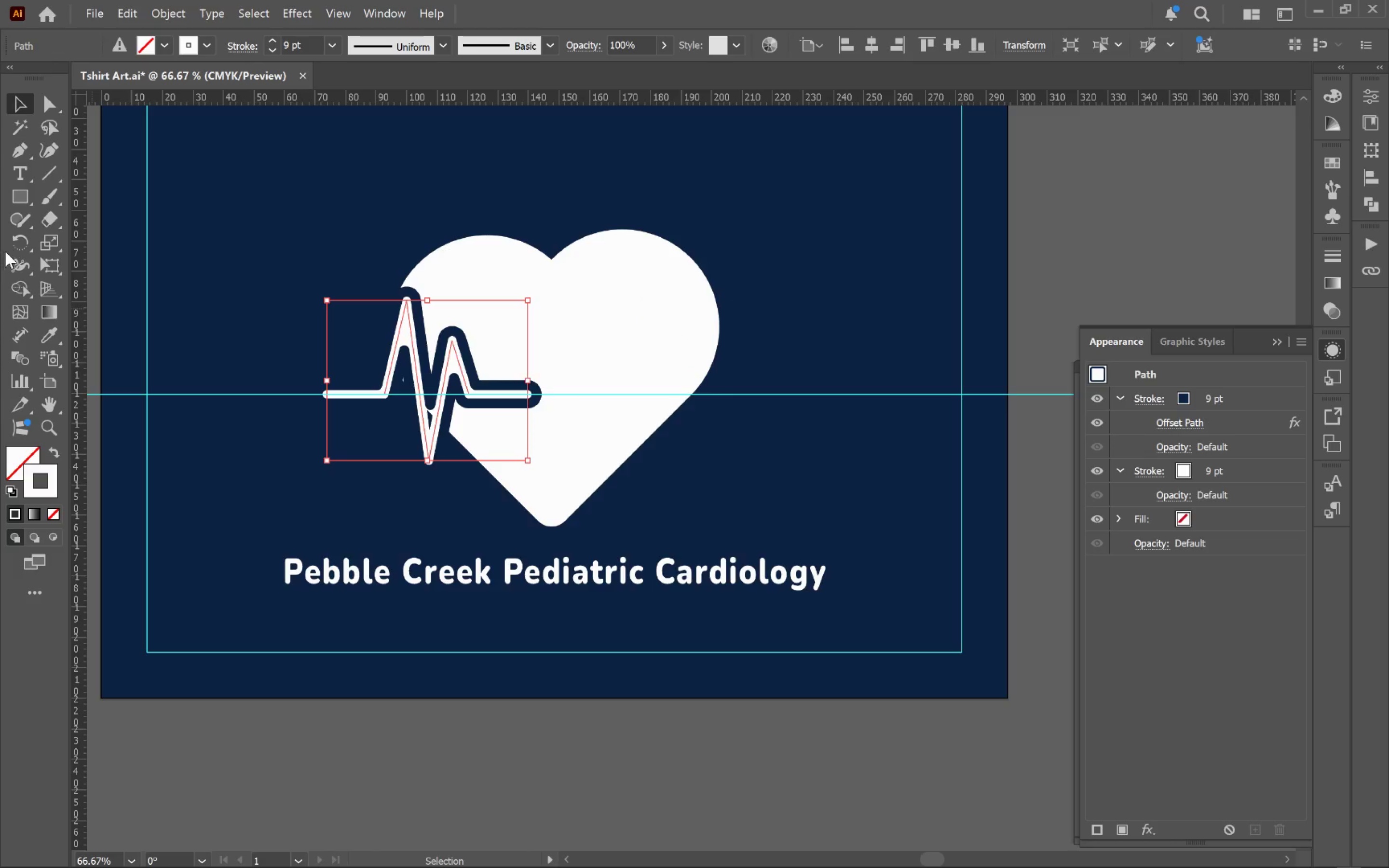 
left_click_drag(start_coordinate=[14, 247], to_coordinate=[77, 274])
 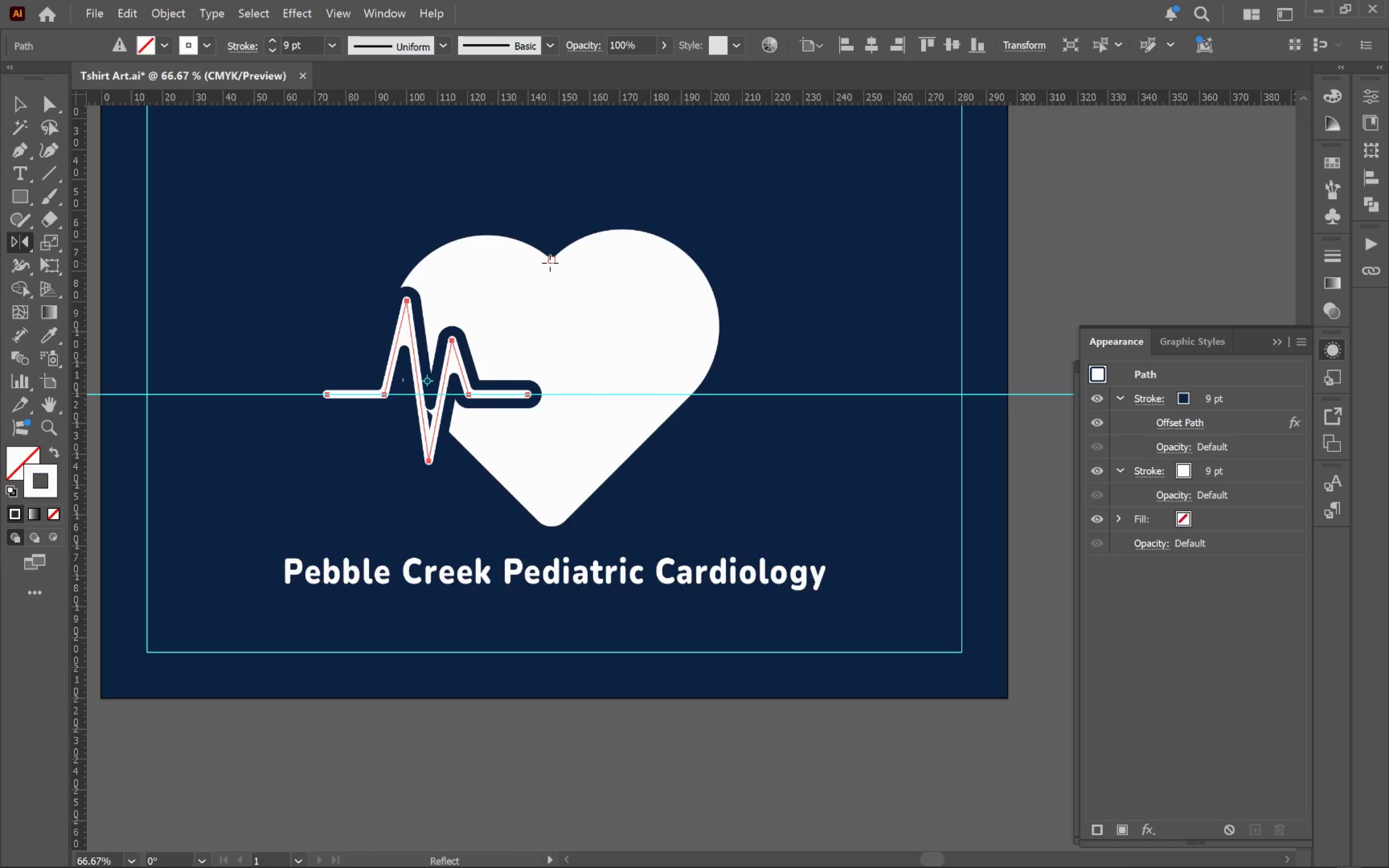 
hold_key(key=AltLeft, duration=0.48)
left_click([550, 262])
 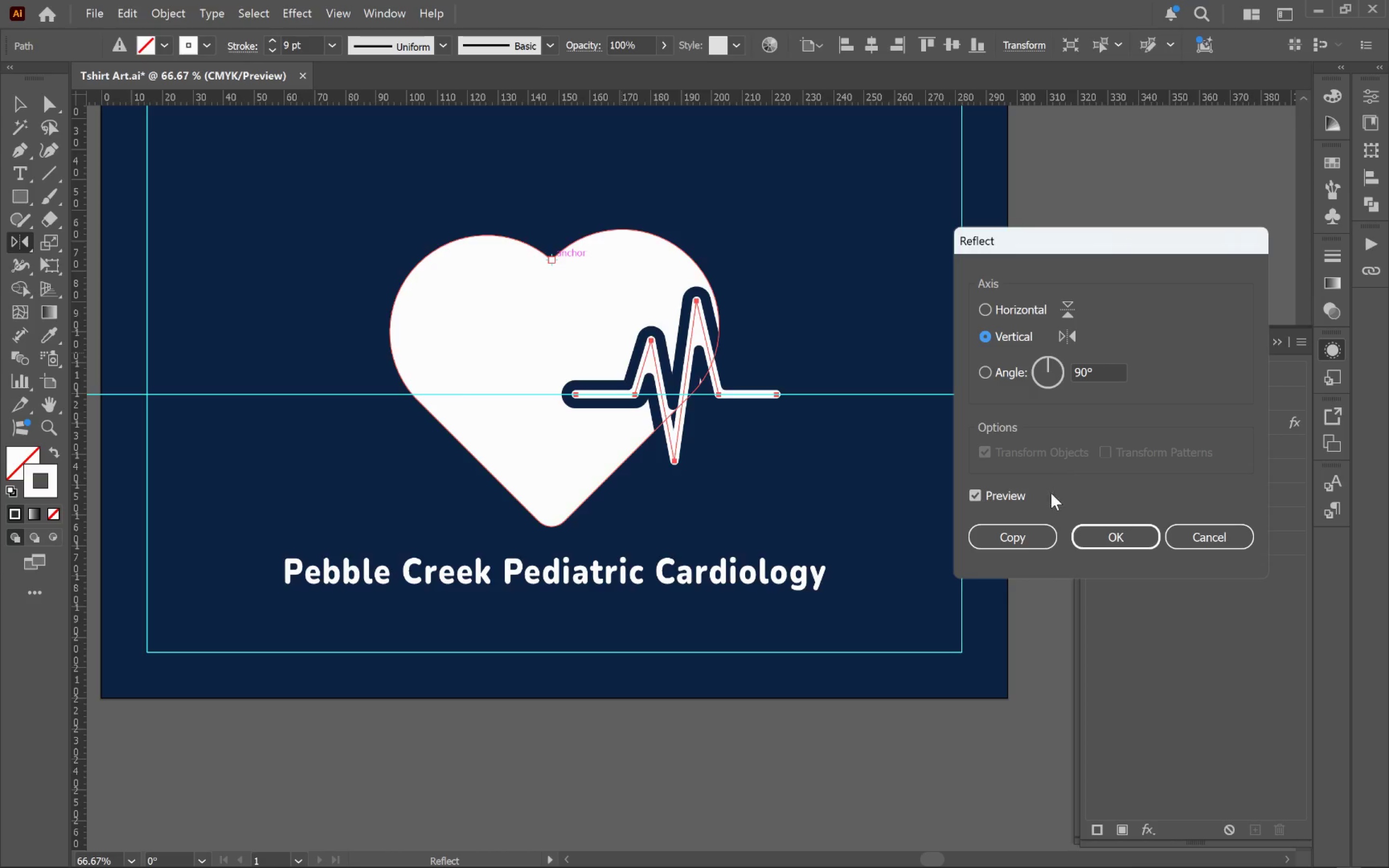 
left_click([1035, 535])
 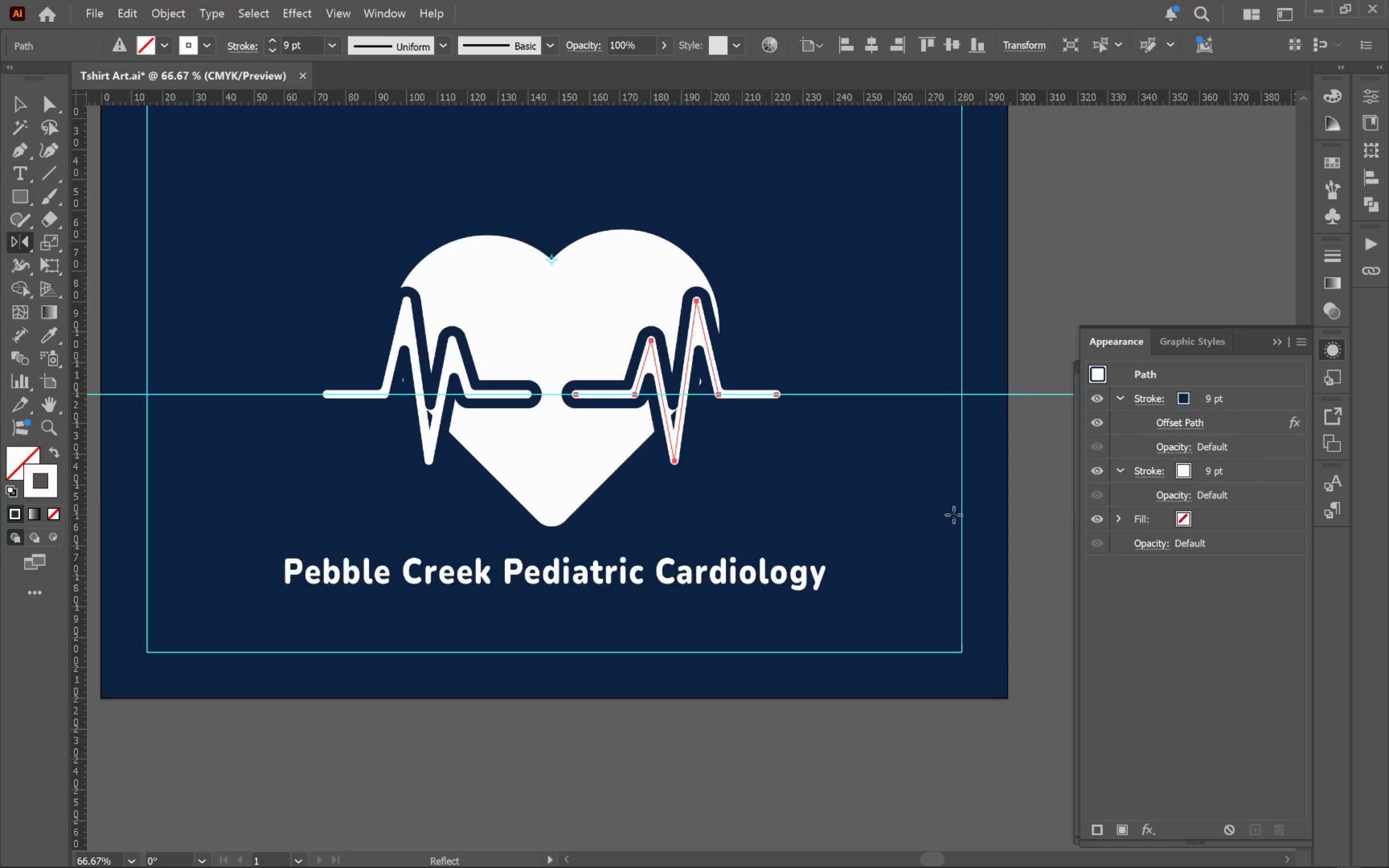 
key(V)
 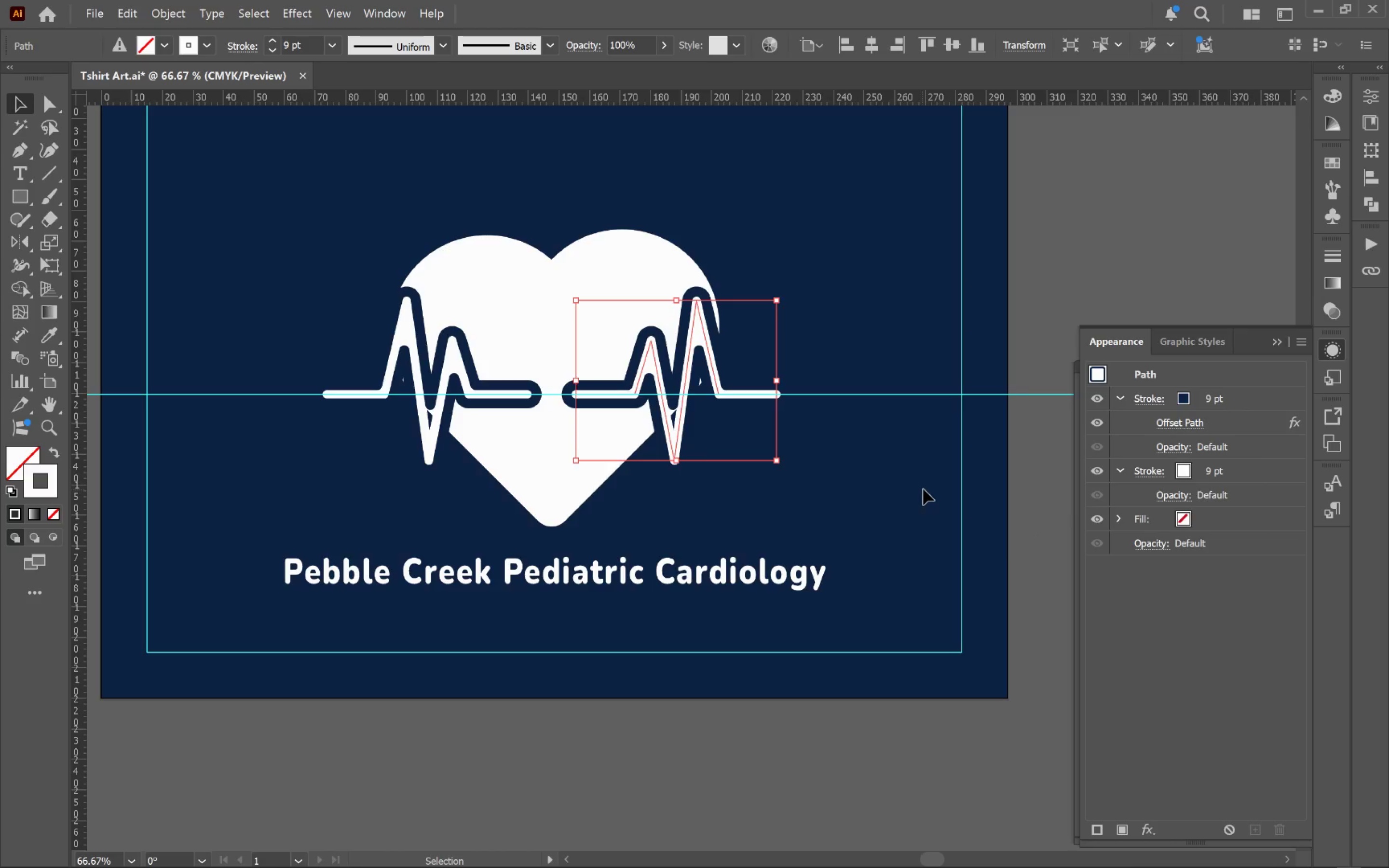 
left_click([918, 479])
 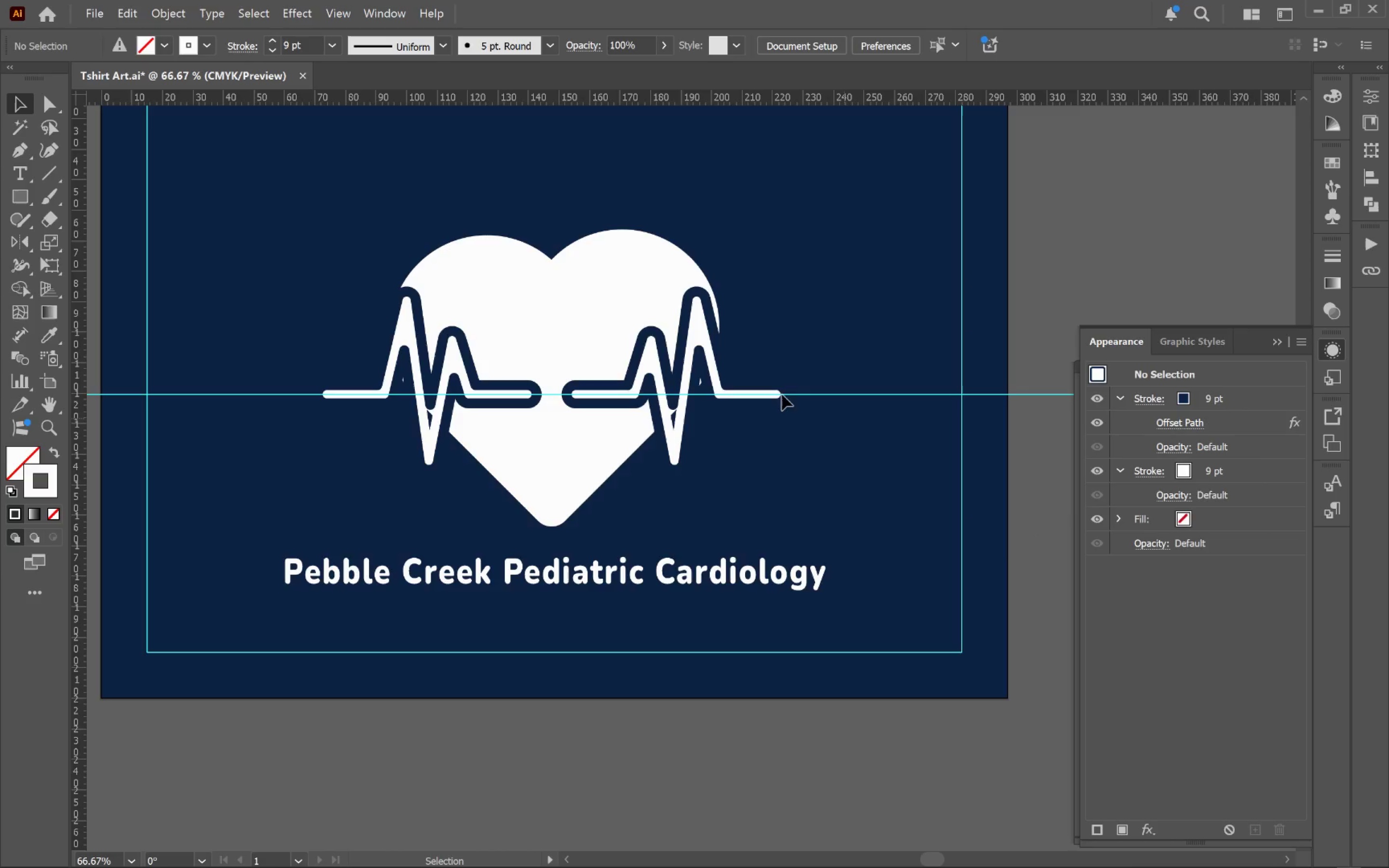 
left_click([599, 312])
 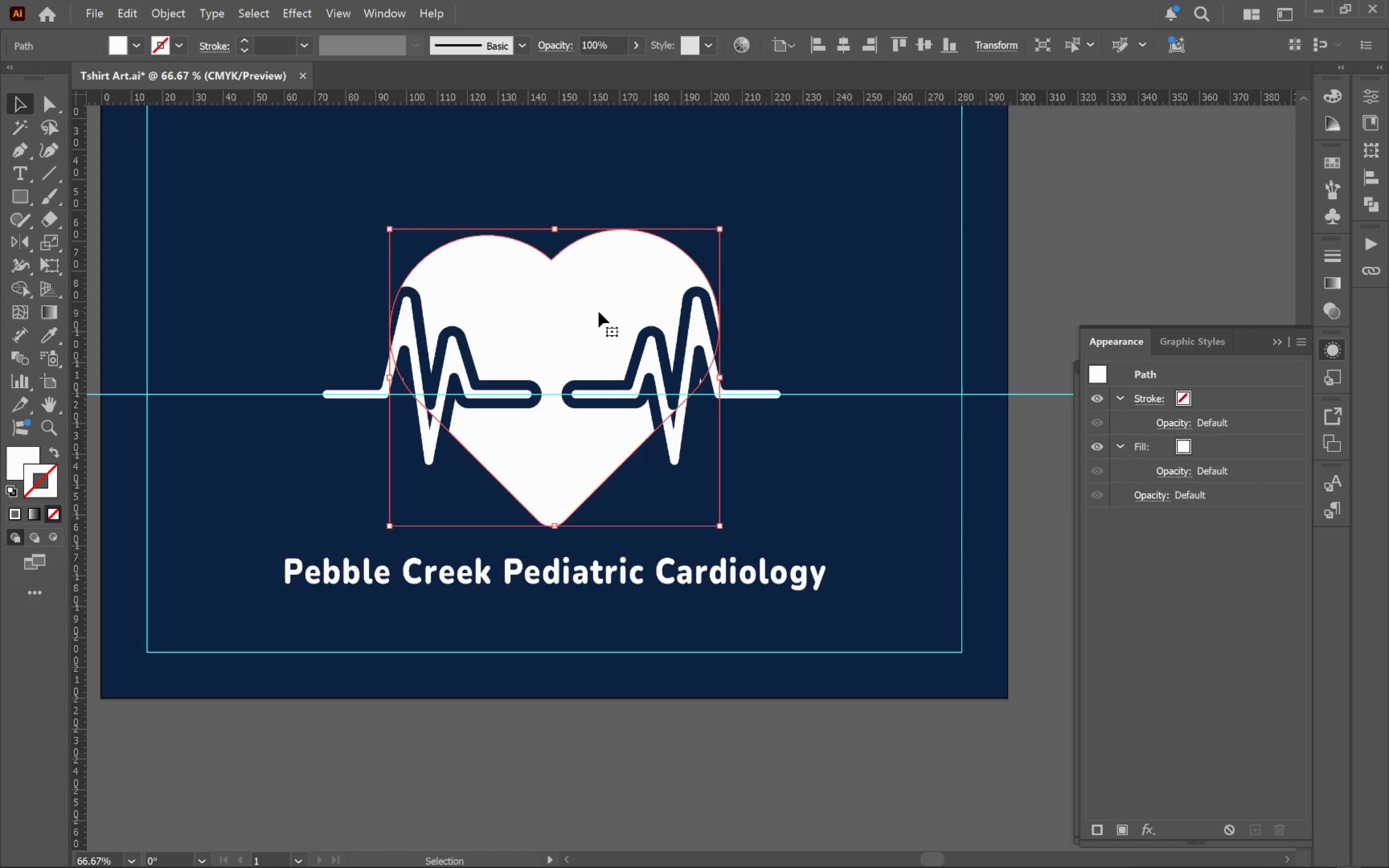 
hold_key(key=AltLeft, duration=0.78)
scroll: coordinate [551, 312], scroll_direction: none, amount: 0.0
 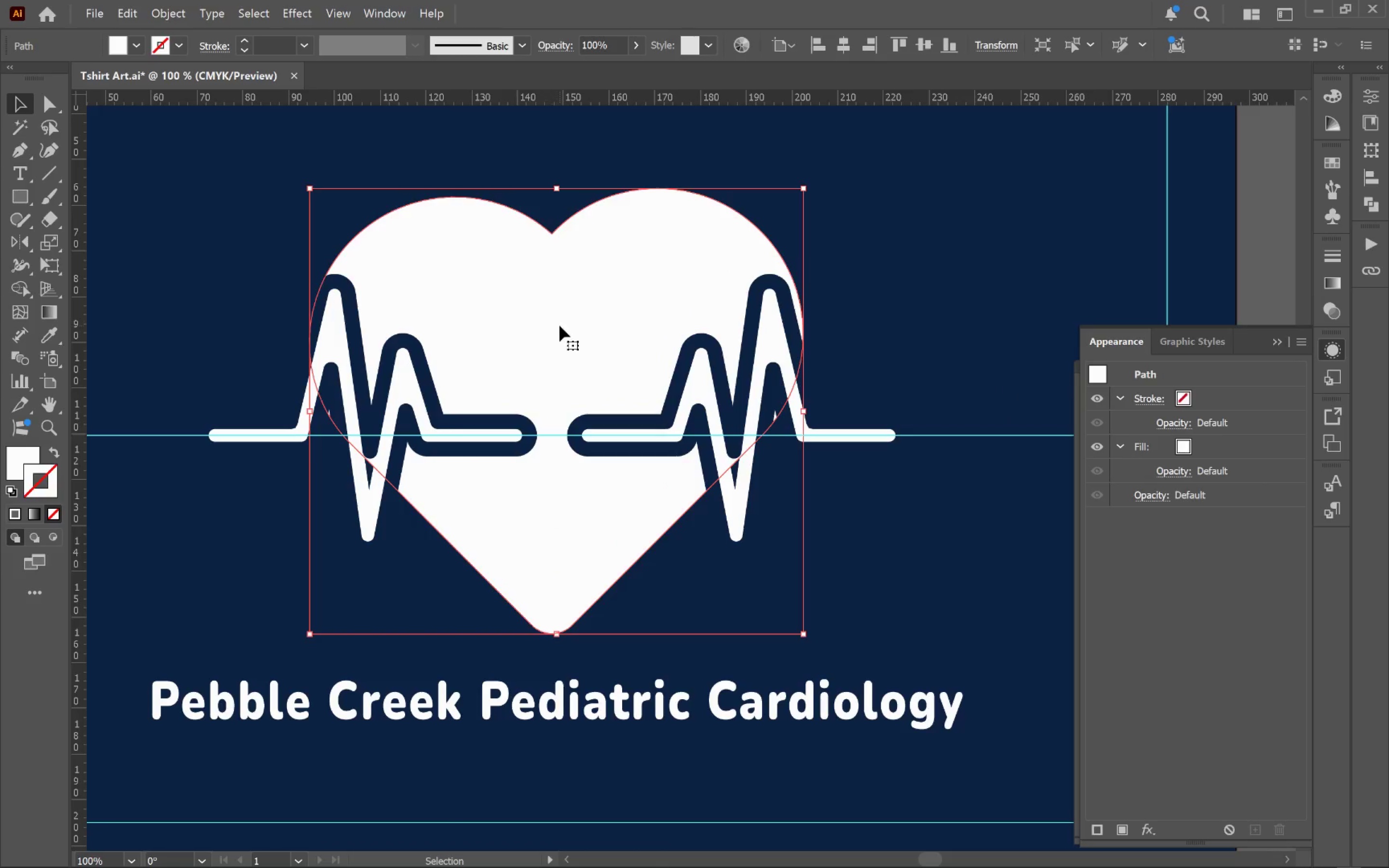 
hold_key(key=Space, duration=1.5)
 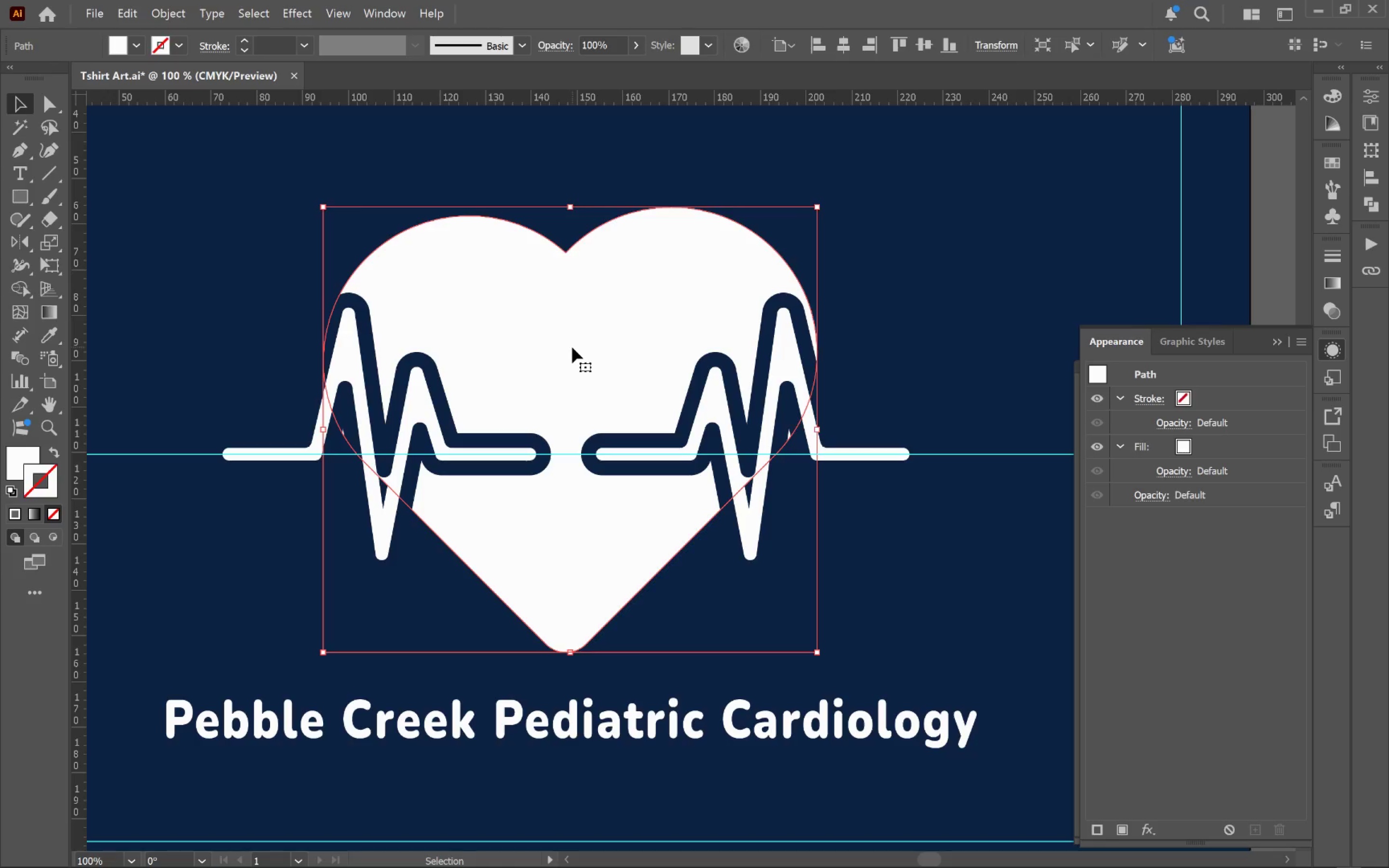 
left_click_drag(start_coordinate=[558, 330], to_coordinate=[572, 348])
 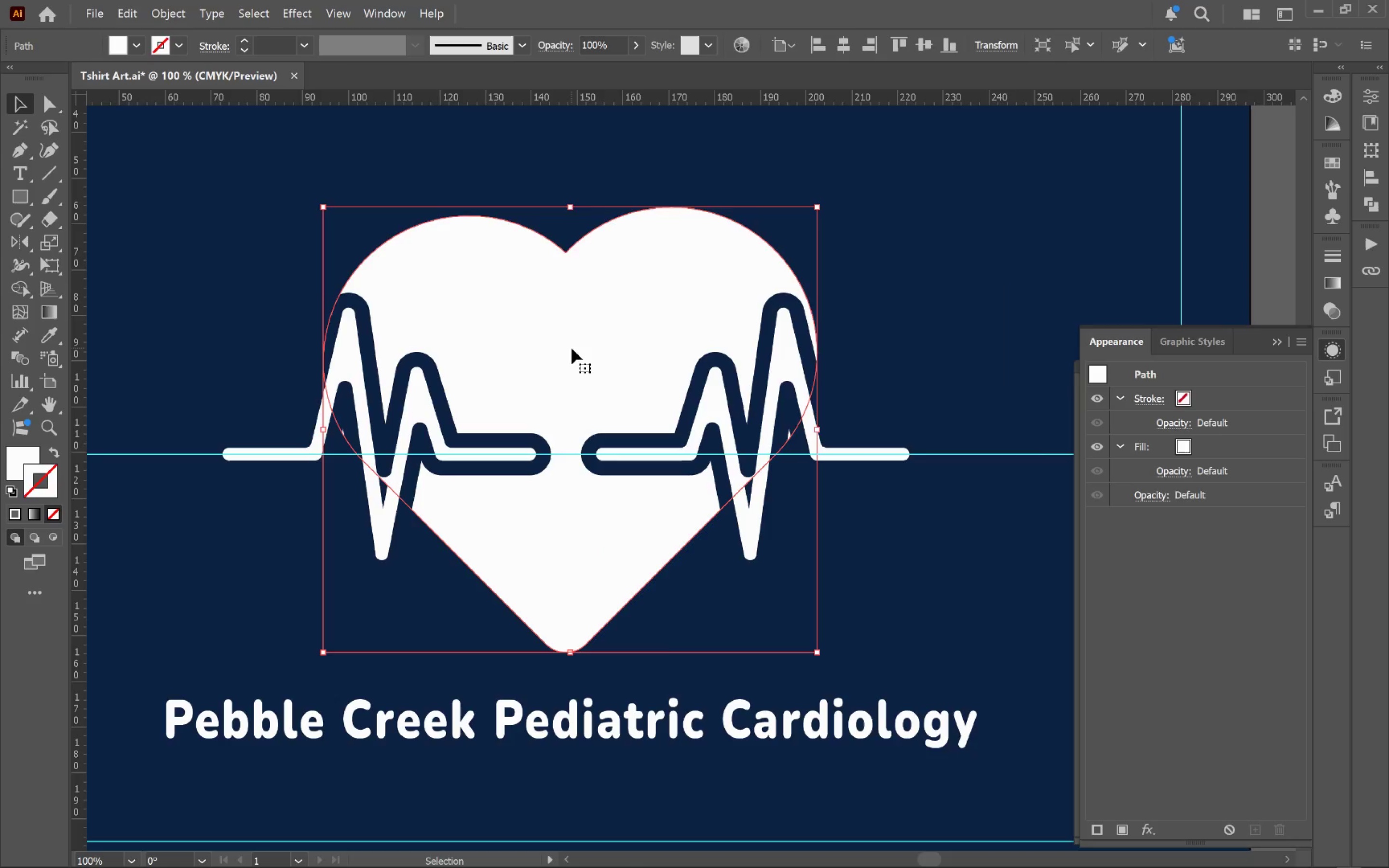 
wait(6.38)
 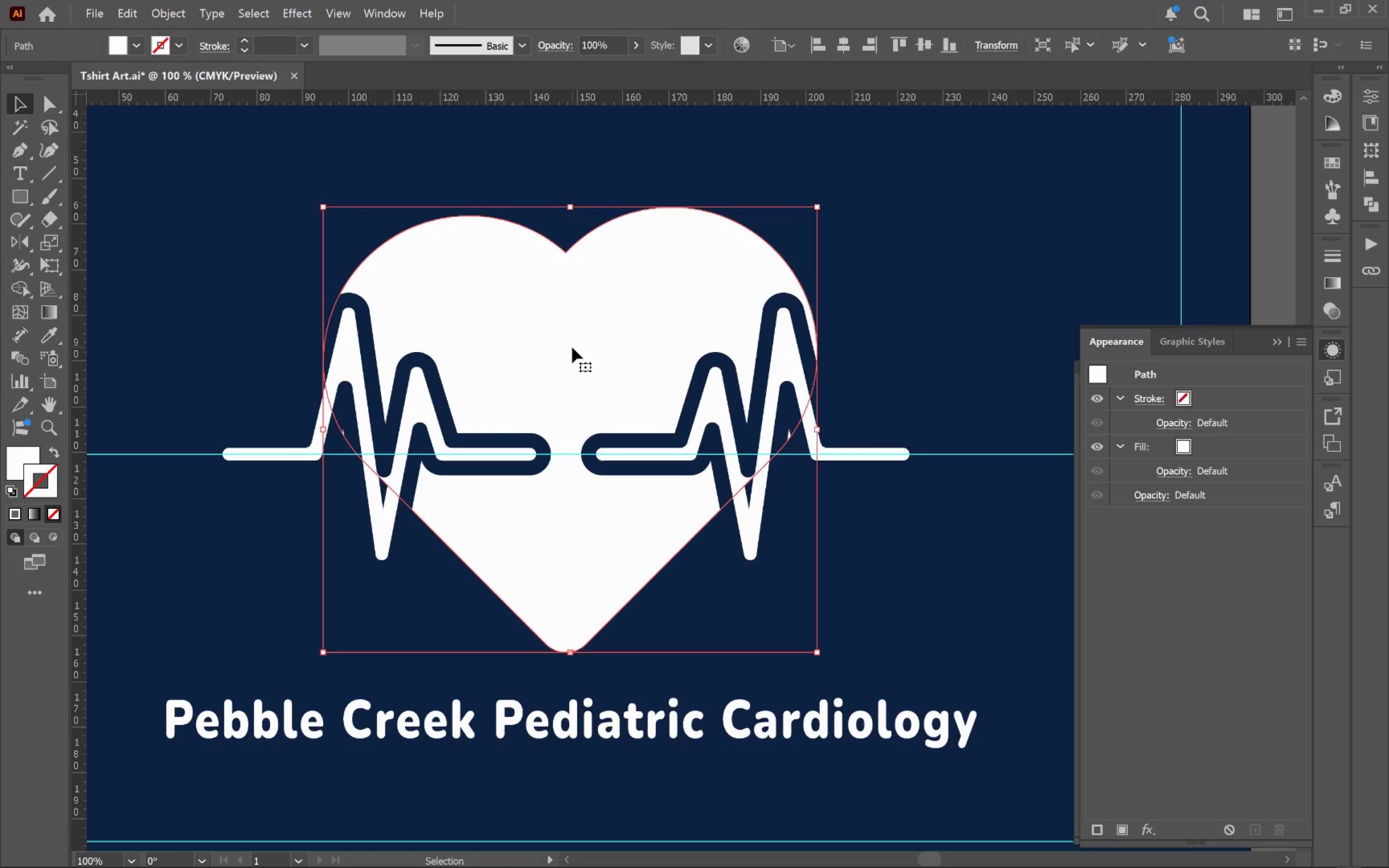 
left_click([428, 404])
 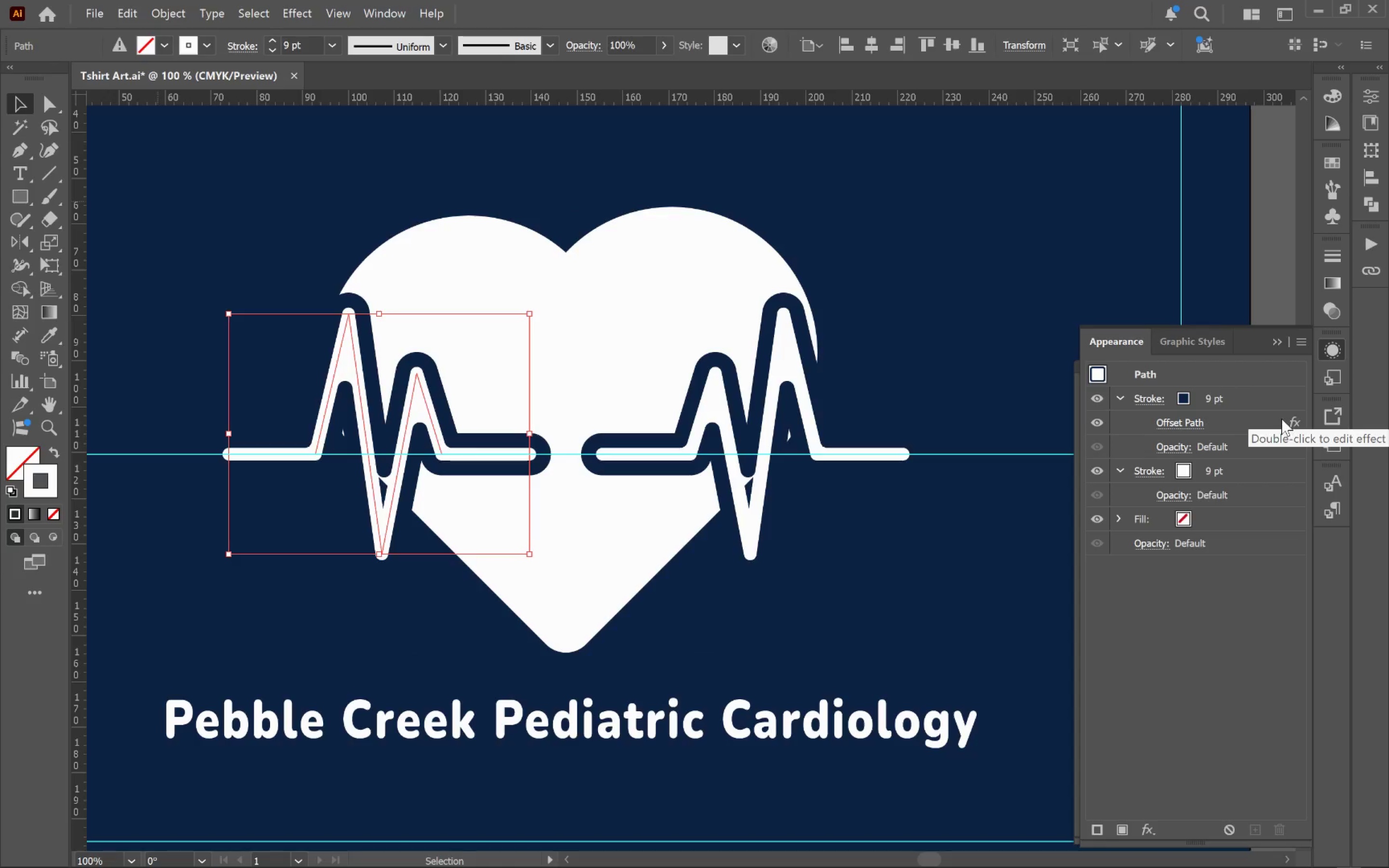 
key(VolumeDown)
 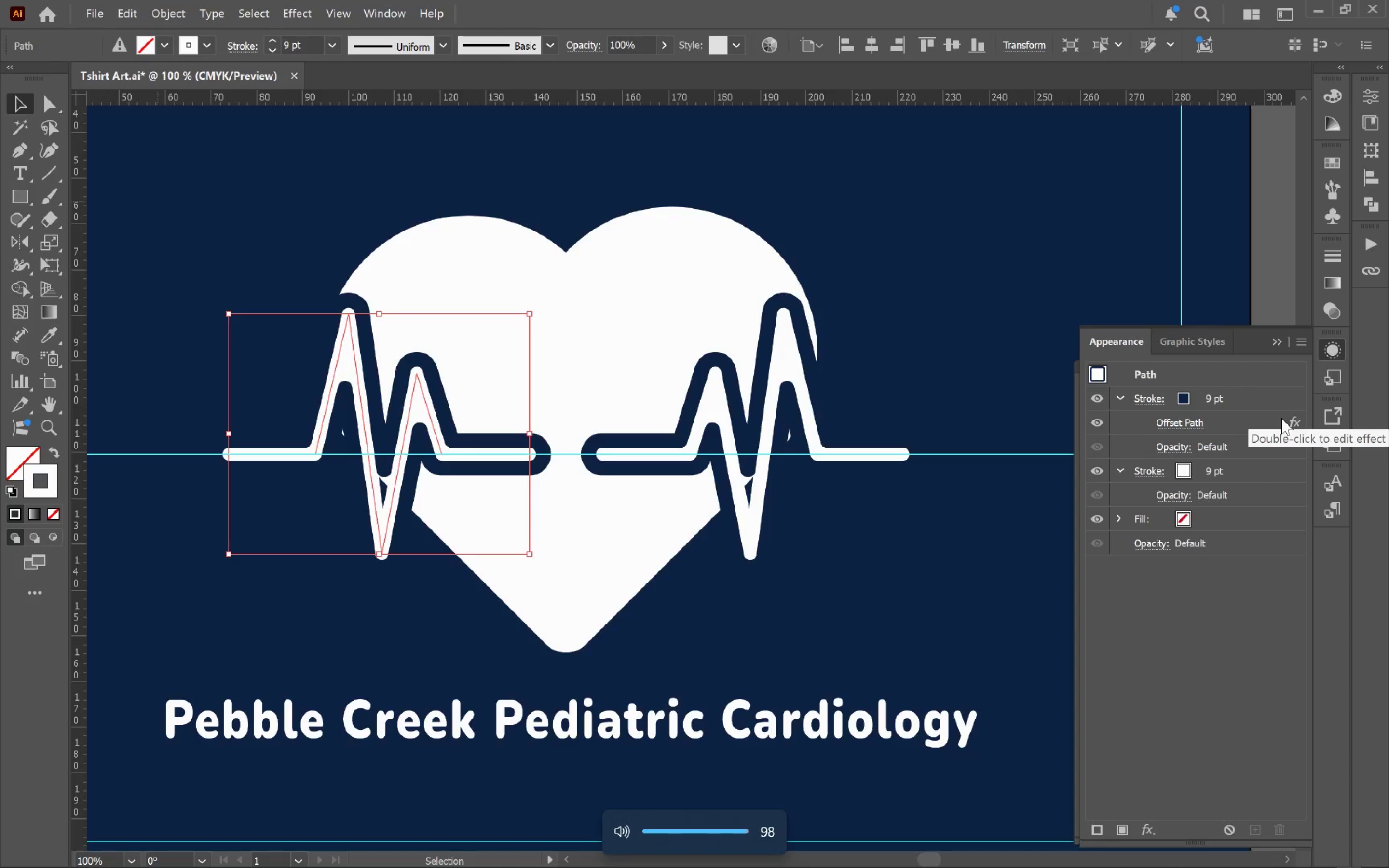 
key(VolumeDown)
 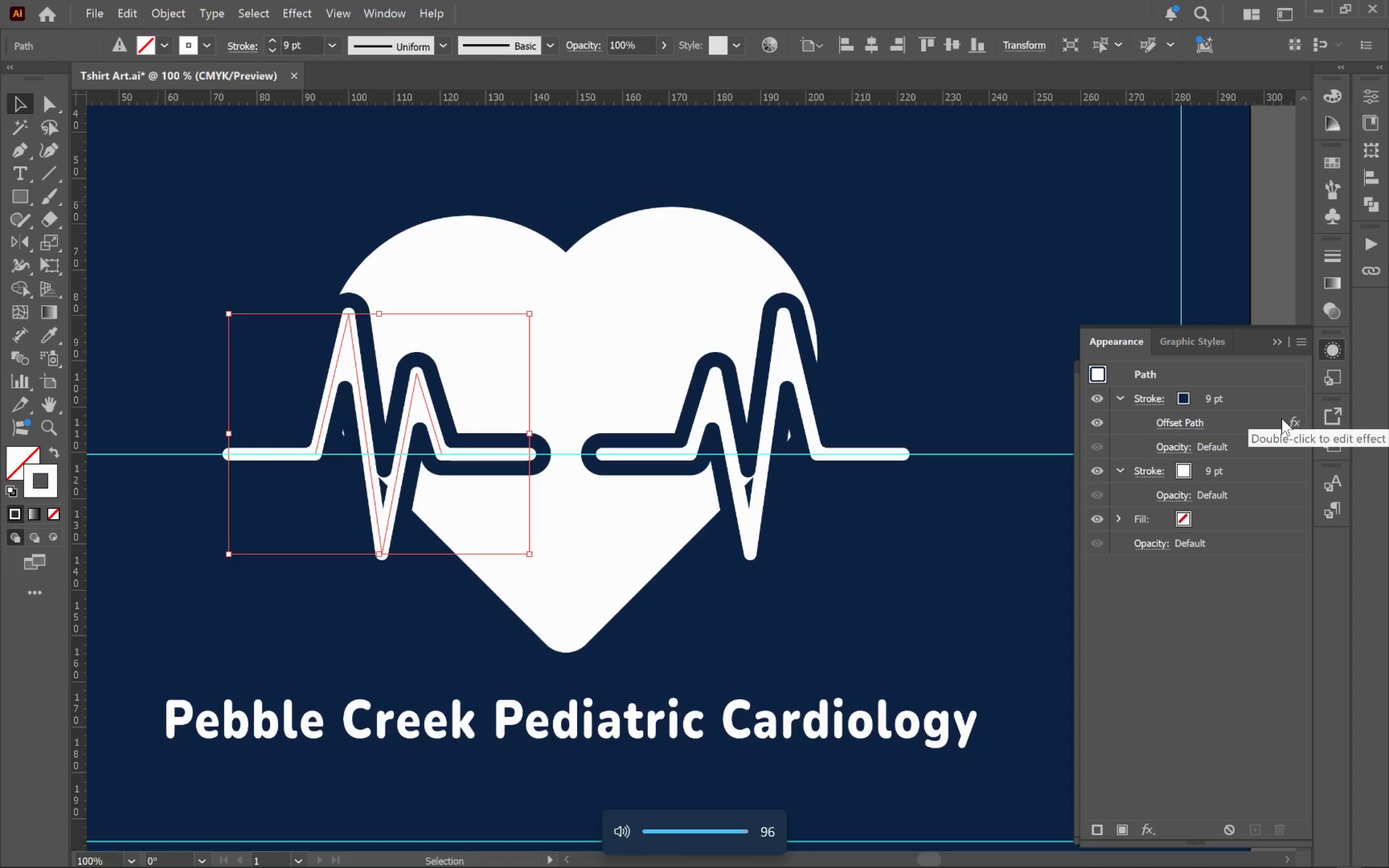 
key(VolumeDown)
 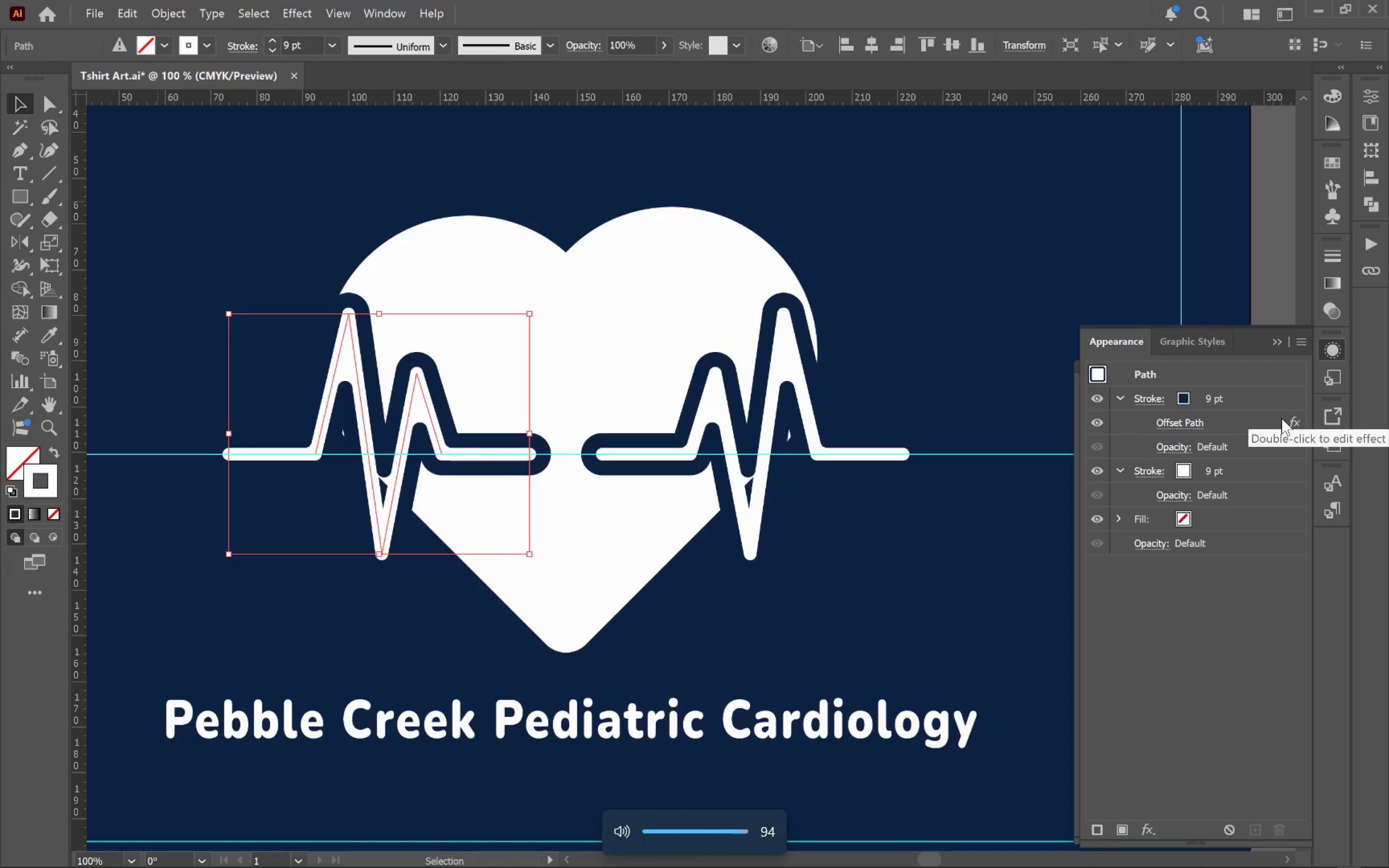 
key(VolumeDown)
 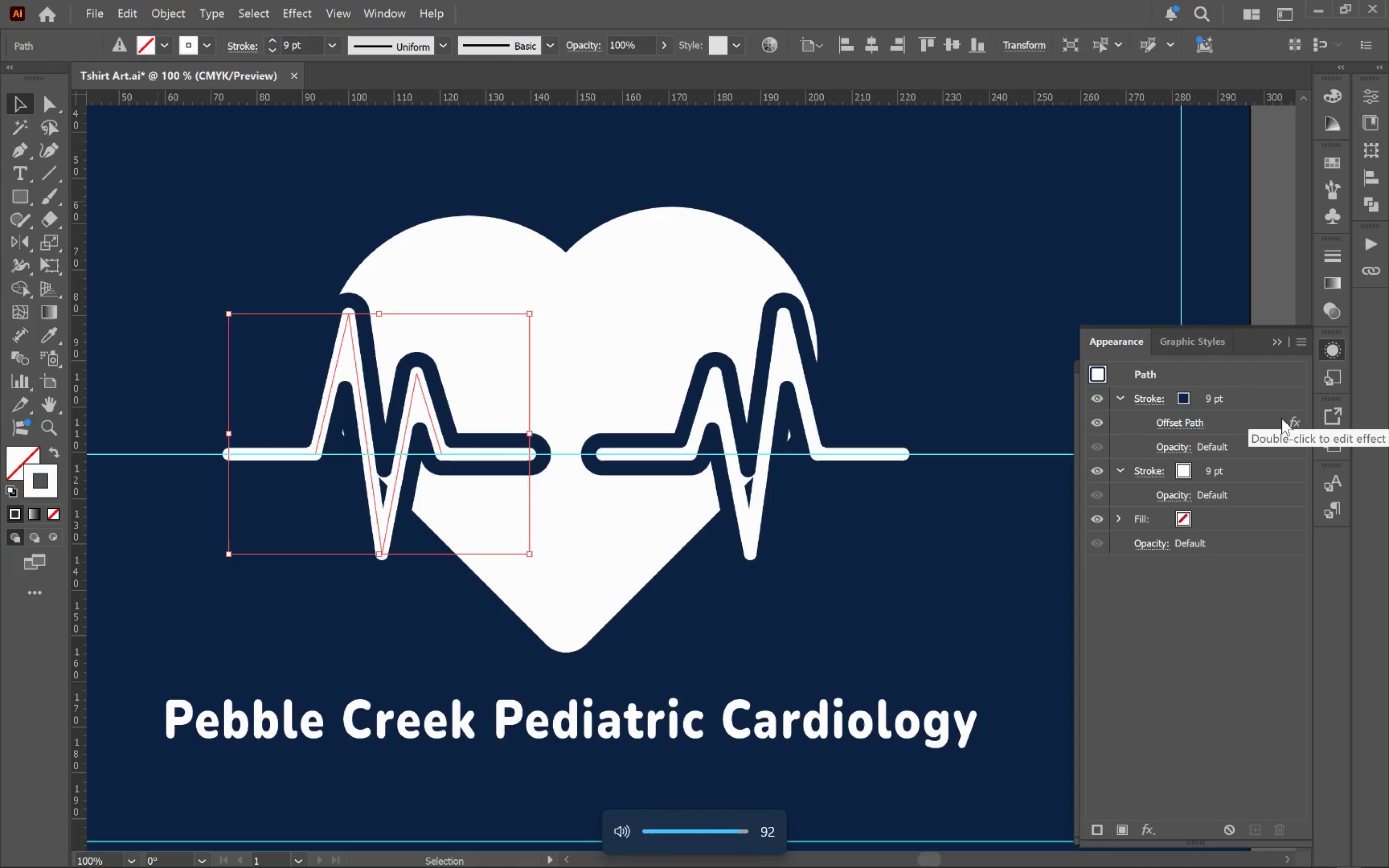 
key(VolumeDown)
 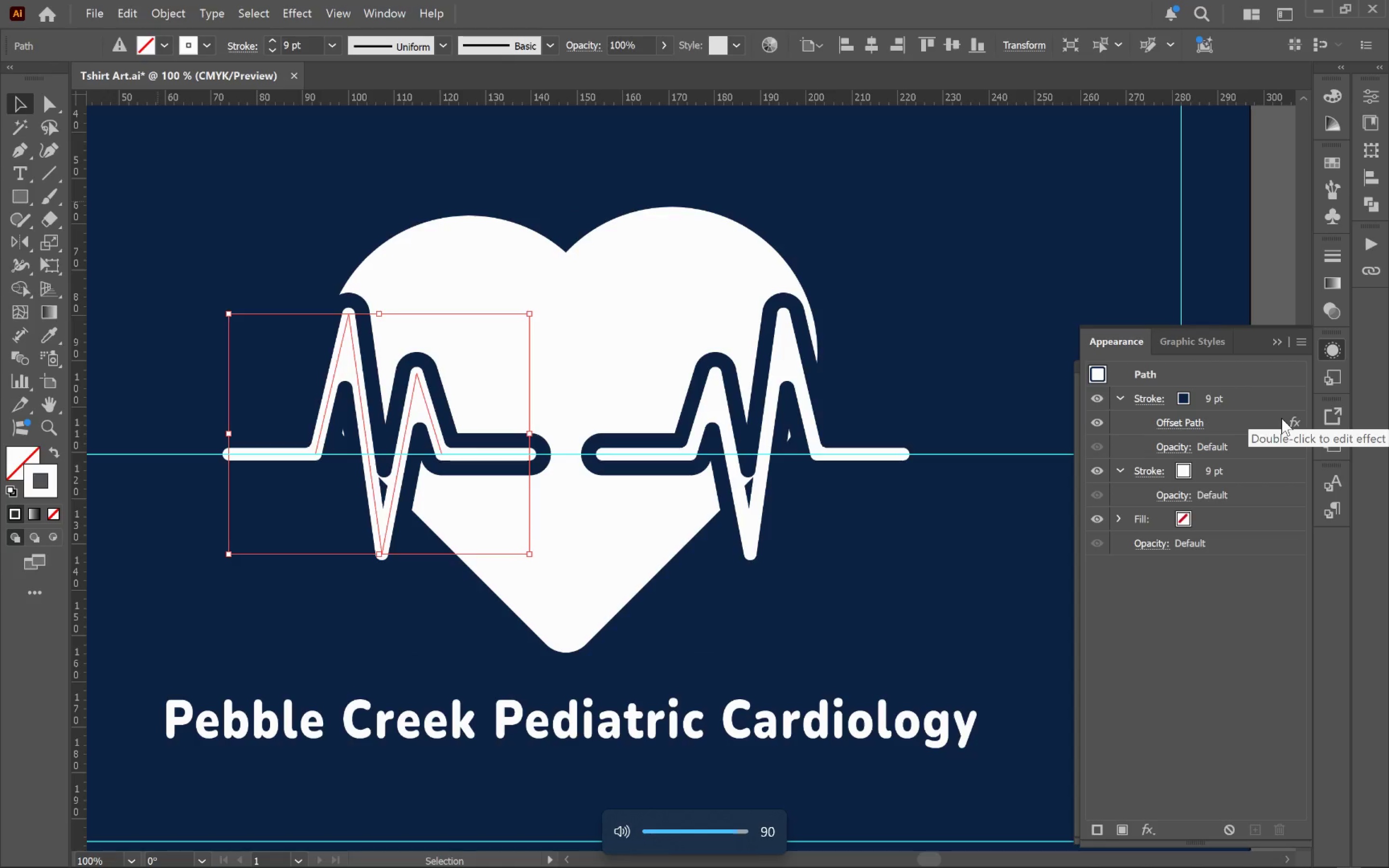 
key(VolumeDown)
 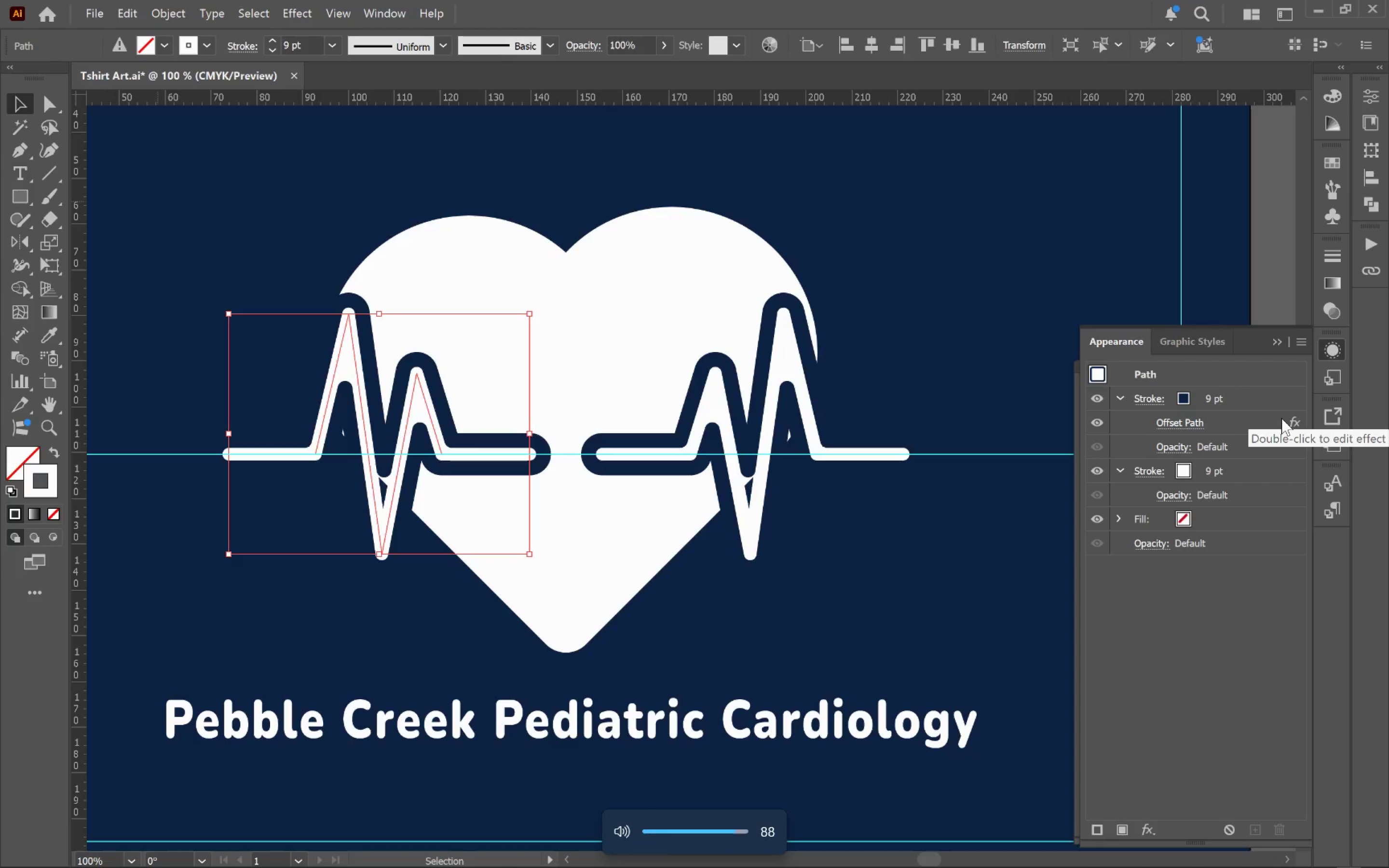 
key(VolumeDown)
 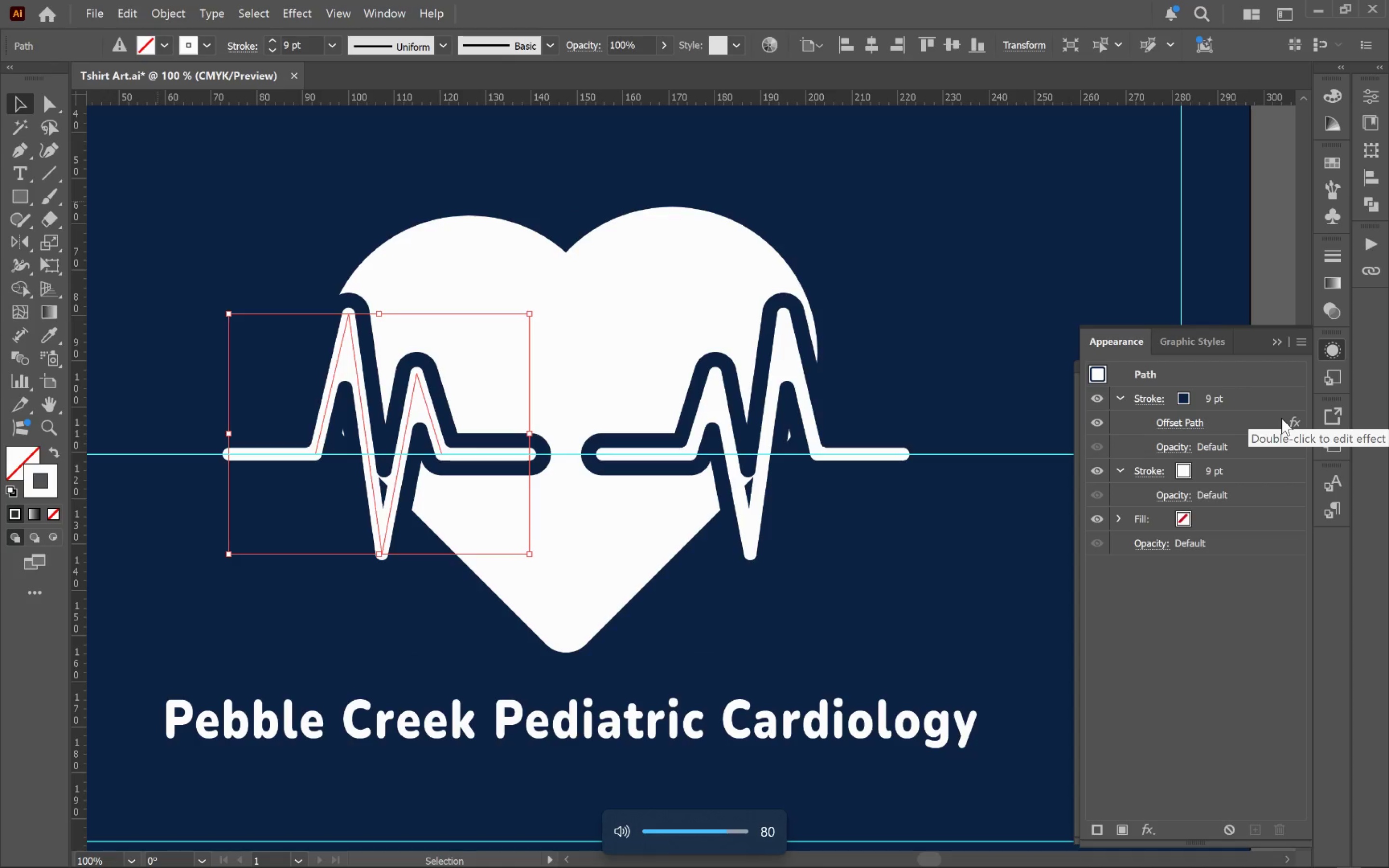 
key(VolumeDown)
 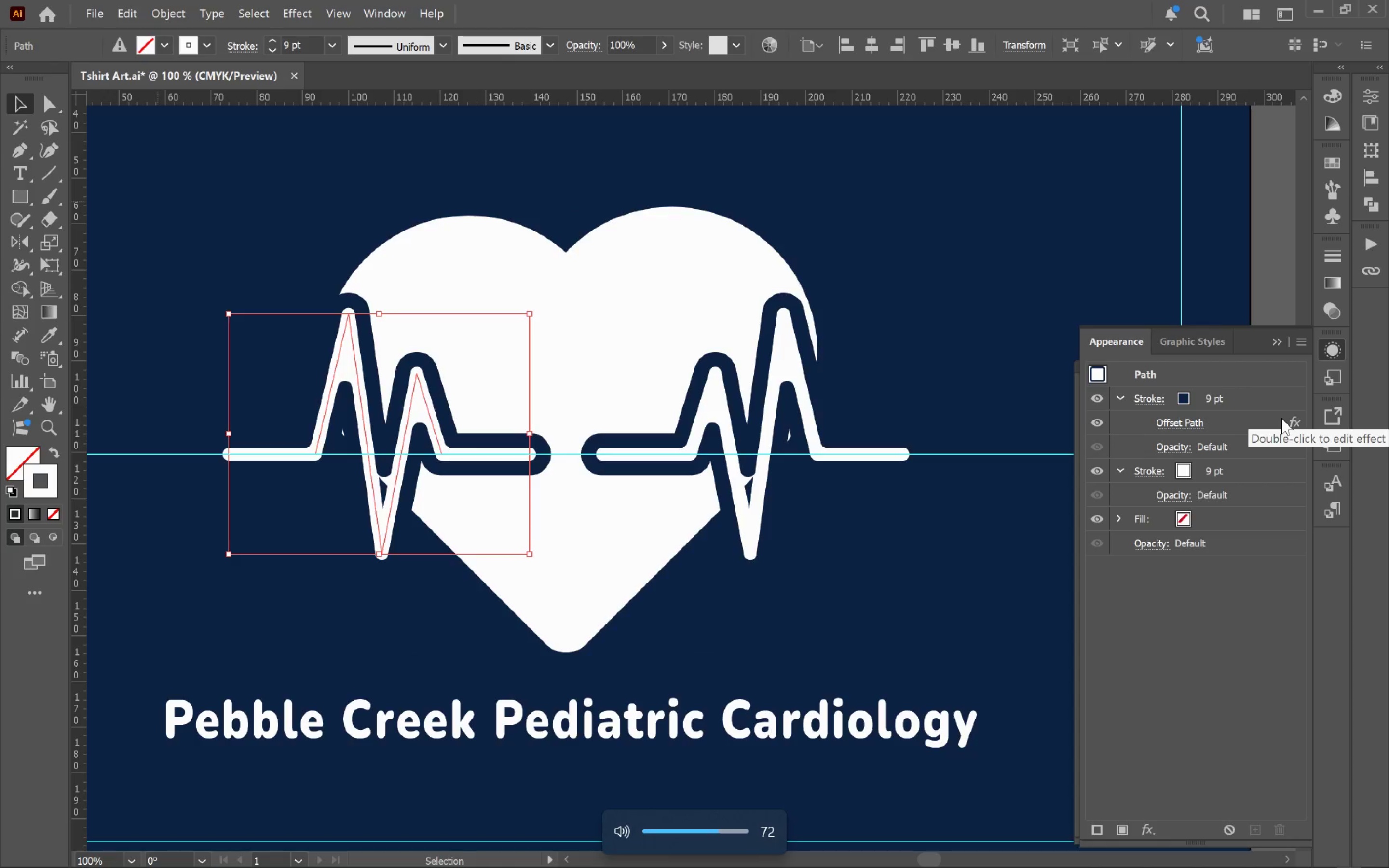 
key(VolumeDown)
 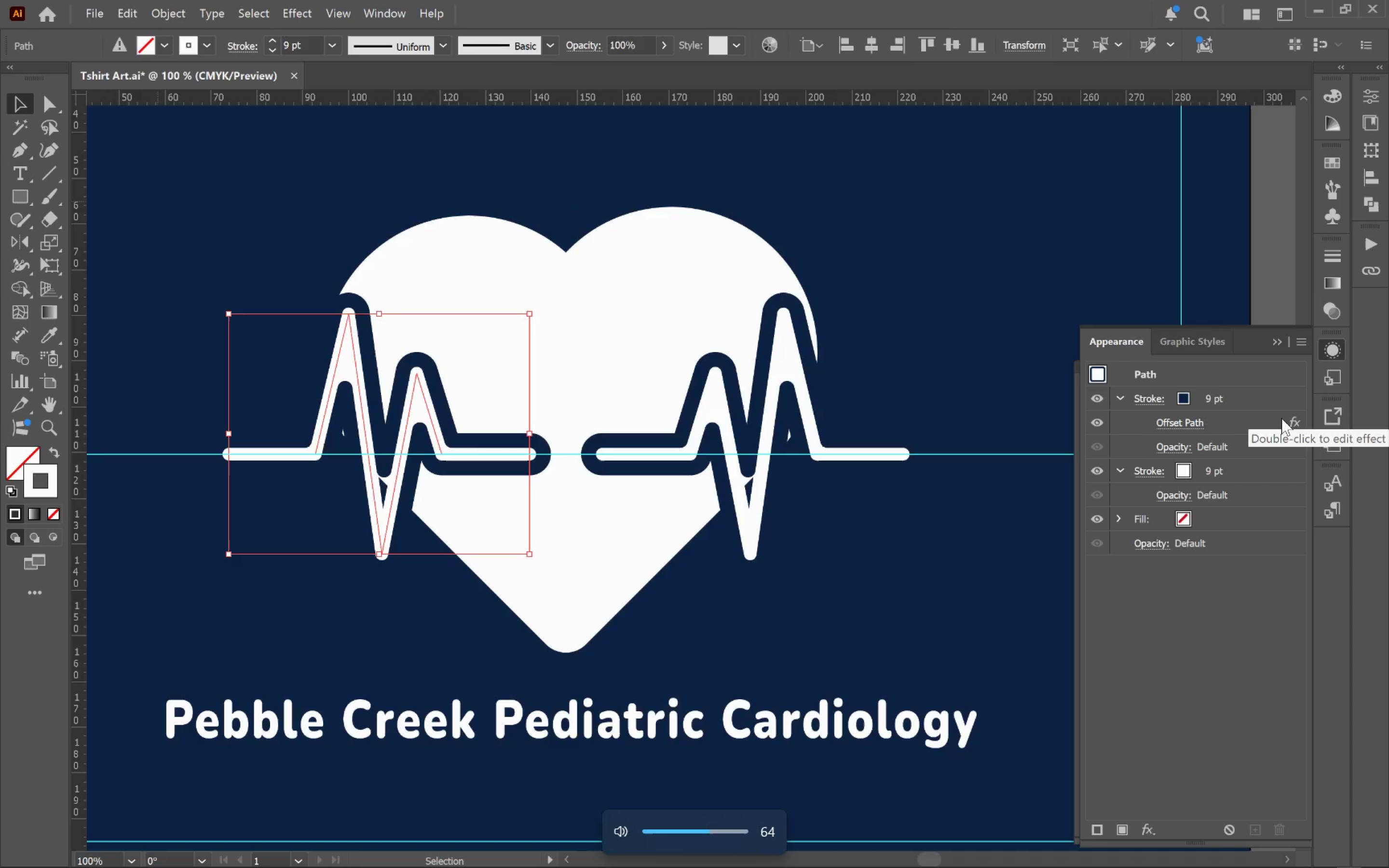 
key(VolumeDown)
 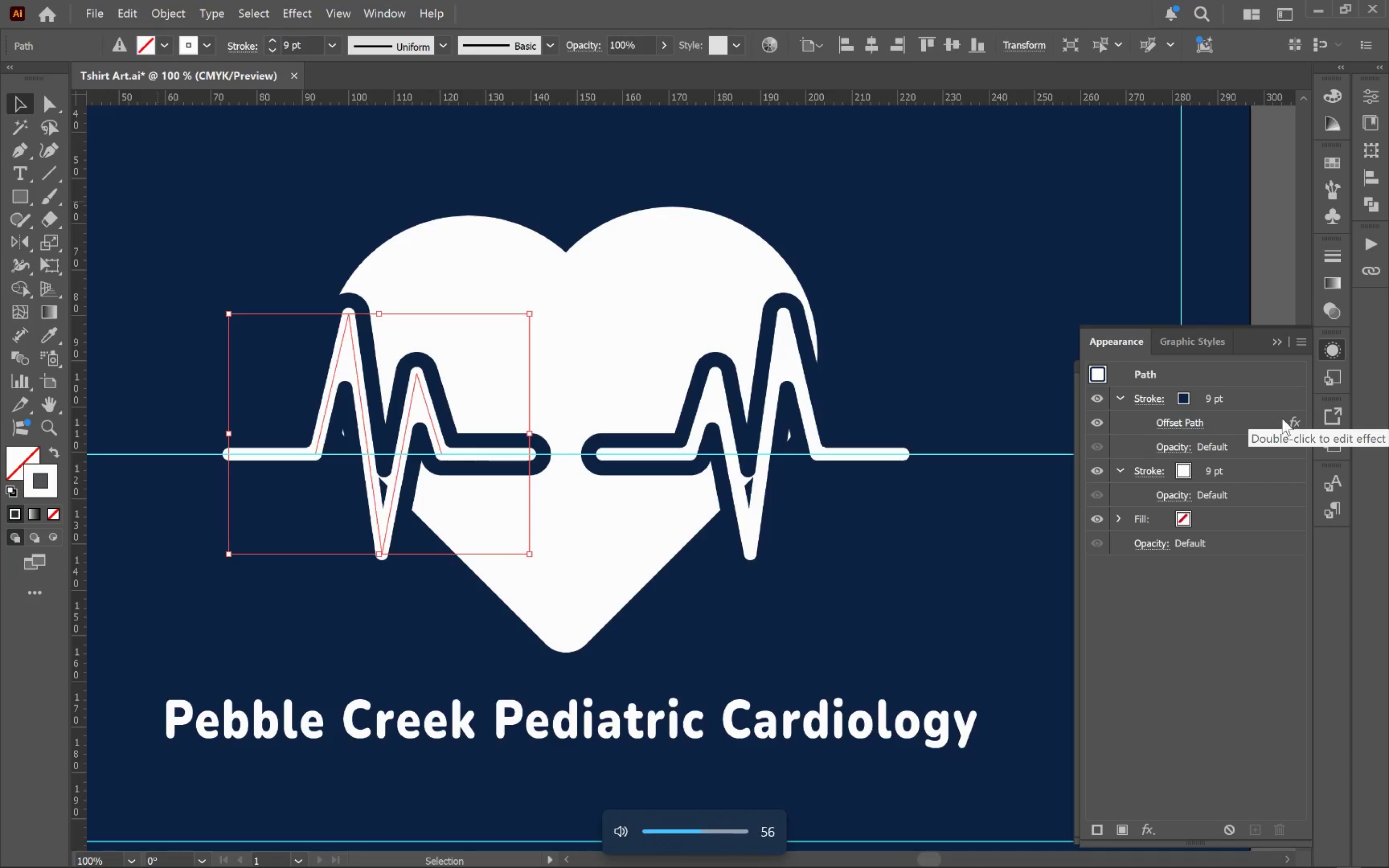 
key(VolumeDown)
 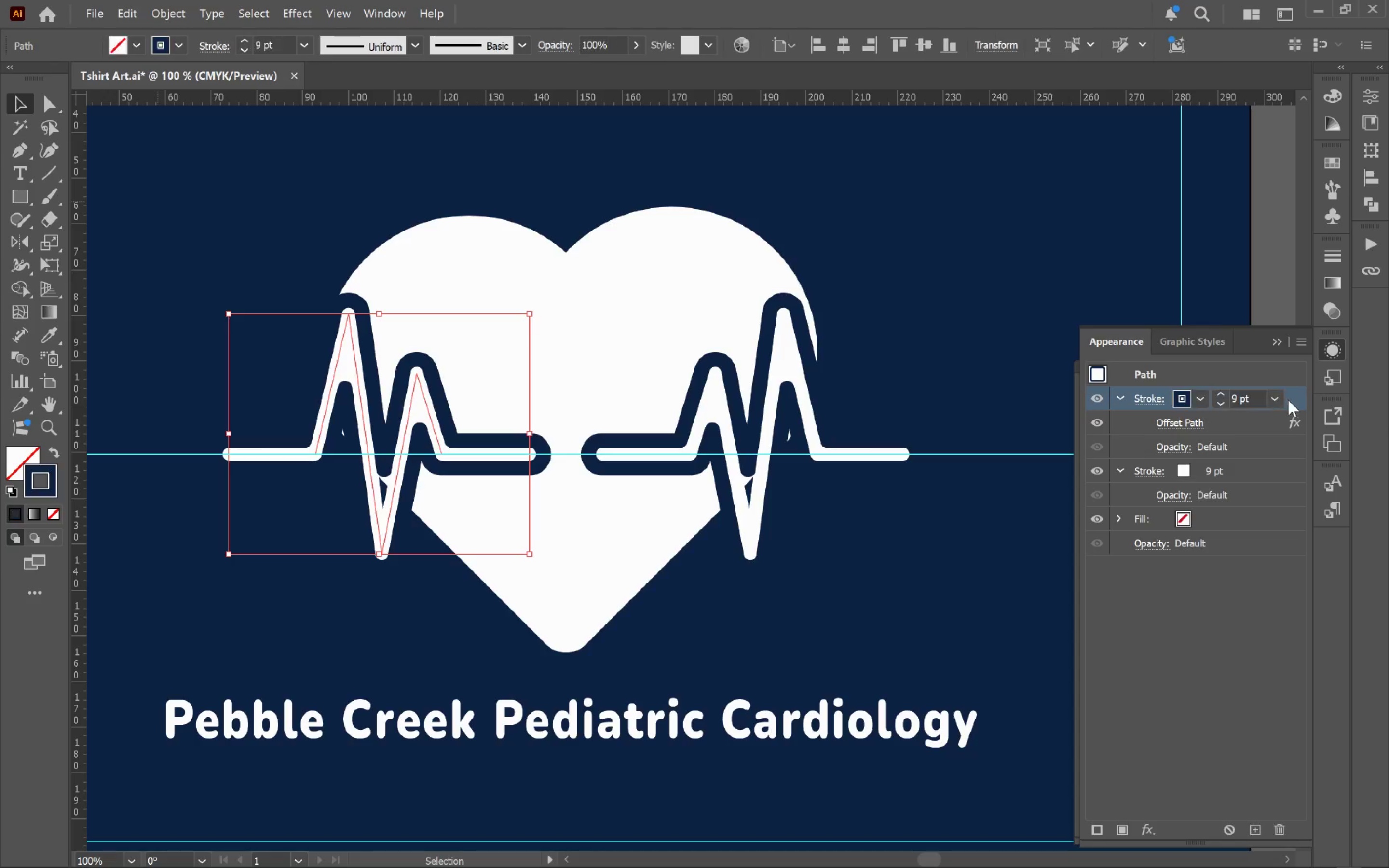 
left_click([1152, 402])
 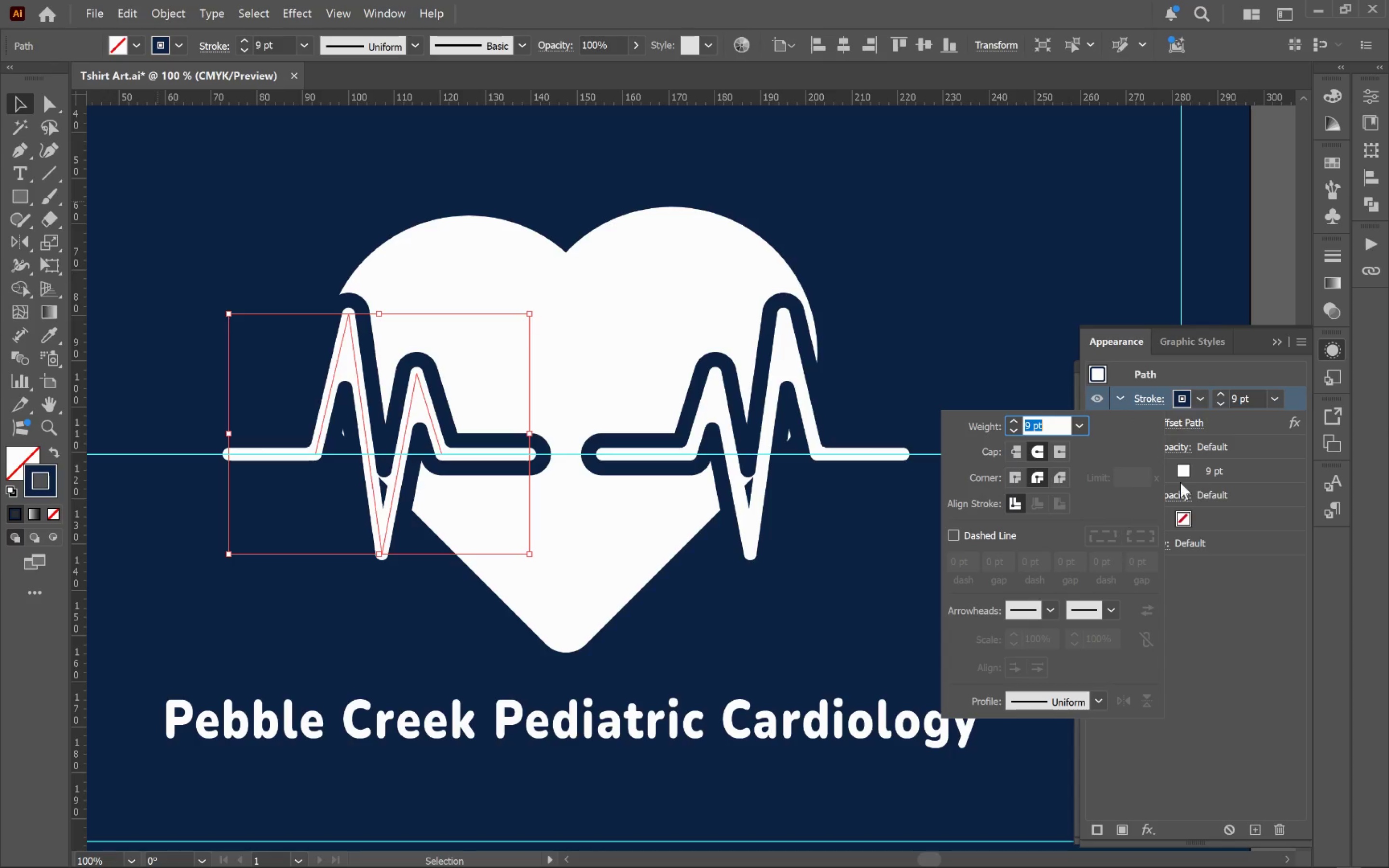 
left_click([1233, 373])
 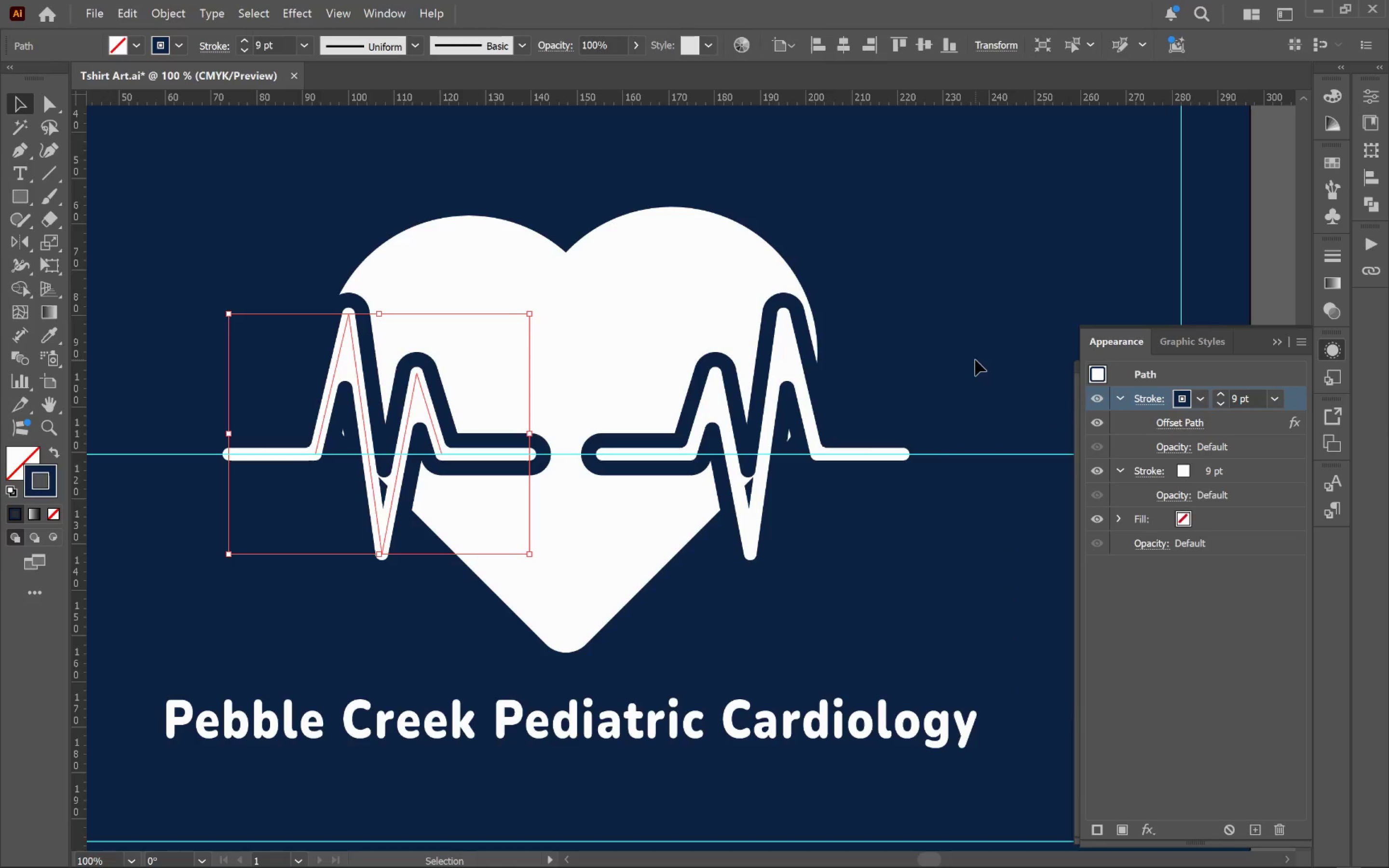 
wait(5.77)
 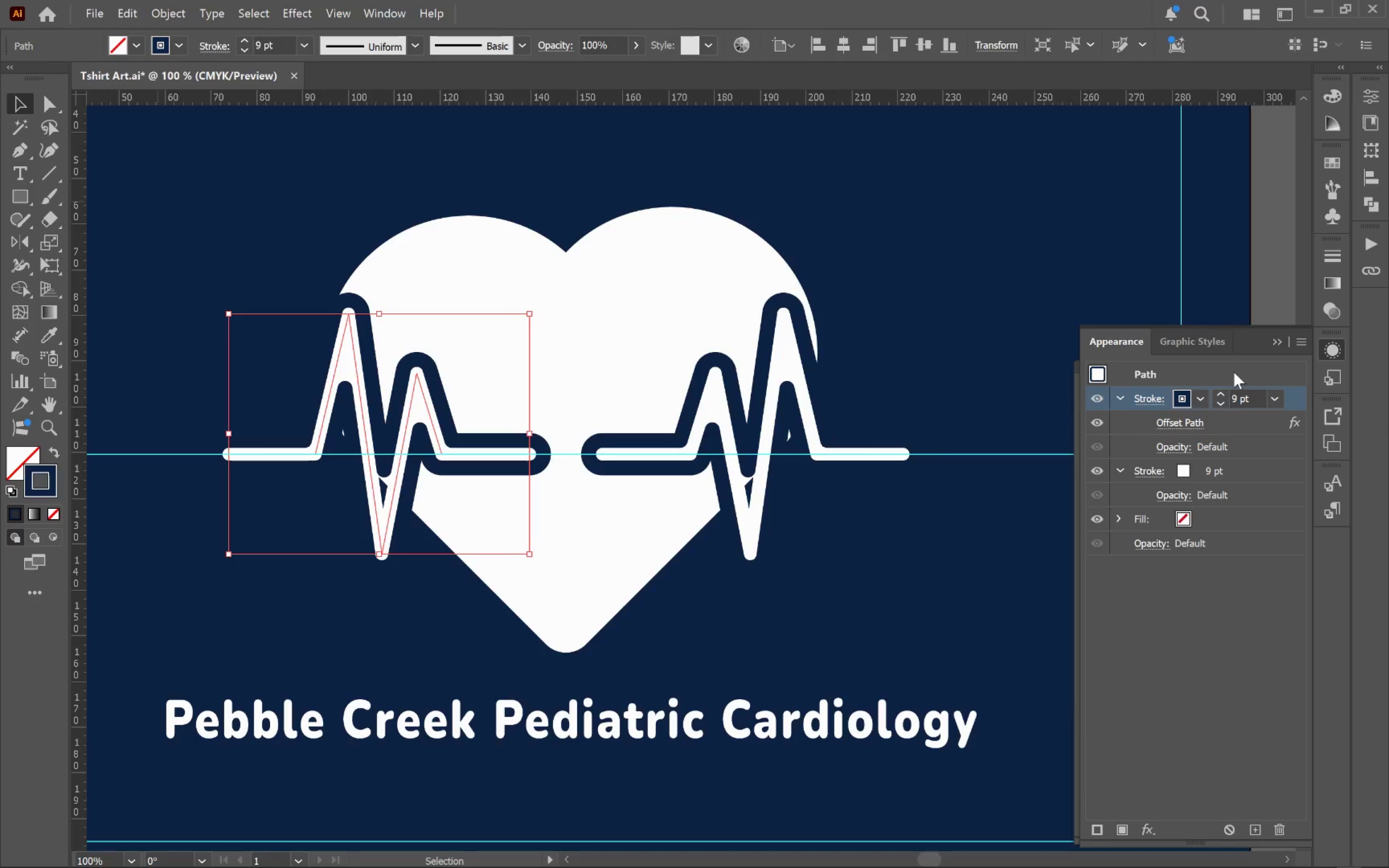 
left_click([627, 456])
 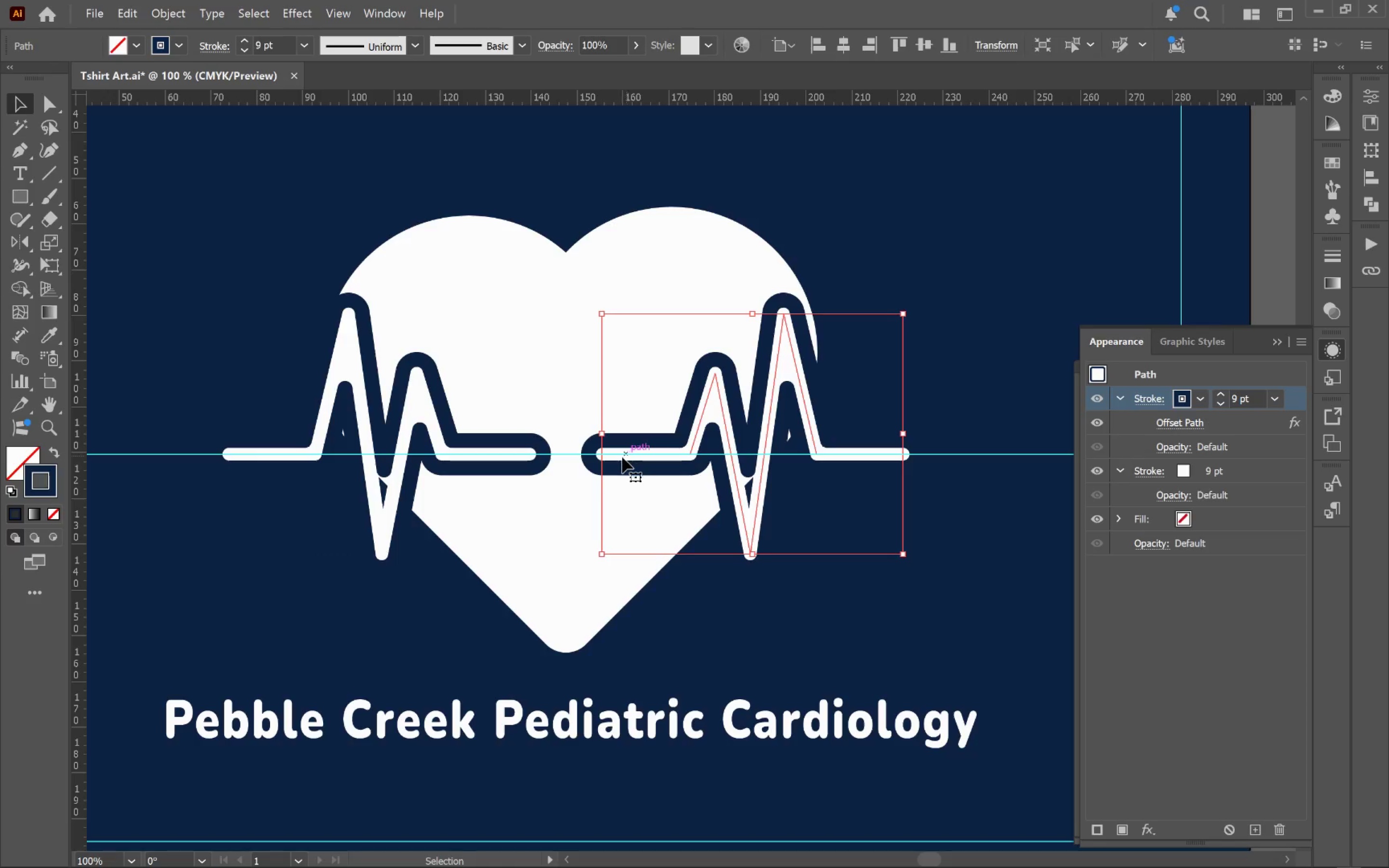 
hold_key(key=ShiftLeft, duration=0.72)
left_click([508, 458])
 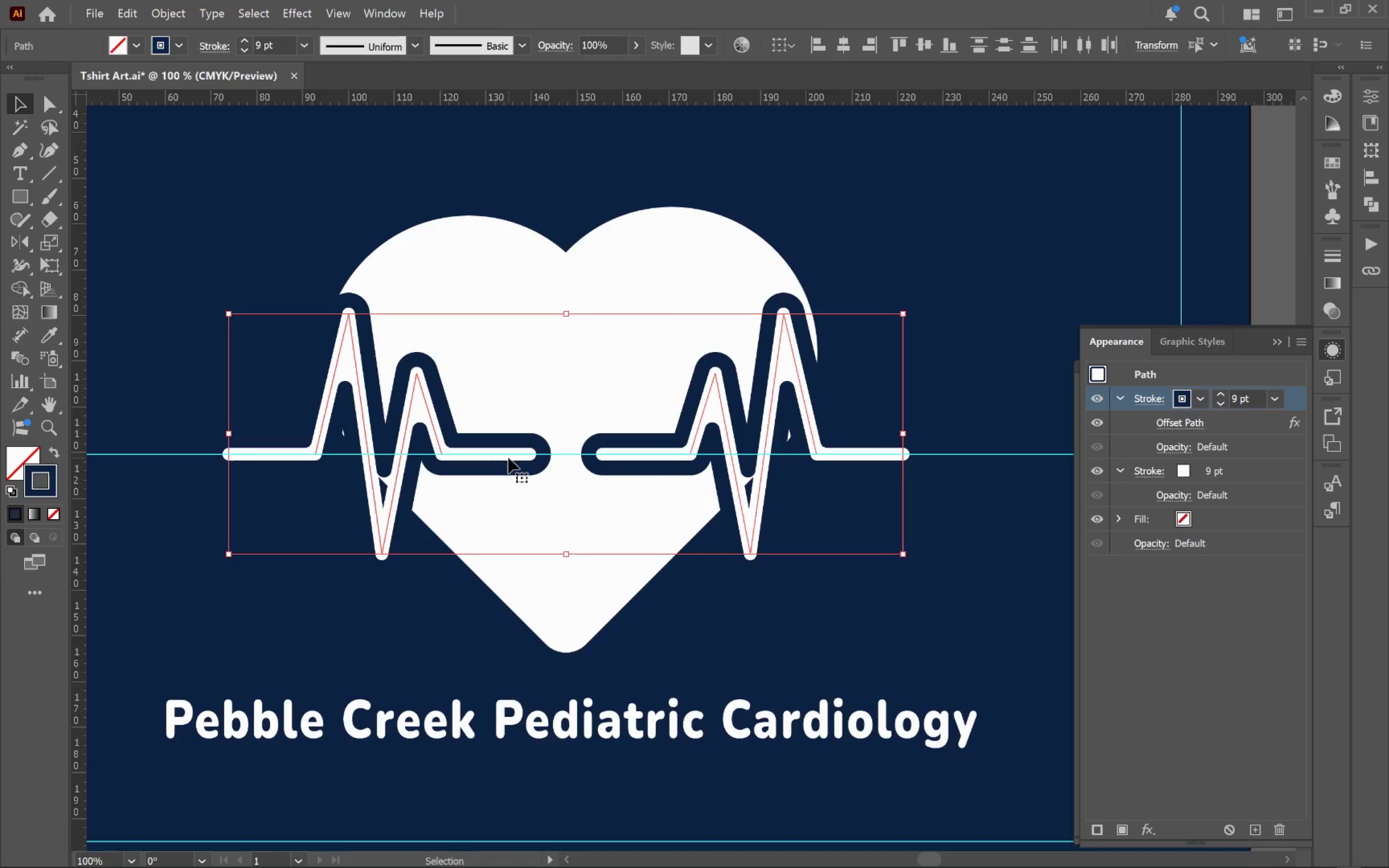 
right_click([508, 458])
 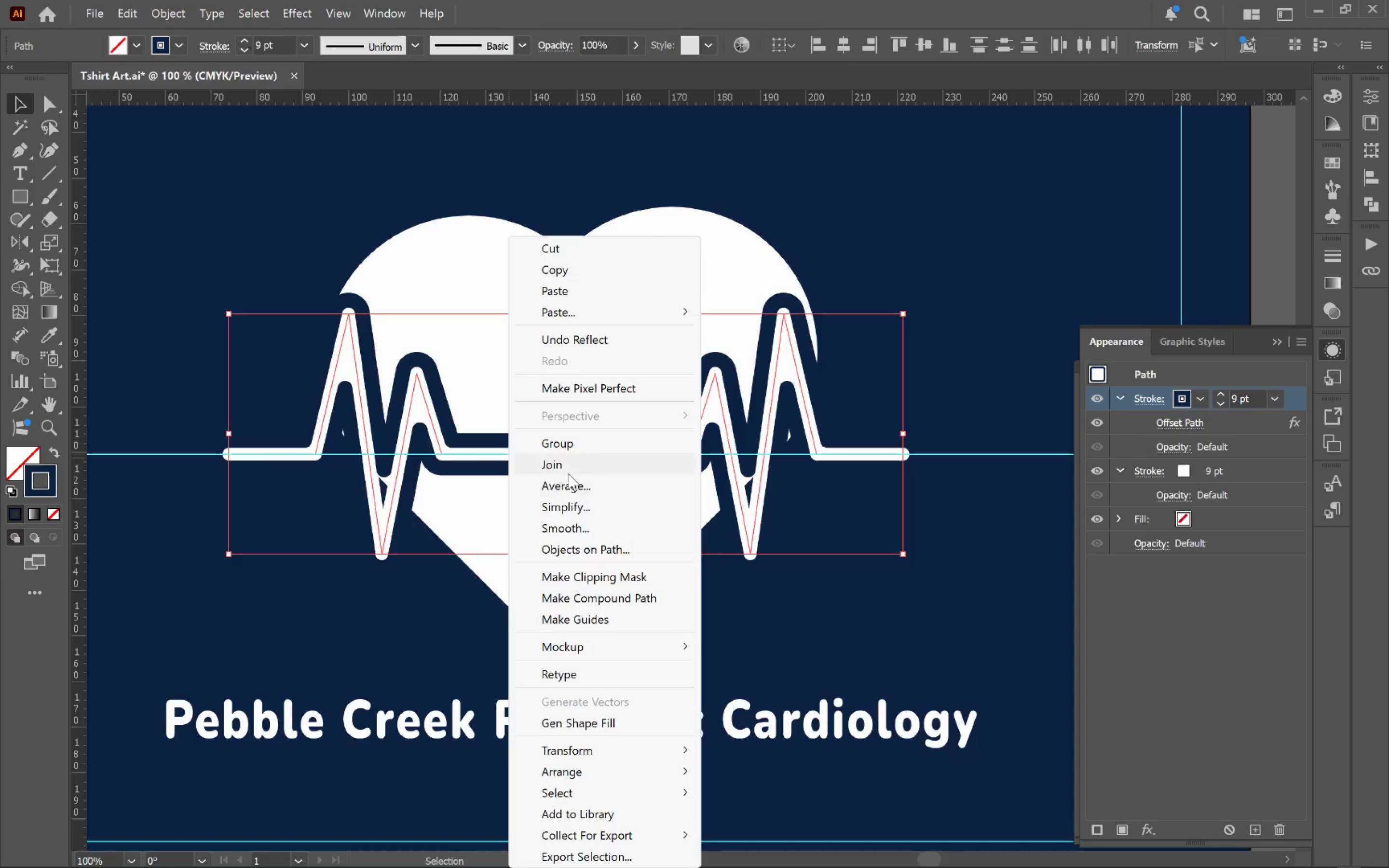 
left_click([564, 468])
 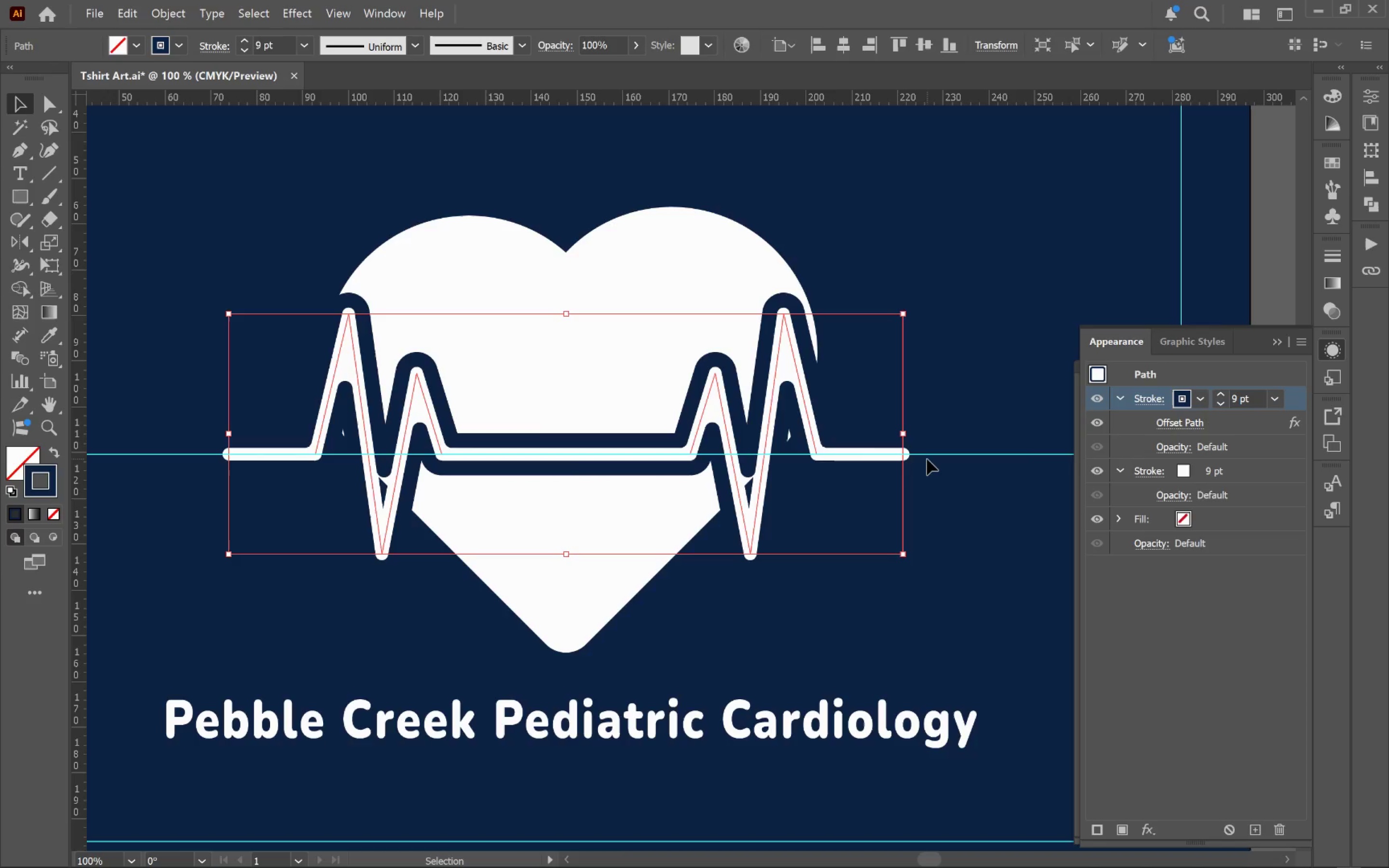 
hold_key(key=AltLeft, duration=3.84)
left_click_drag(start_coordinate=[905, 434], to_coordinate=[965, 444])
 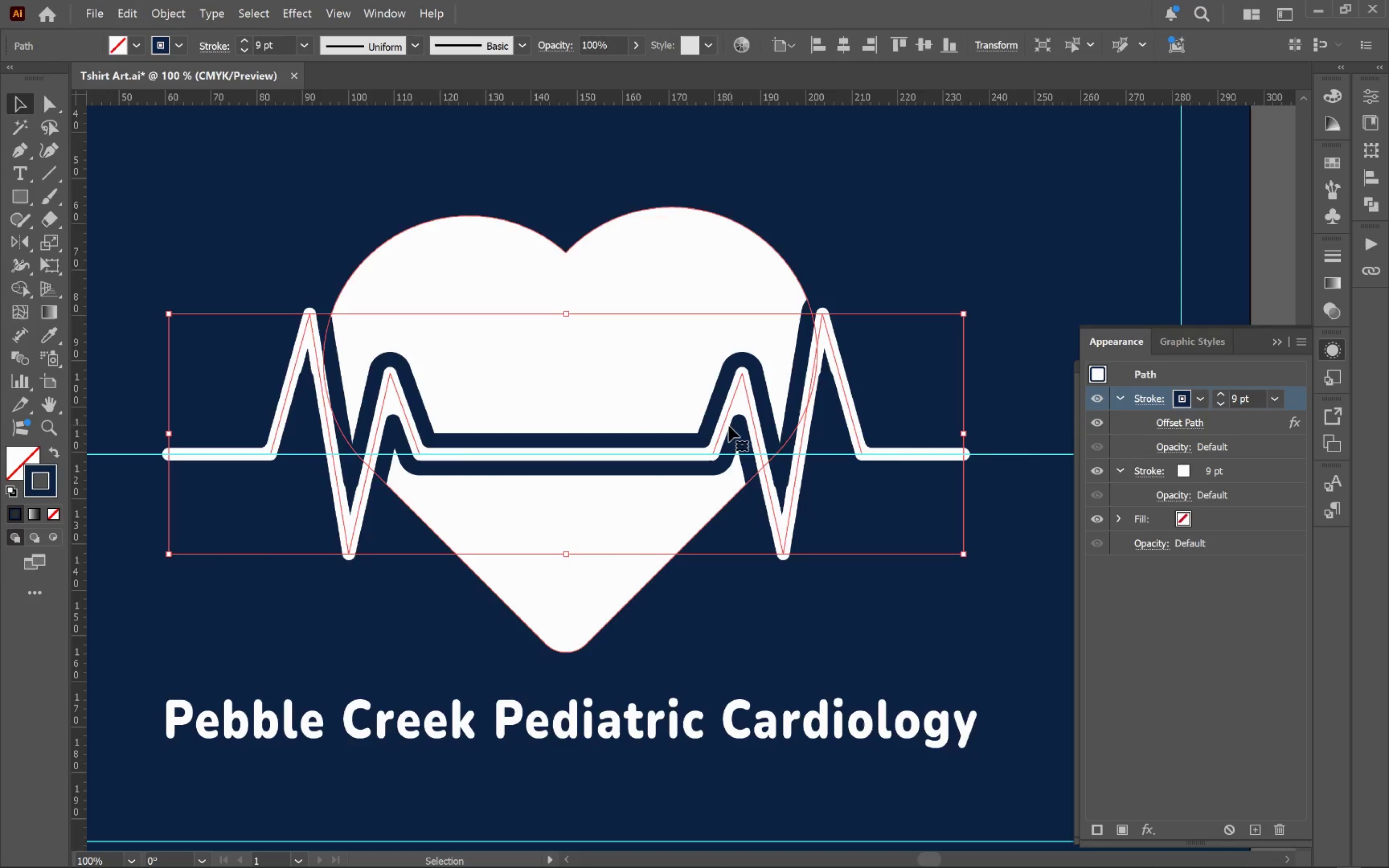 
left_click_drag(start_coordinate=[726, 426], to_coordinate=[732, 428])
 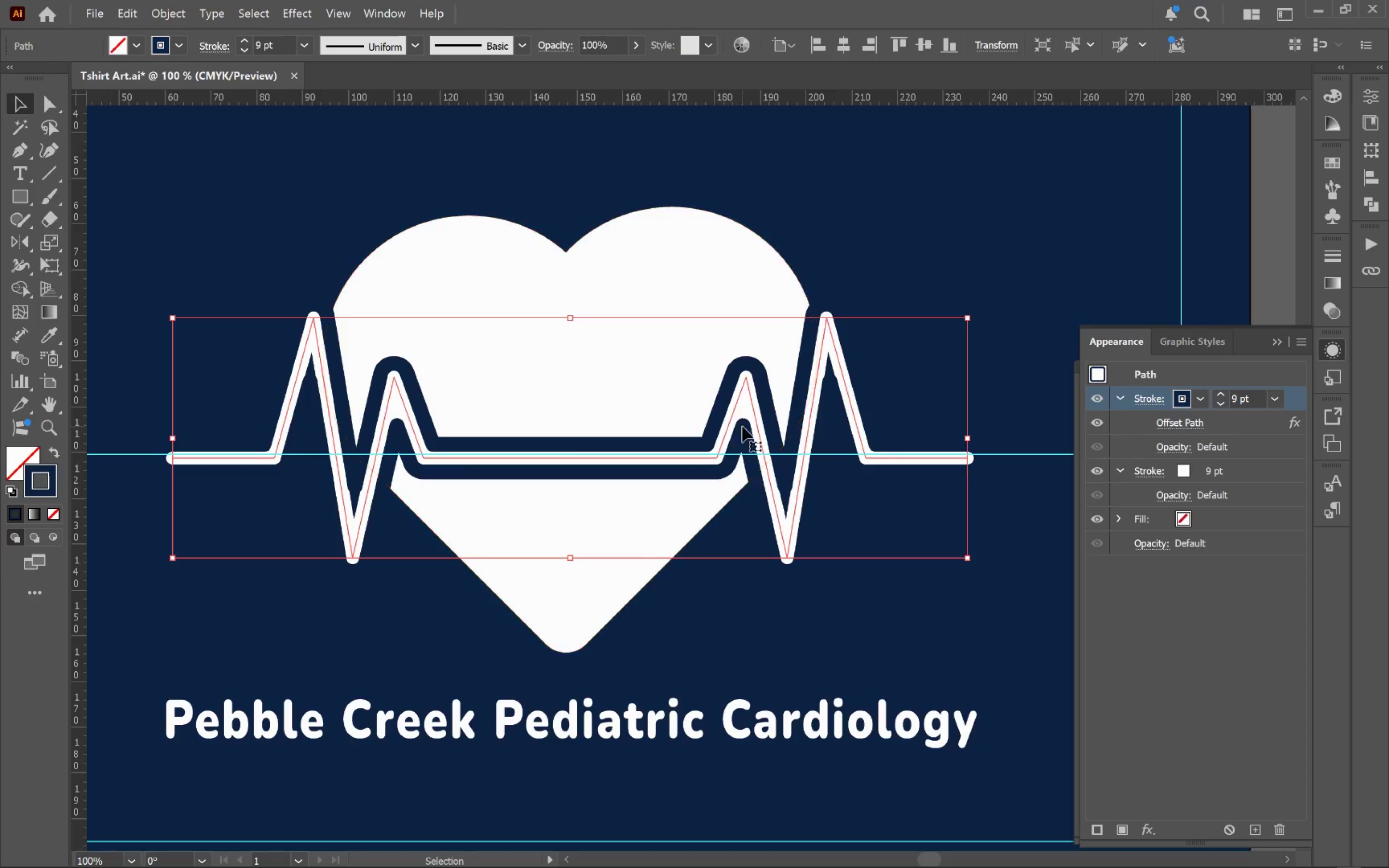 
hold_key(key=ShiftLeft, duration=2.7)
 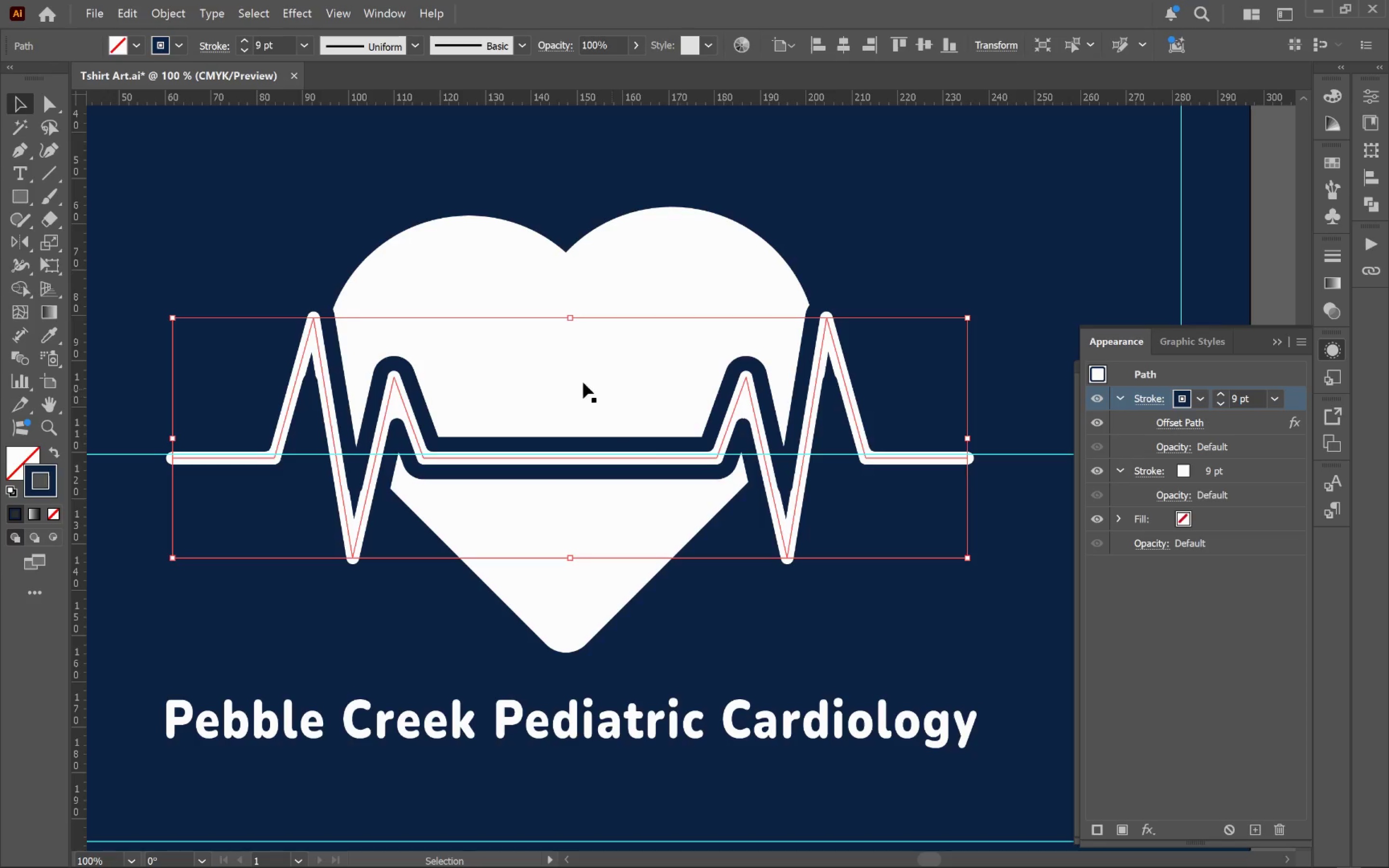 
hold_key(key=AltLeft, duration=1.3)
scroll: coordinate [337, 362], scroll_direction: up, amount: 1.0
 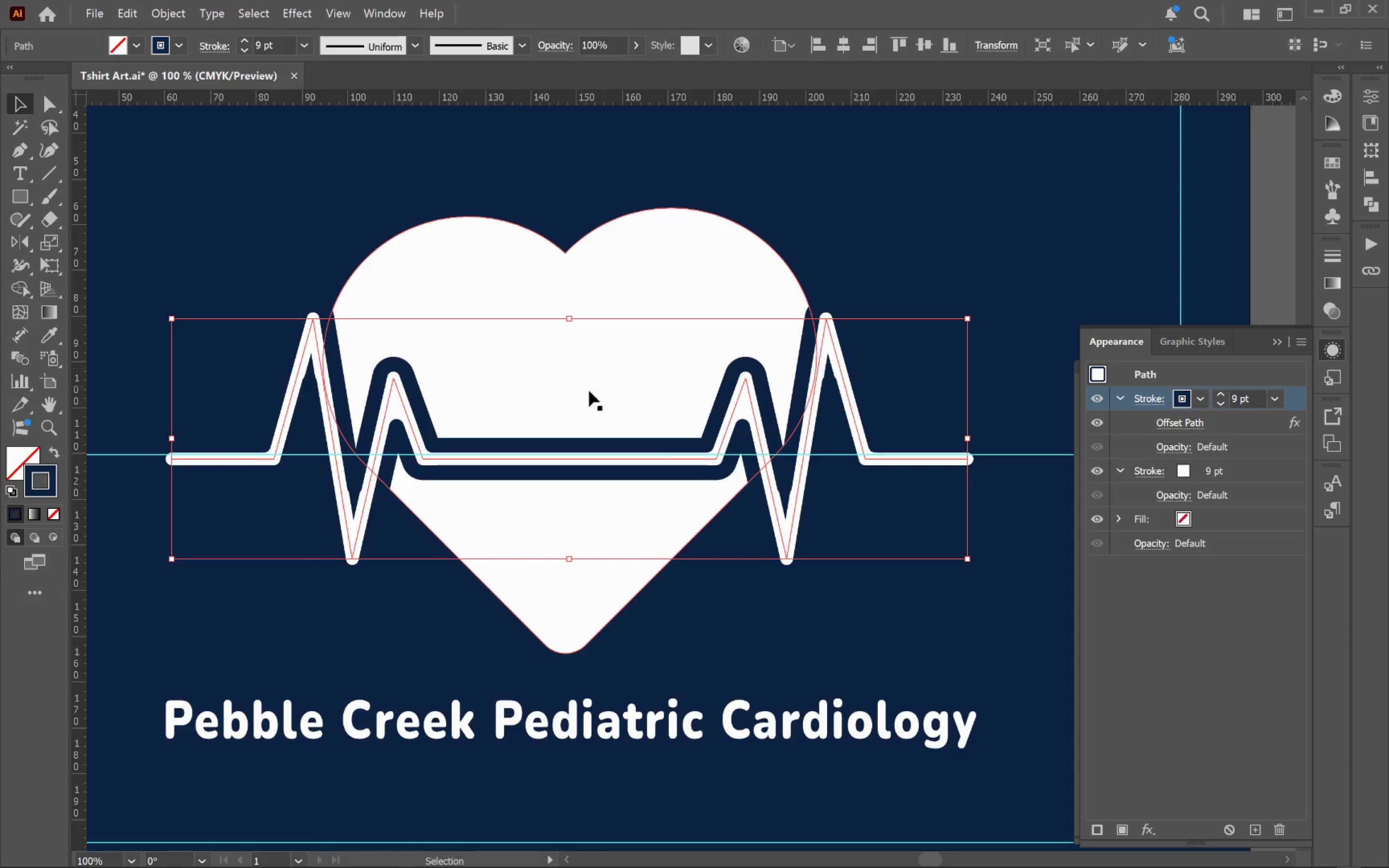 
hold_key(key=Space, duration=0.42)
 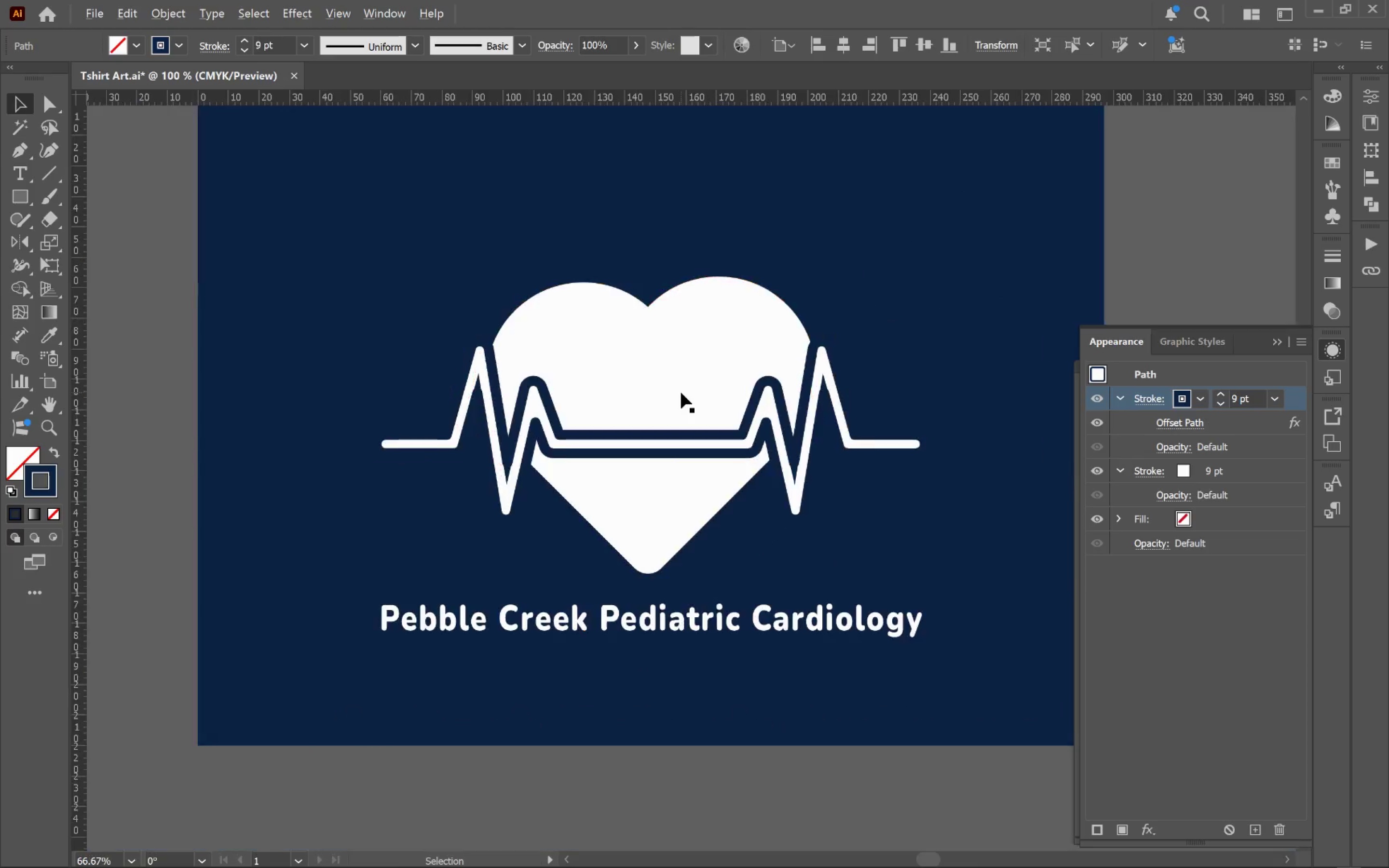 
left_click_drag(start_coordinate=[625, 367], to_coordinate=[691, 378])
 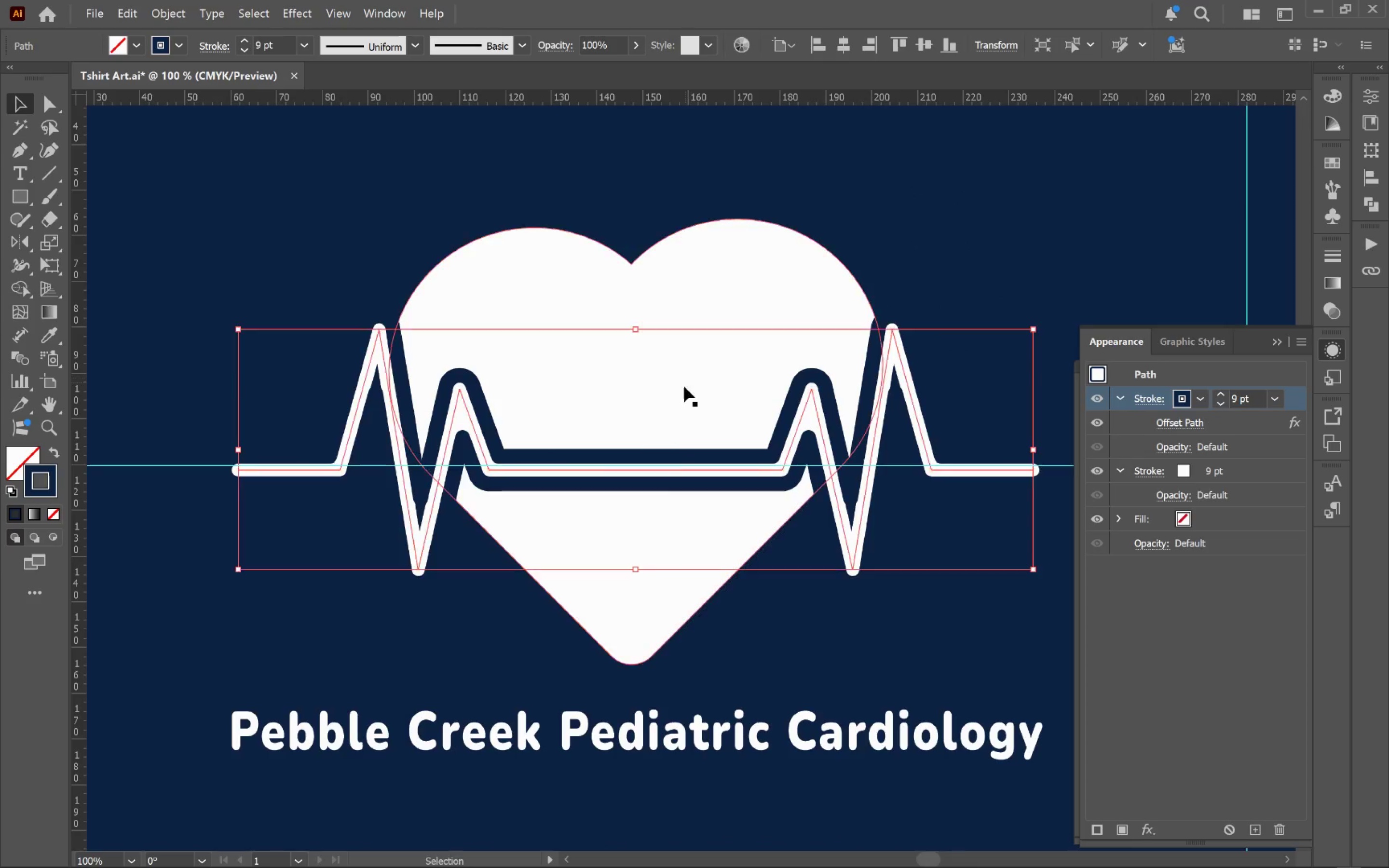 
hold_key(key=AltLeft, duration=0.52)
scroll: coordinate [681, 393], scroll_direction: down, amount: 1.0
 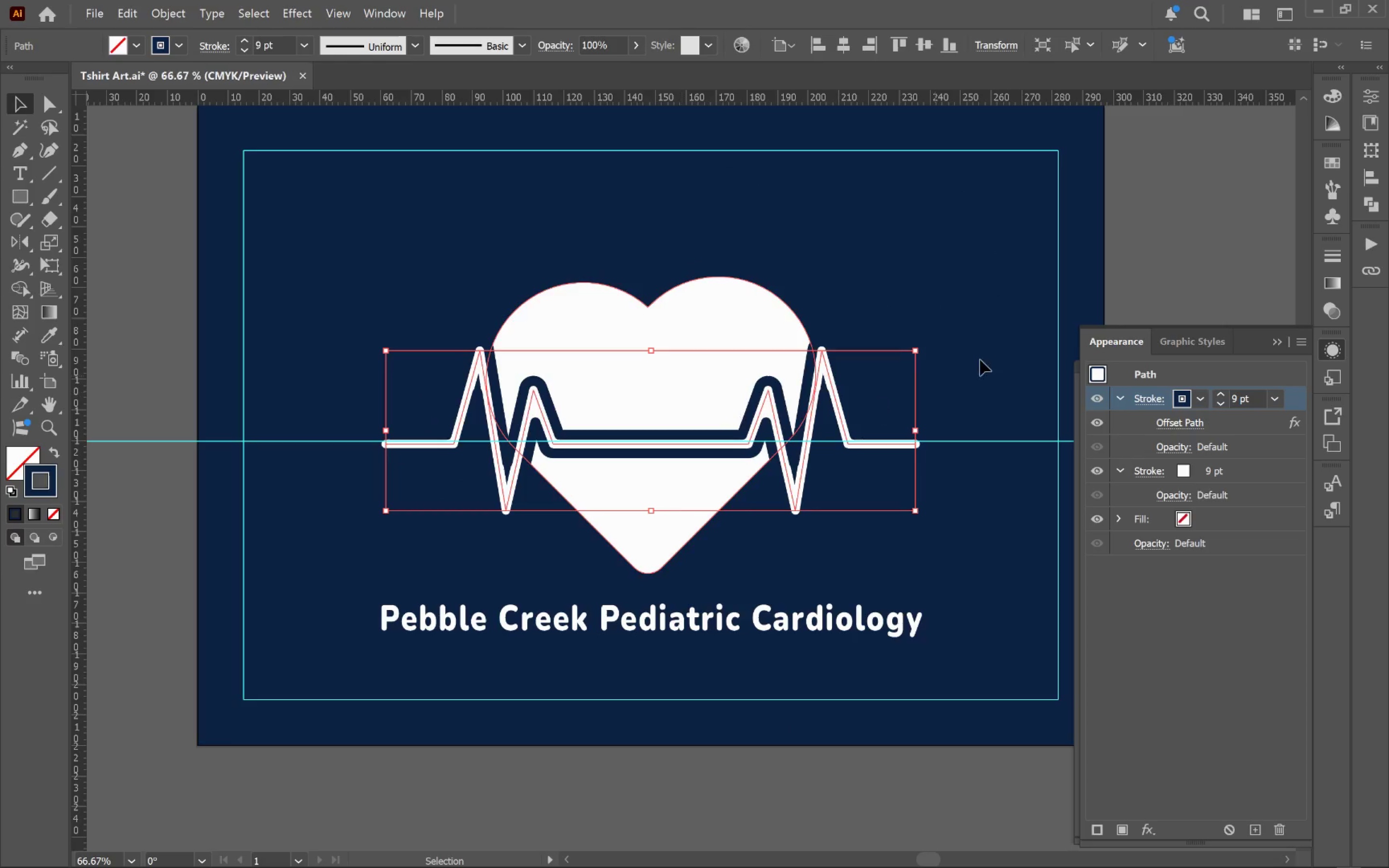 
left_click([1006, 347])
 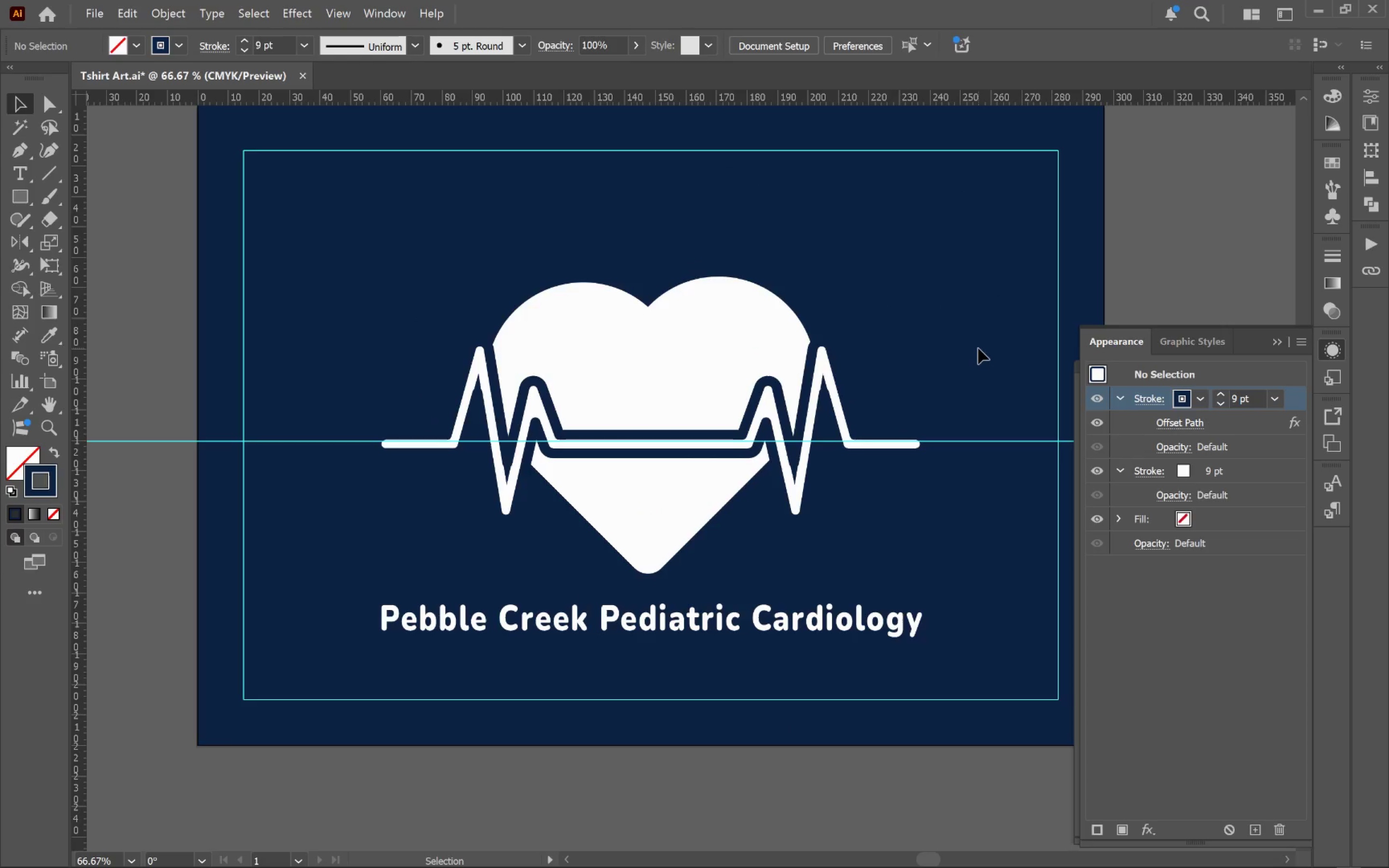 
left_click([823, 393])
 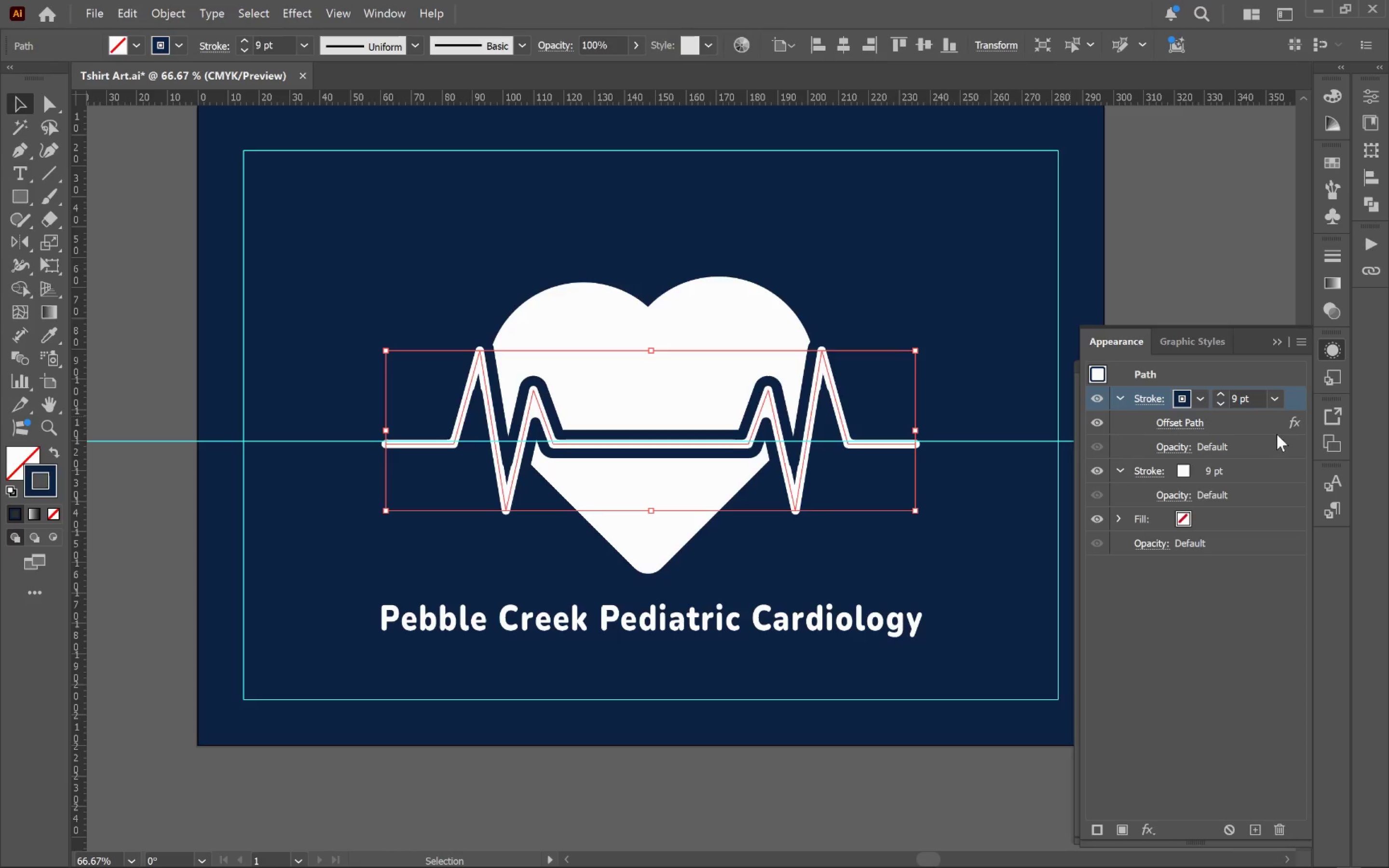 
left_click([1286, 833])
 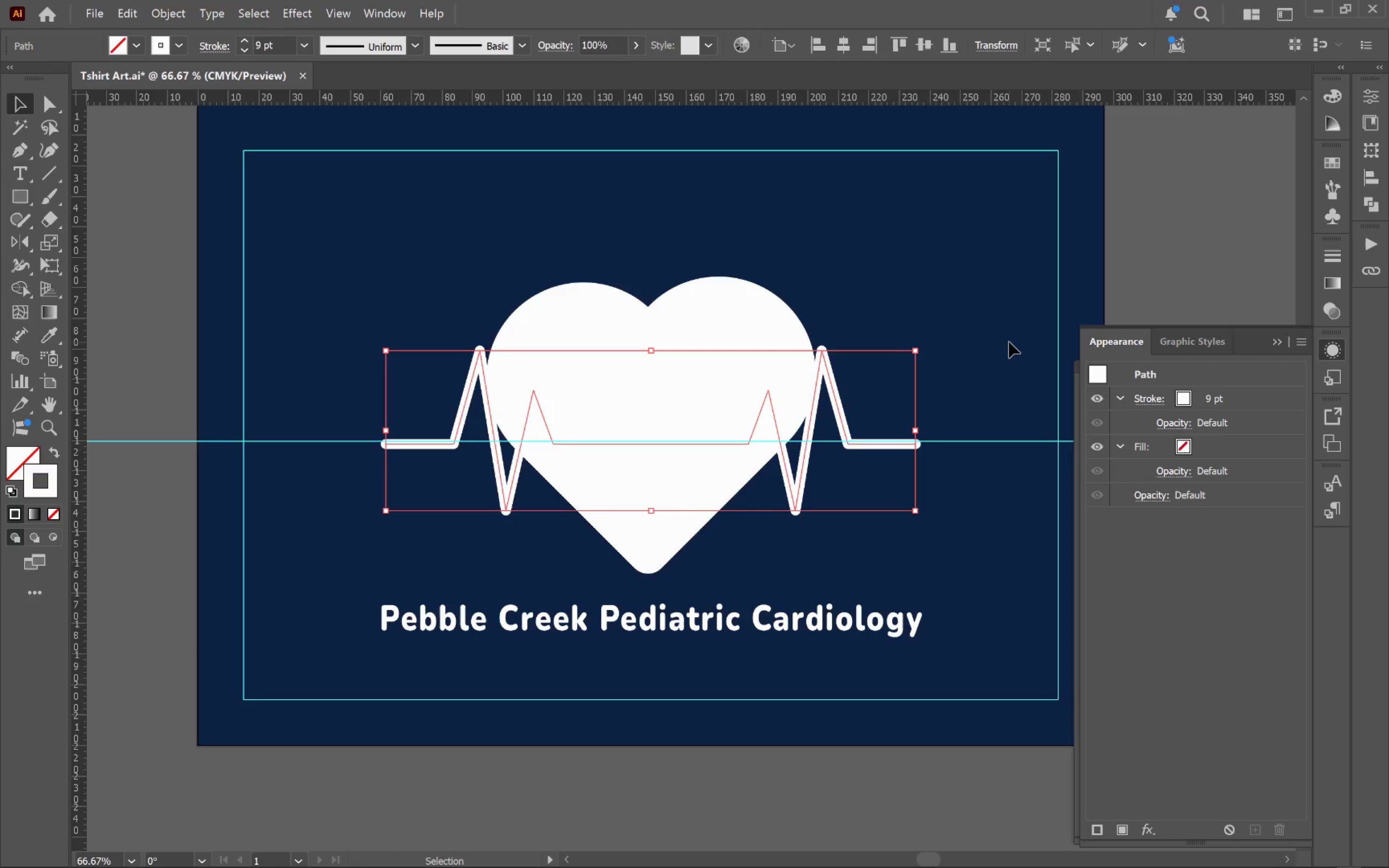 
key(Control+C)
 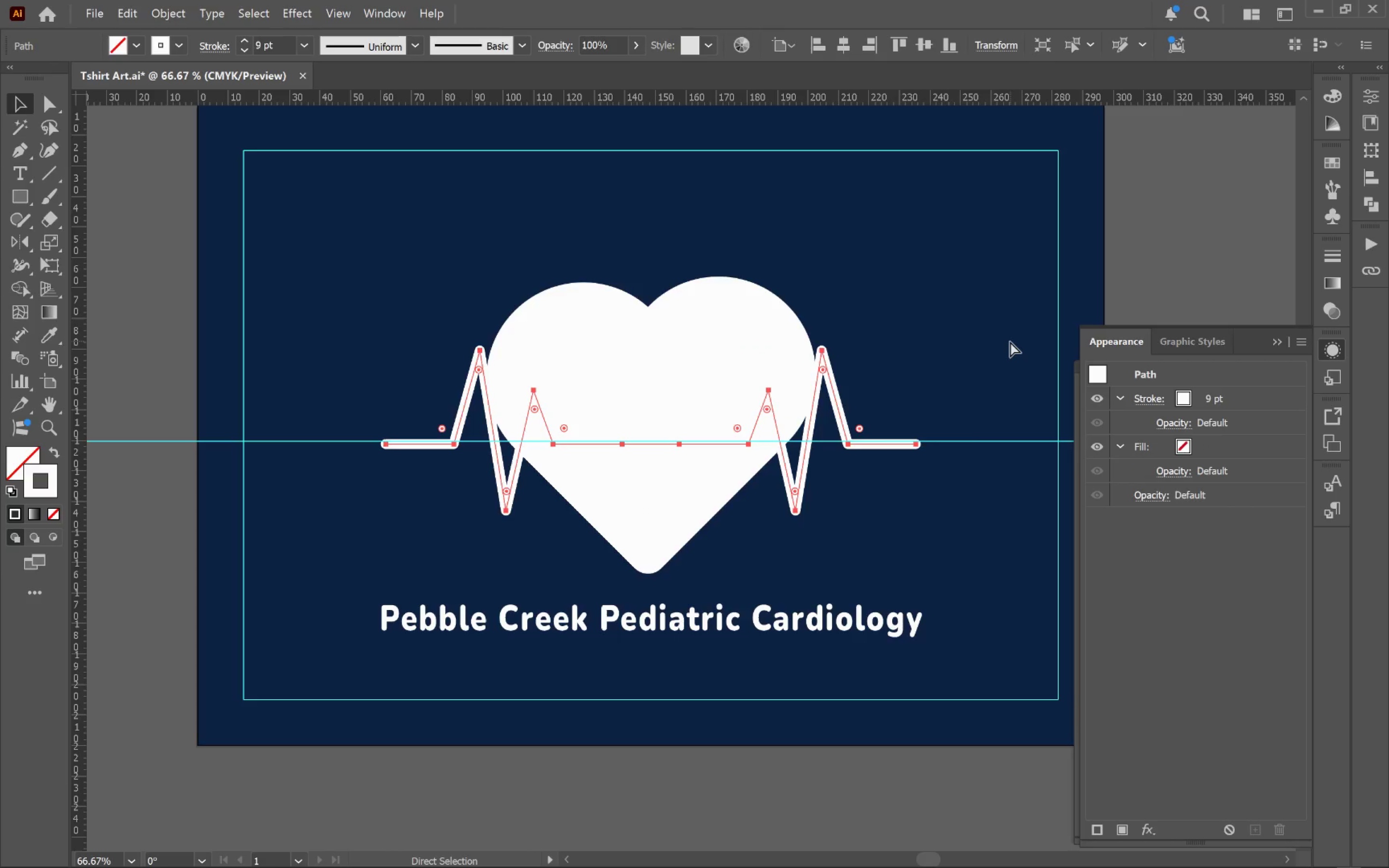 
key(Control+F)
 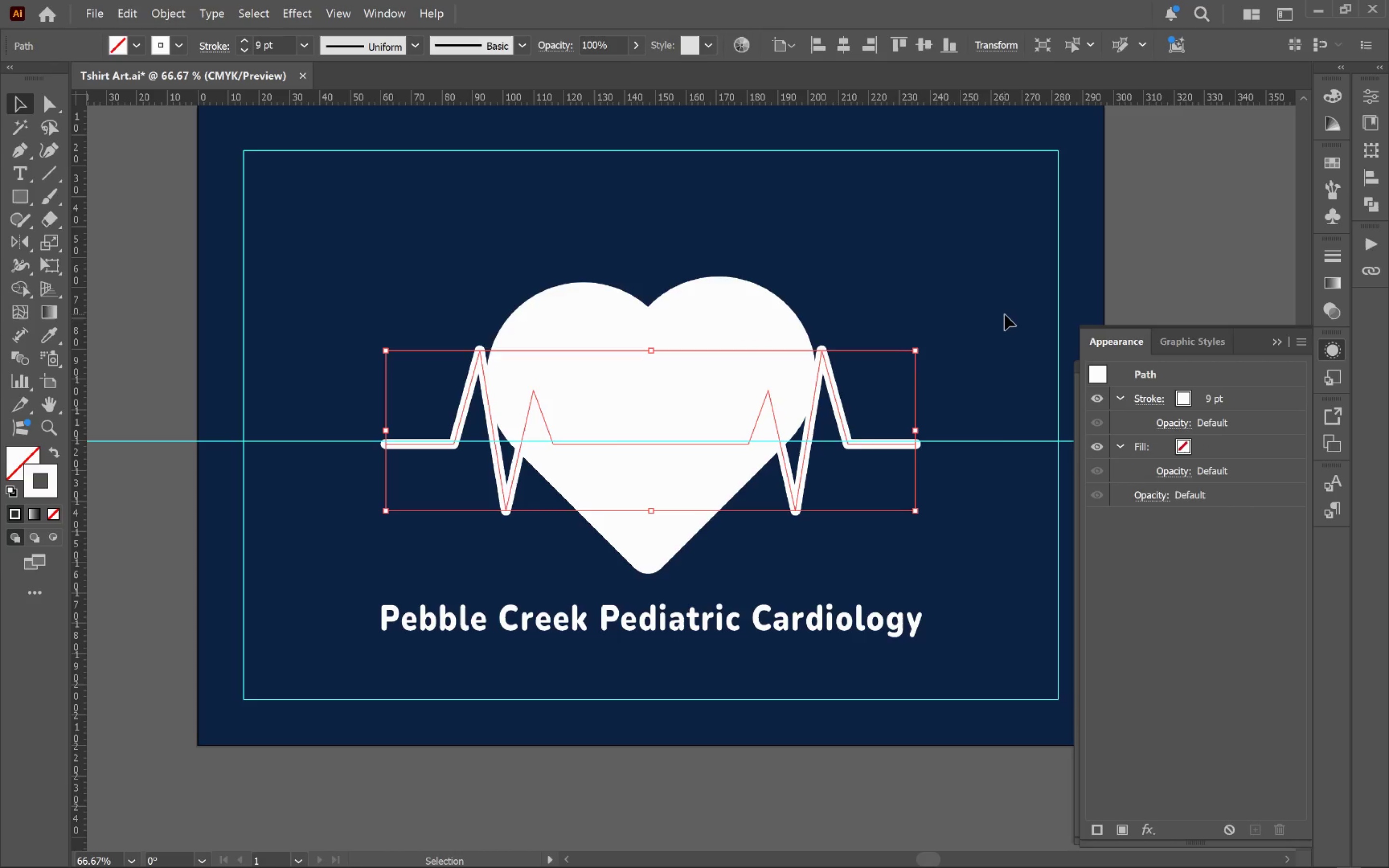 
left_click([1005, 314])
 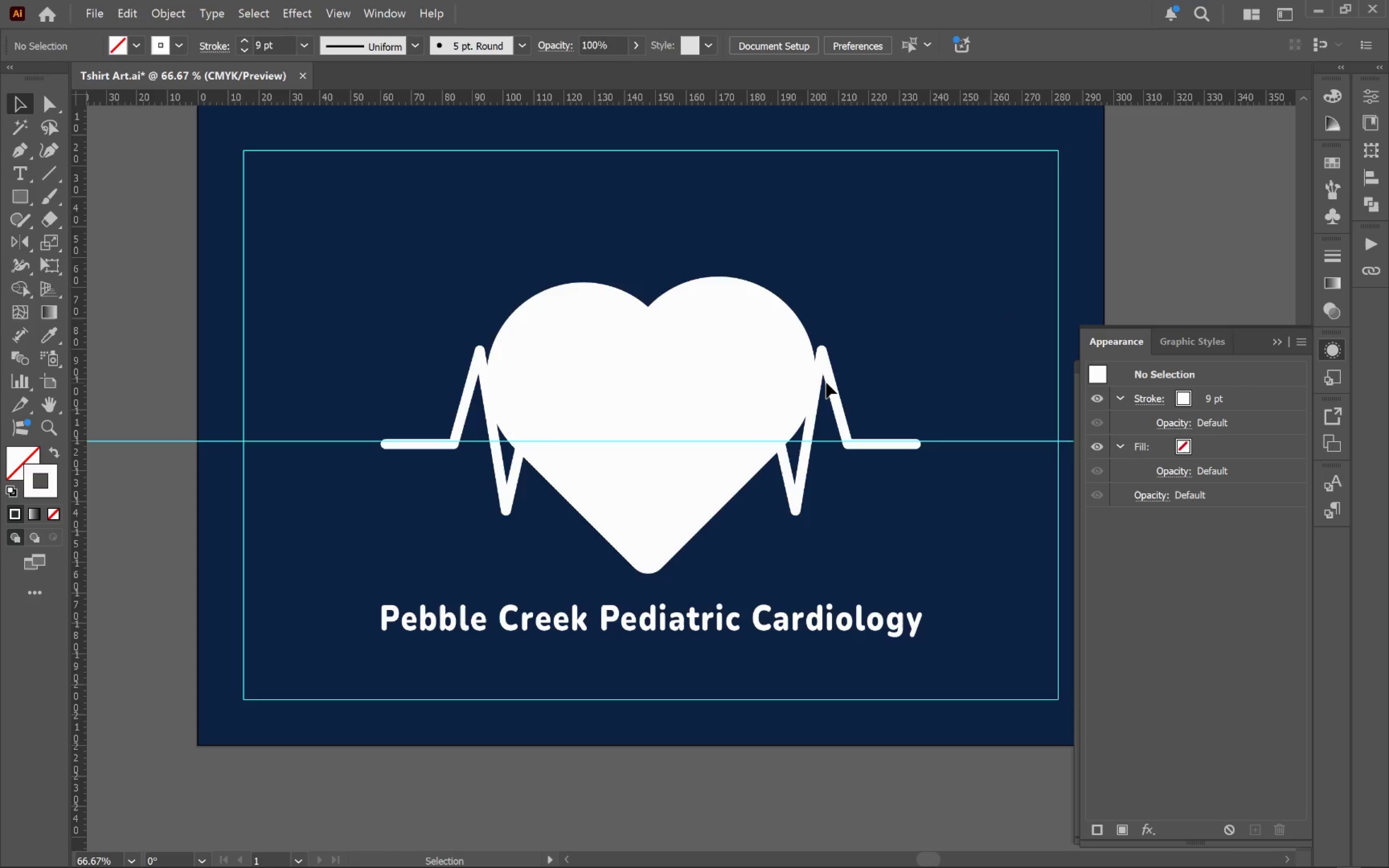 
left_click([831, 382])
 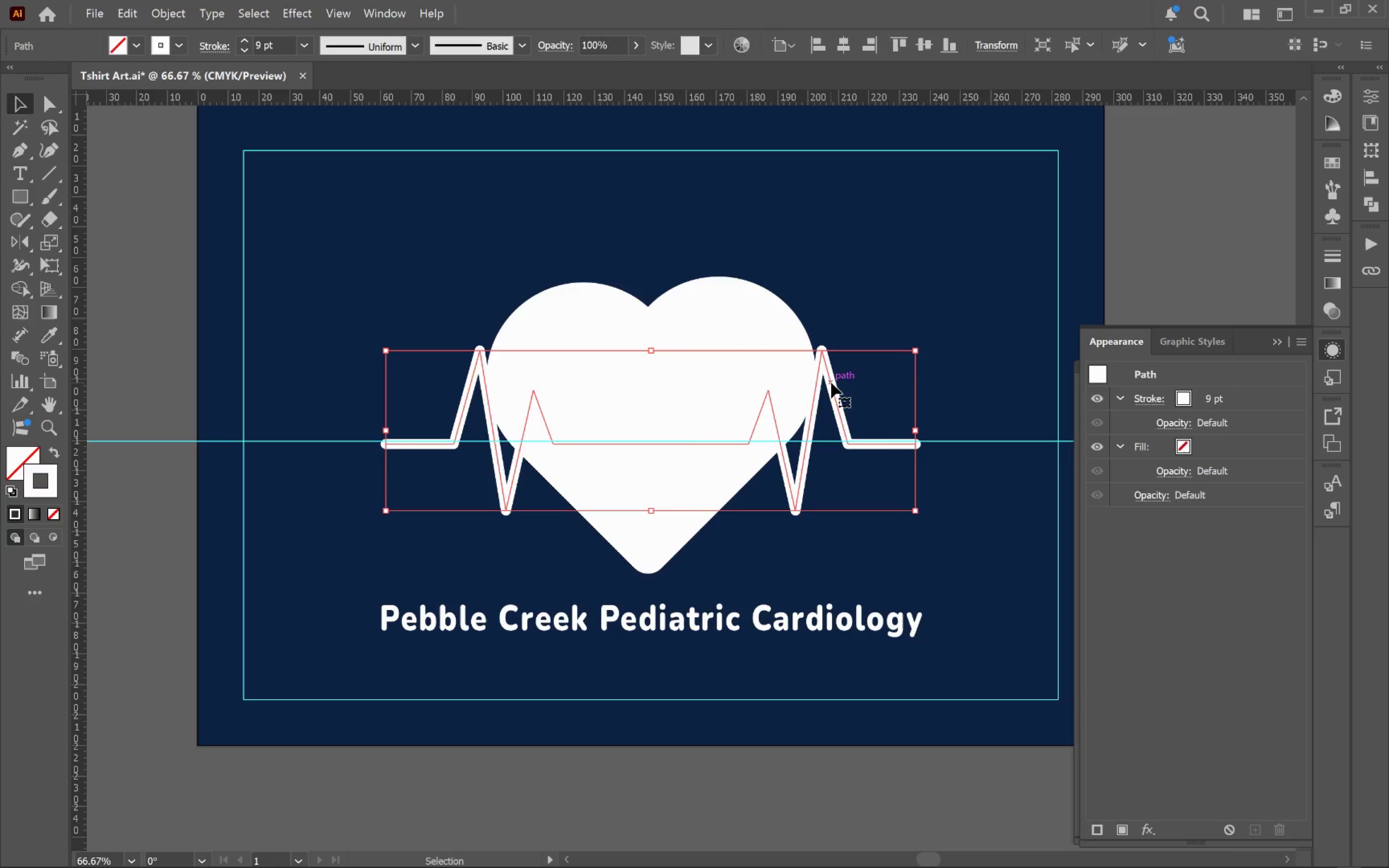 
key(Control+2)
 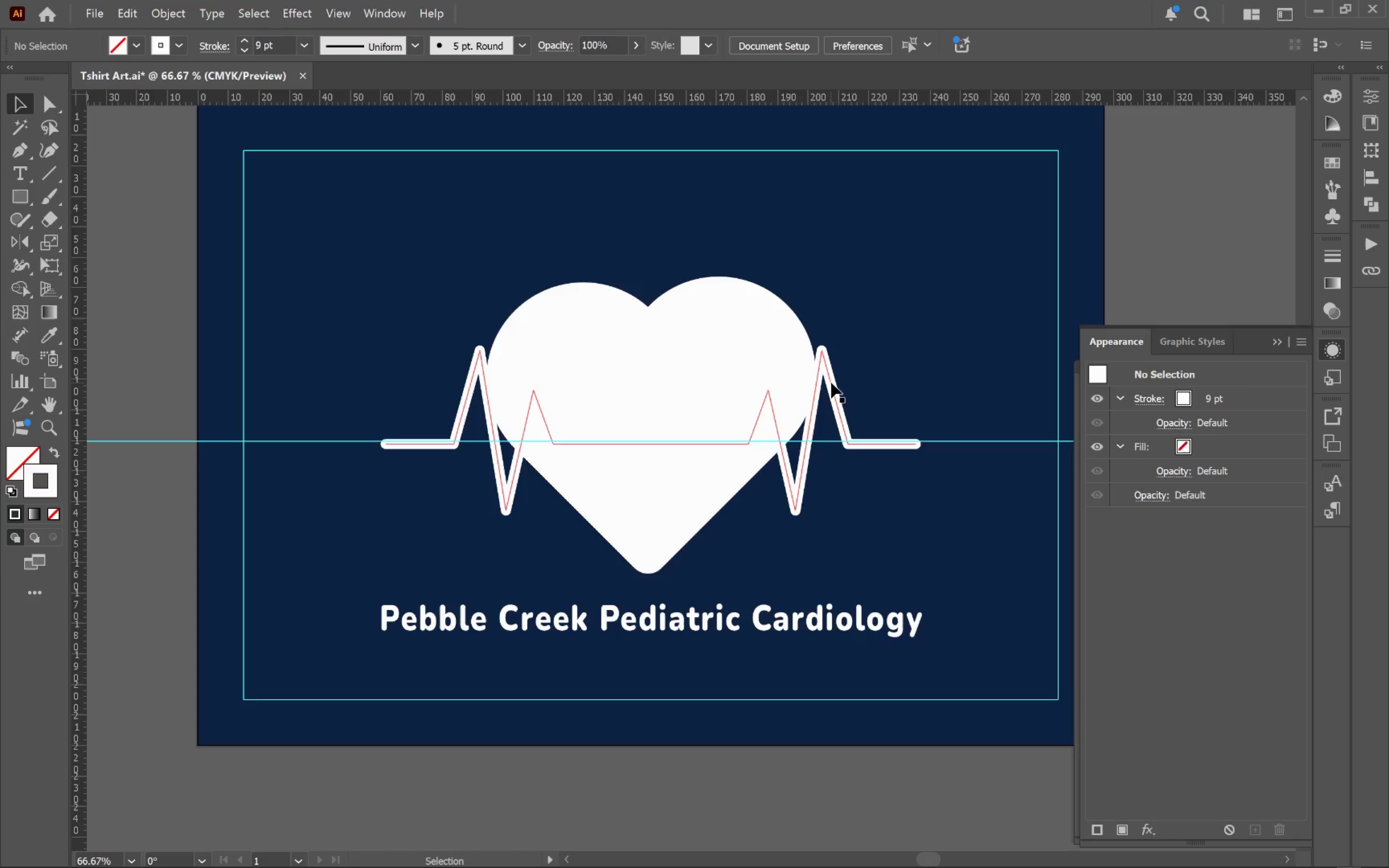 
left_click([831, 382])
 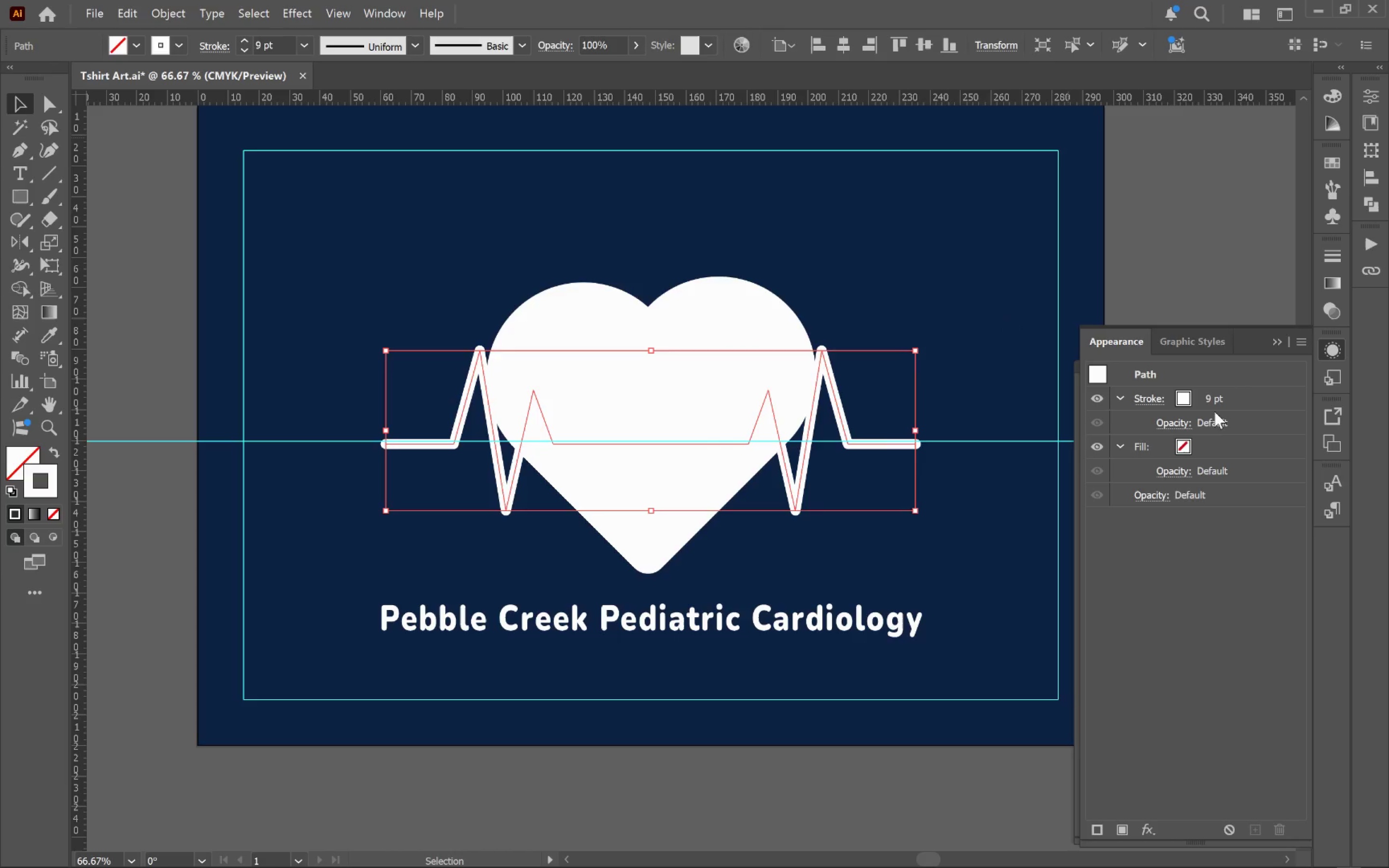 
left_click([1195, 403])
 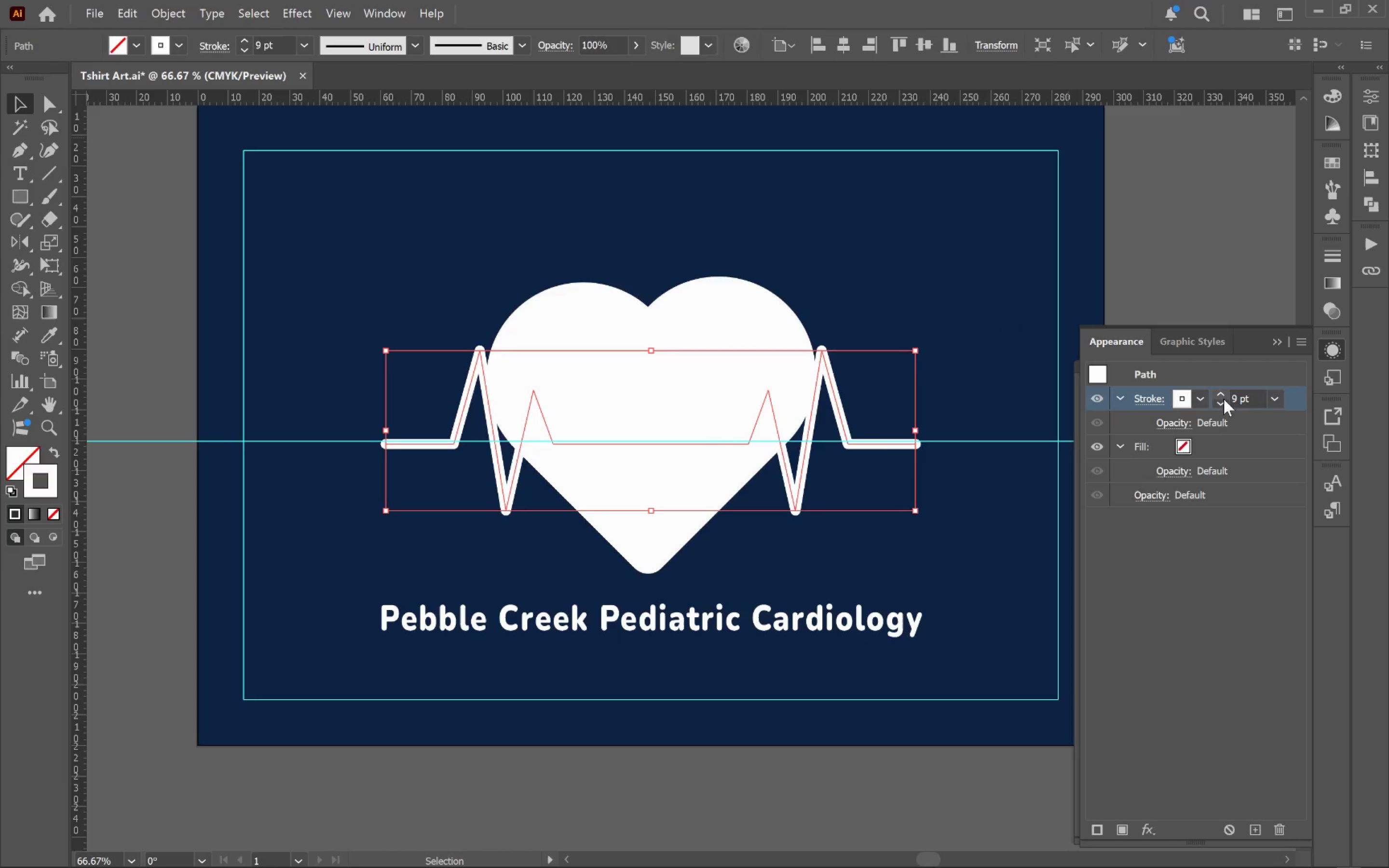 
left_click([1223, 397])
 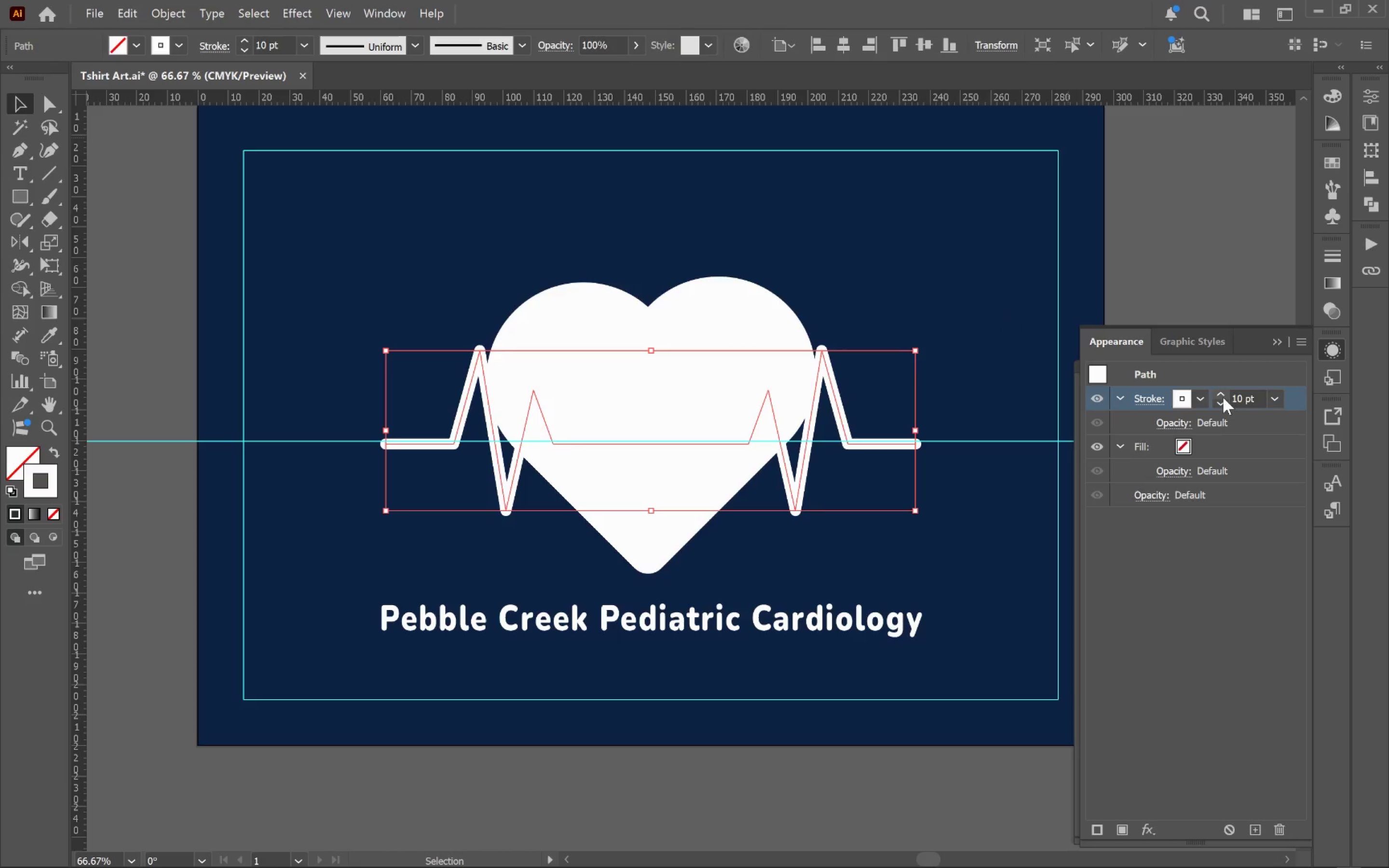 
left_click([1223, 397])
 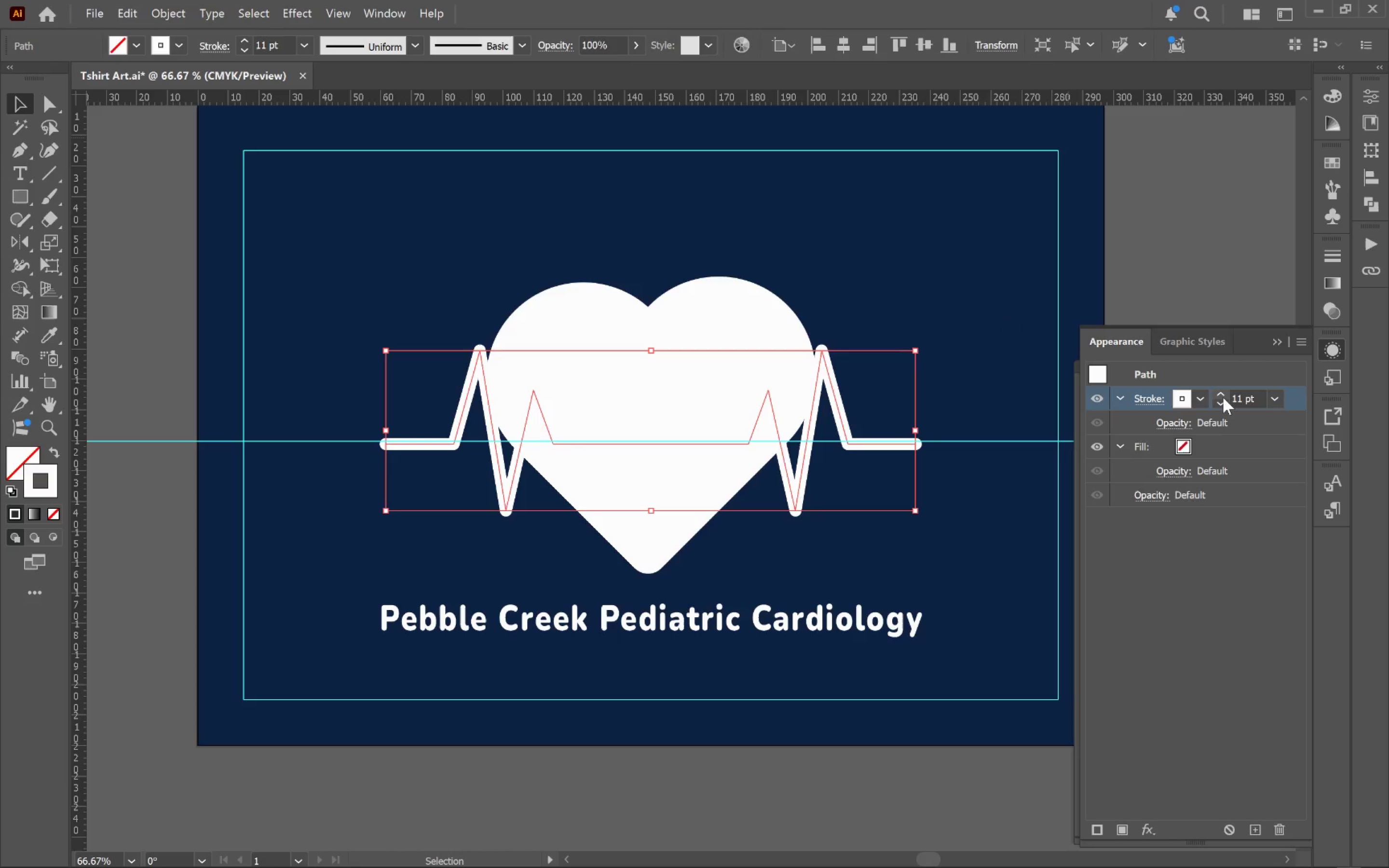 
left_click([1223, 397])
 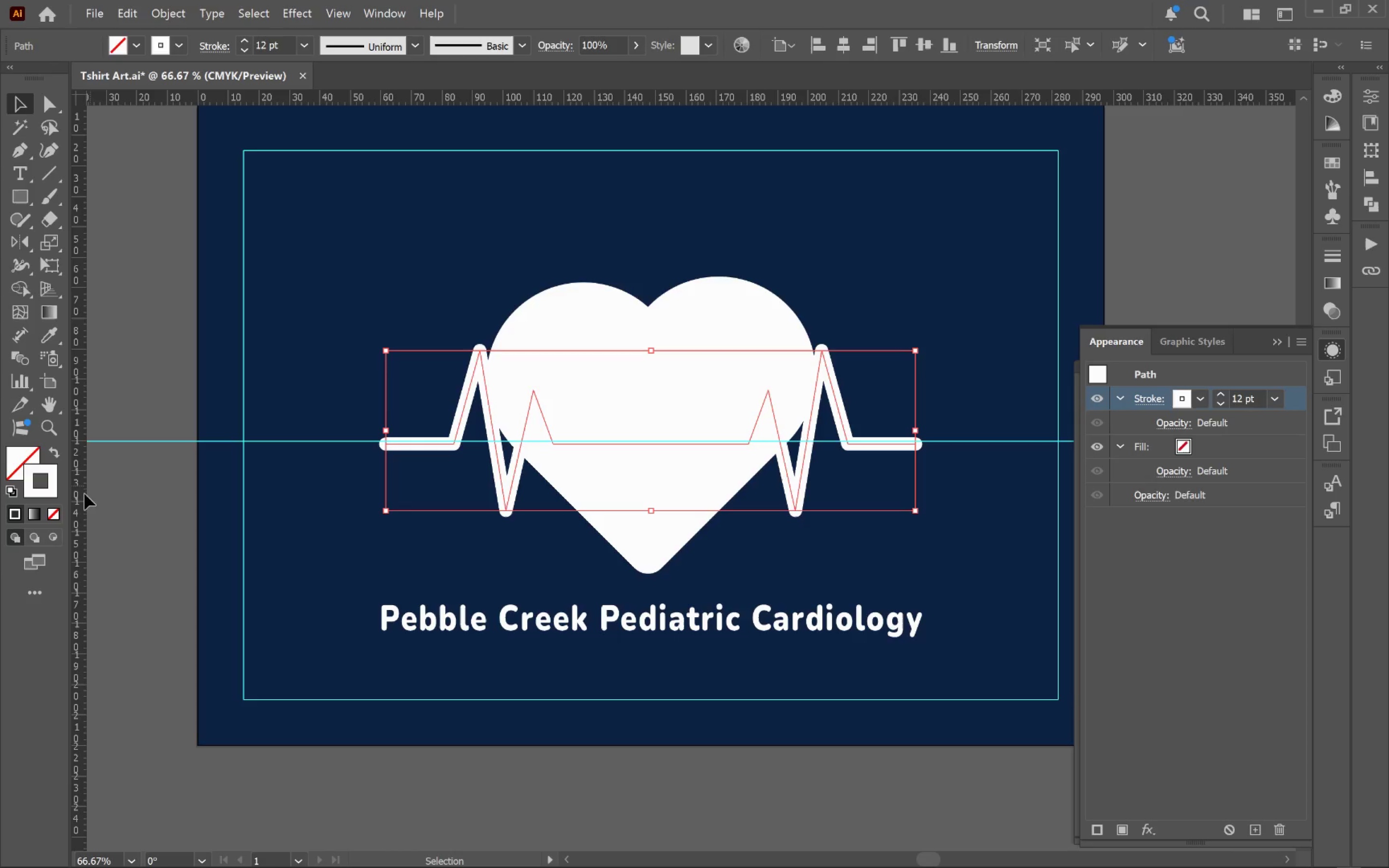 
key(I)
 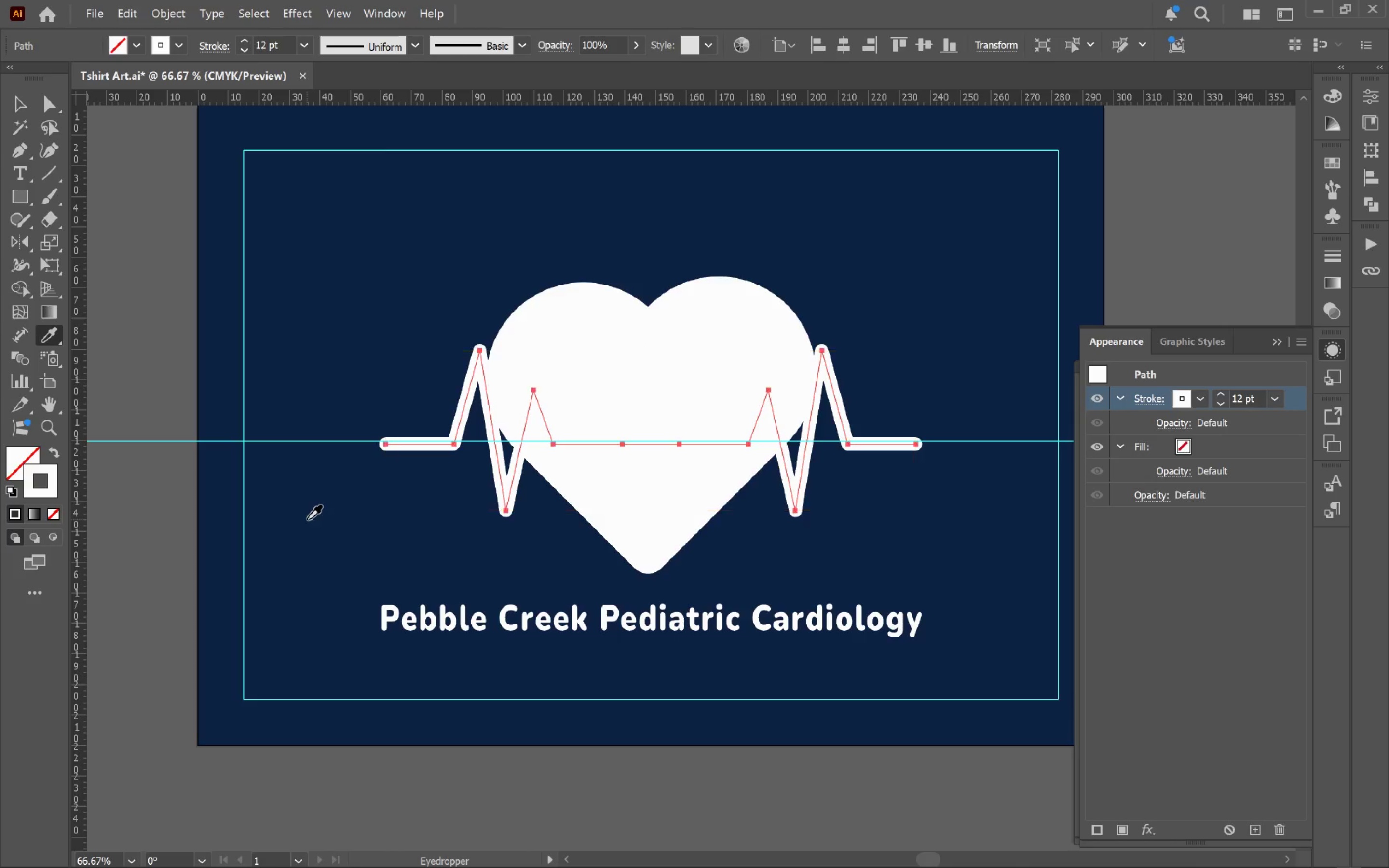 
left_click([307, 519])
 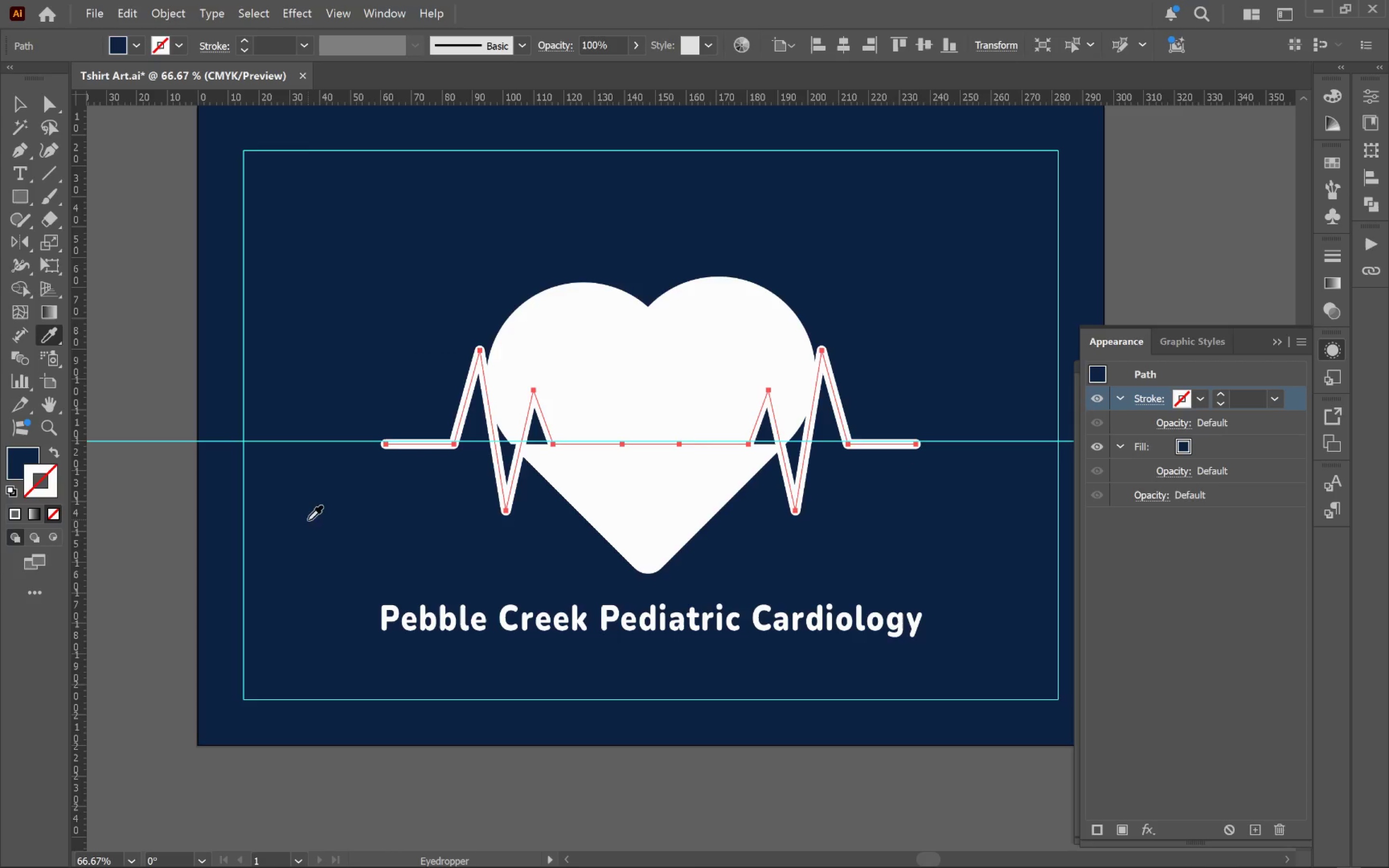 
key(Control+ControlLeft)
 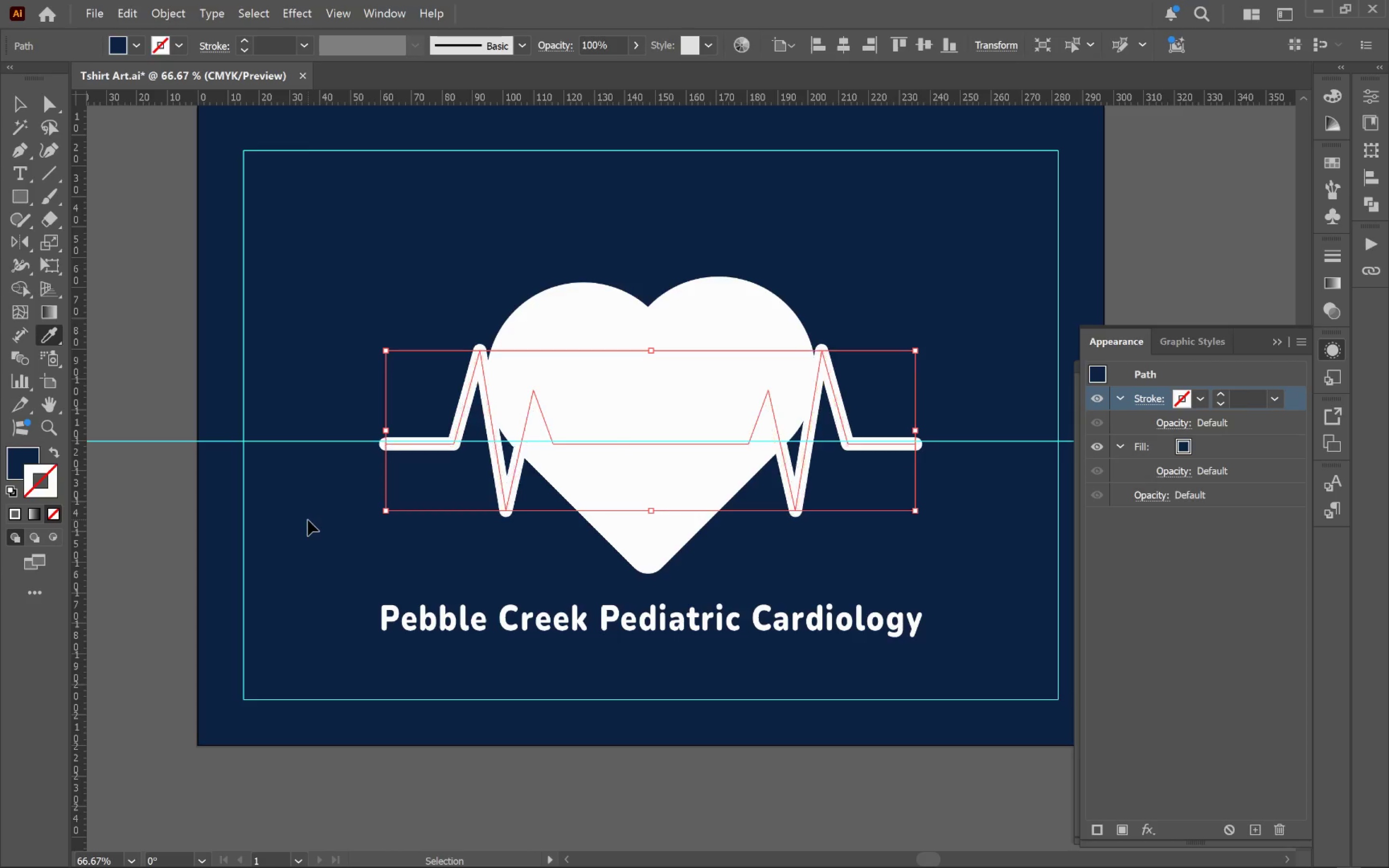 
key(Control+Z)
 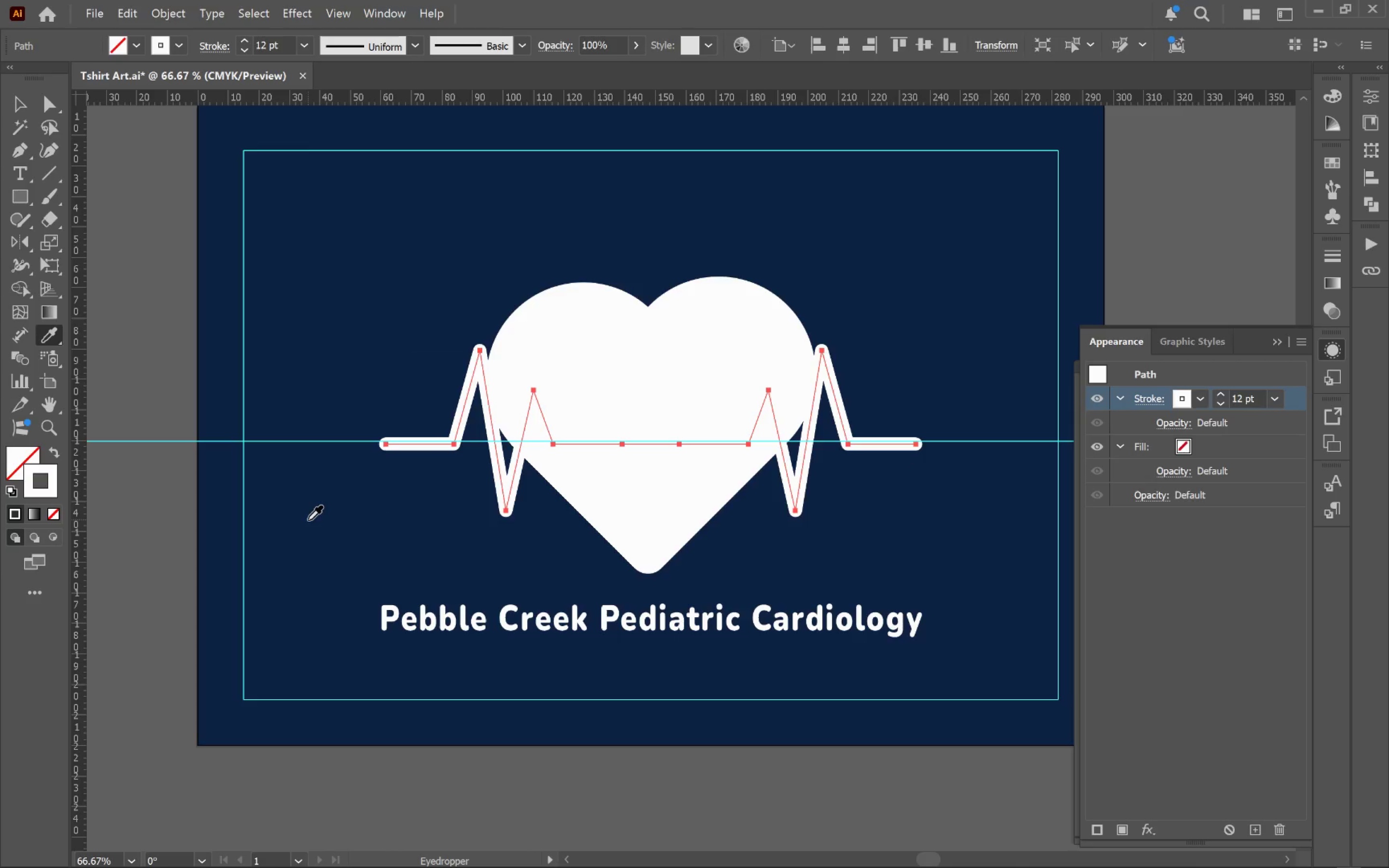 
hold_key(key=ShiftLeft, duration=0.34)
left_click([308, 520])
 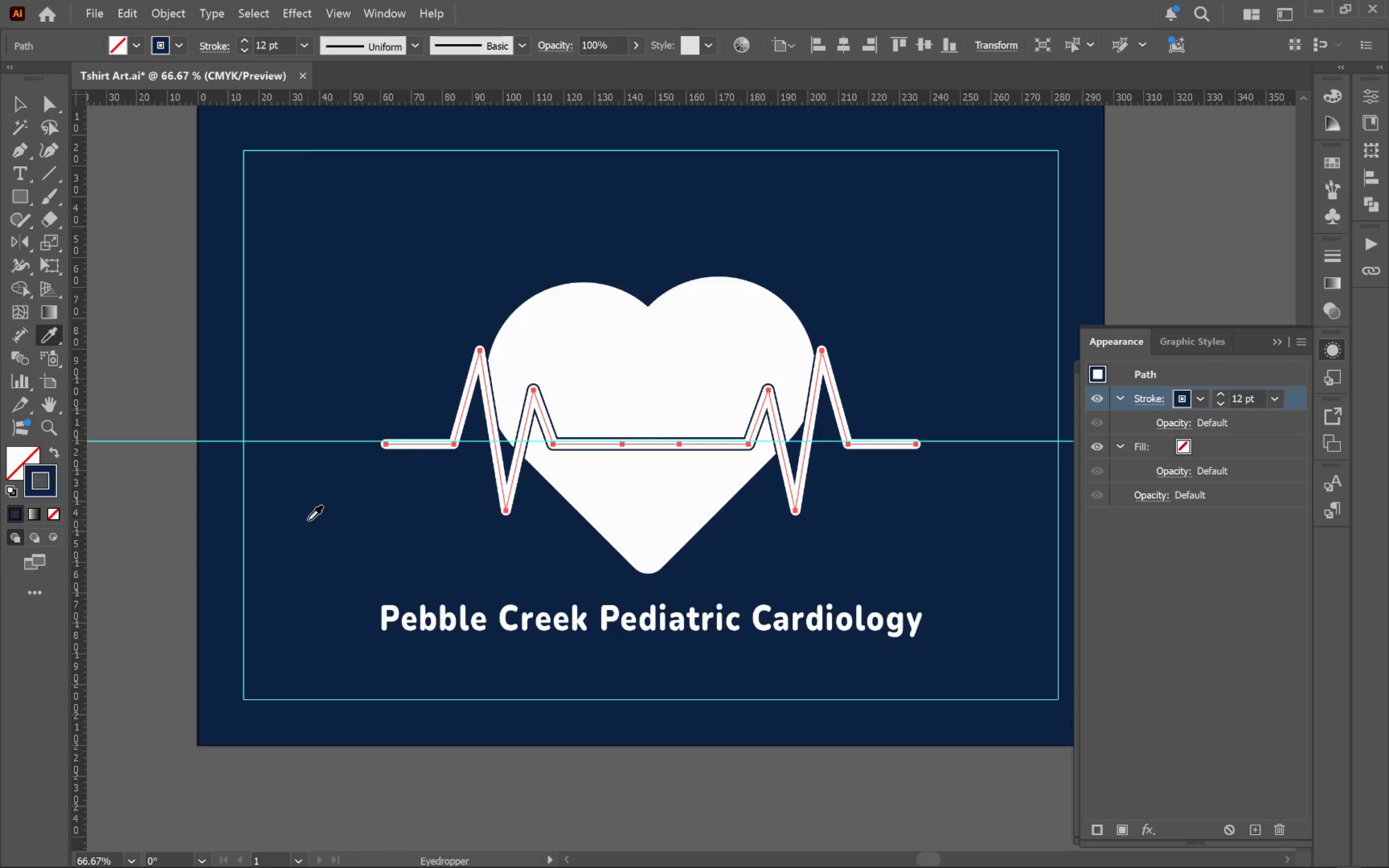 
key(Shift+V)
 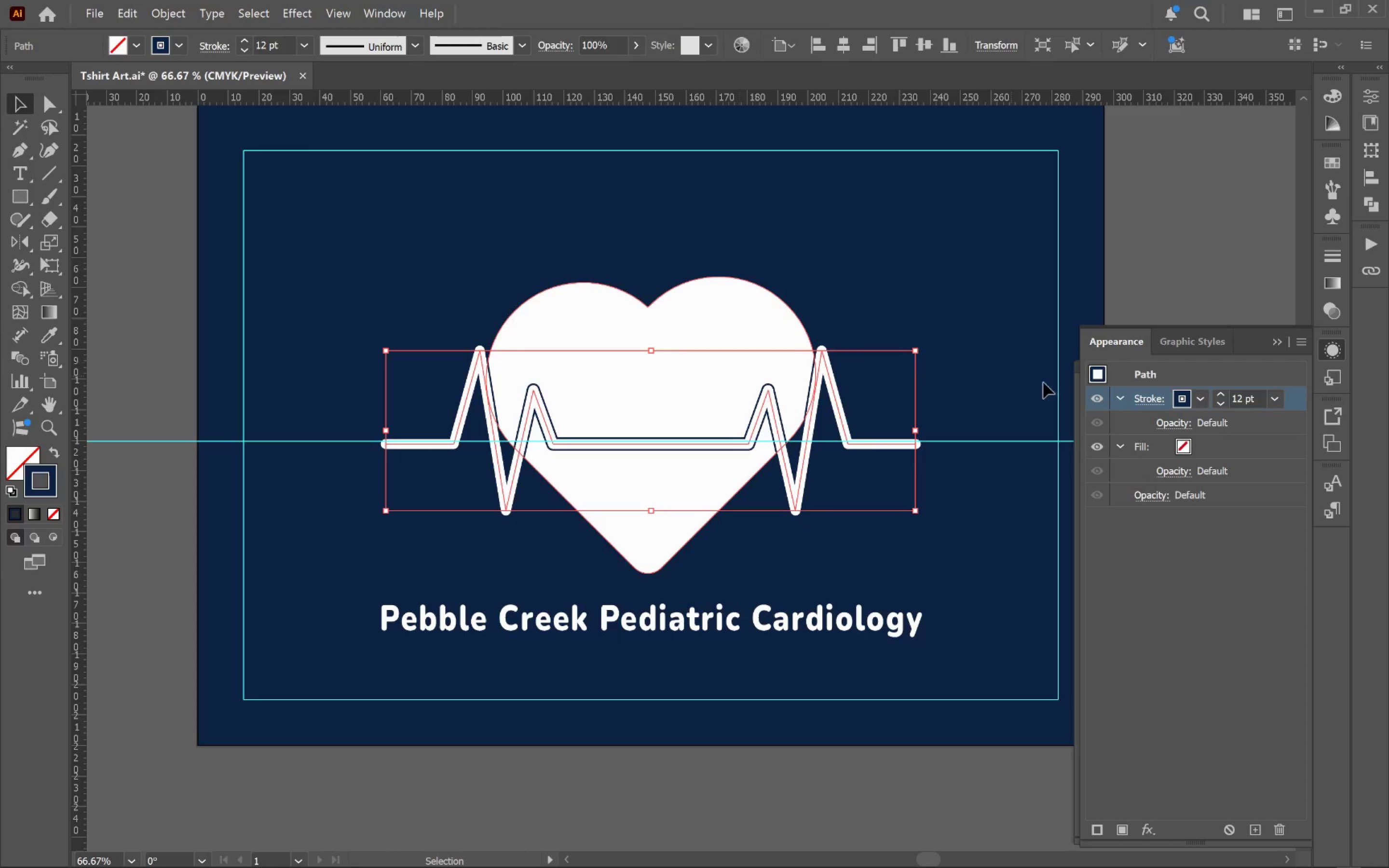 
hold_key(key=ShiftLeft, duration=2.02)
left_click([1218, 395])
 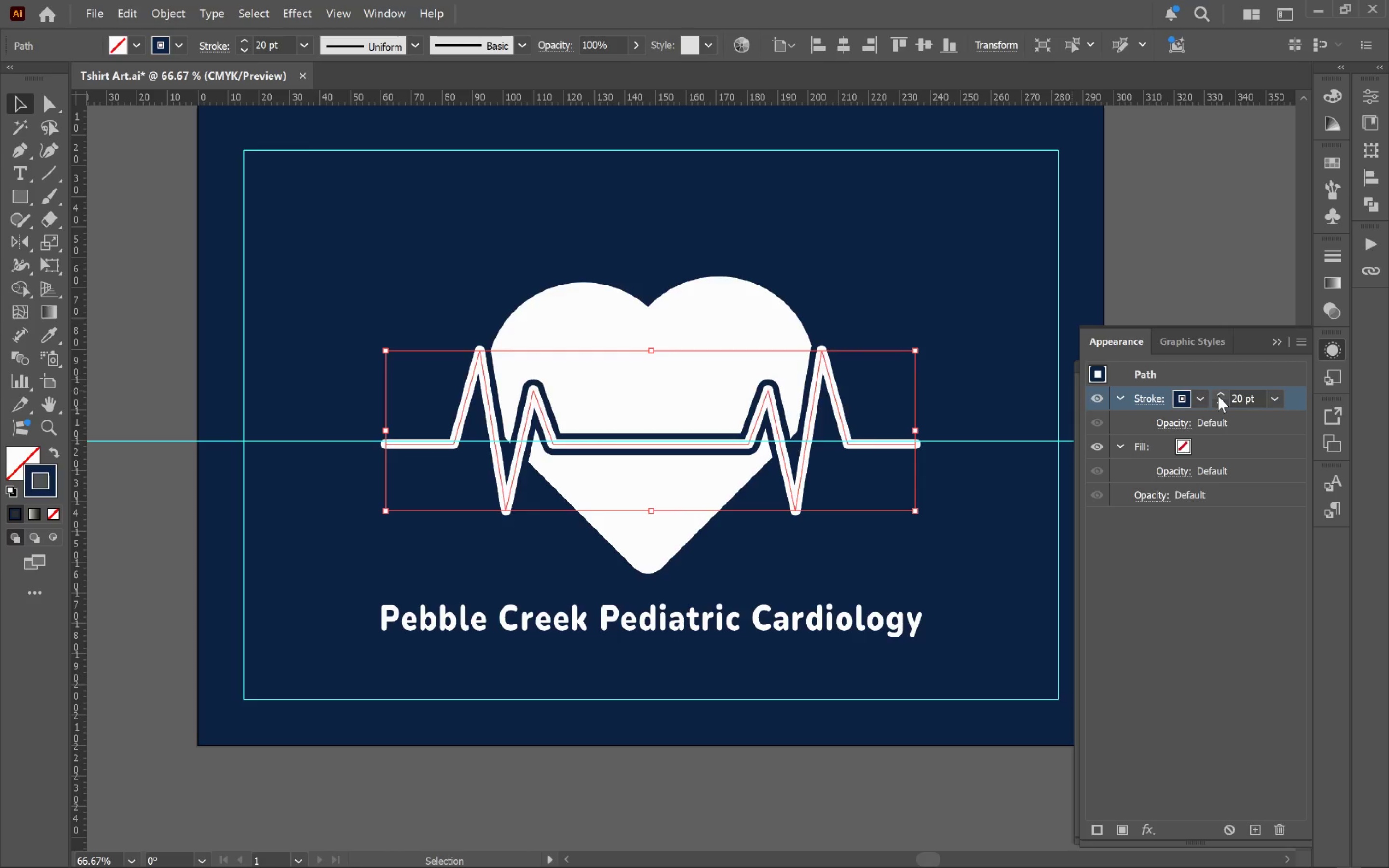 
left_click([1218, 395])
 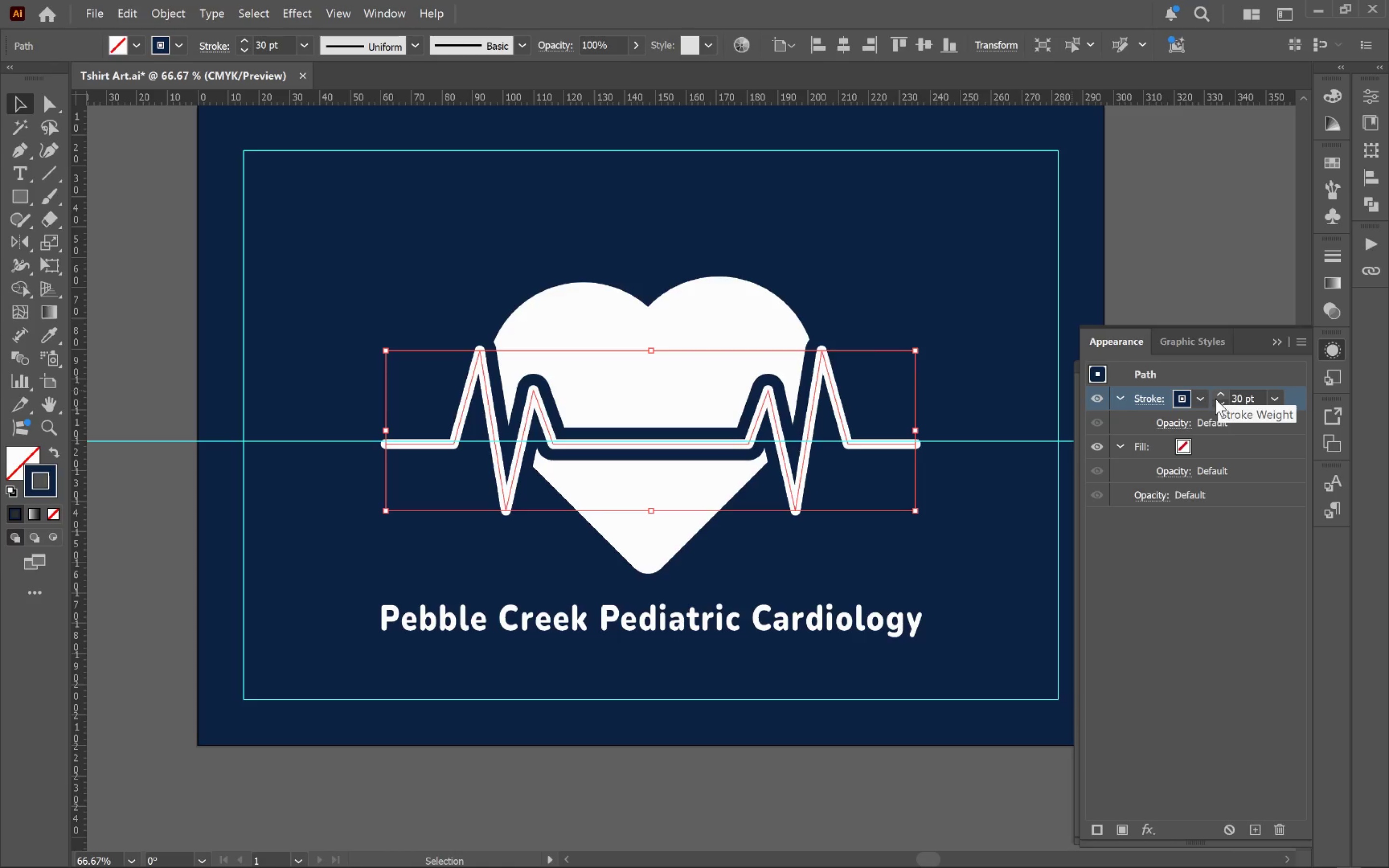 
double_click([1219, 405])
 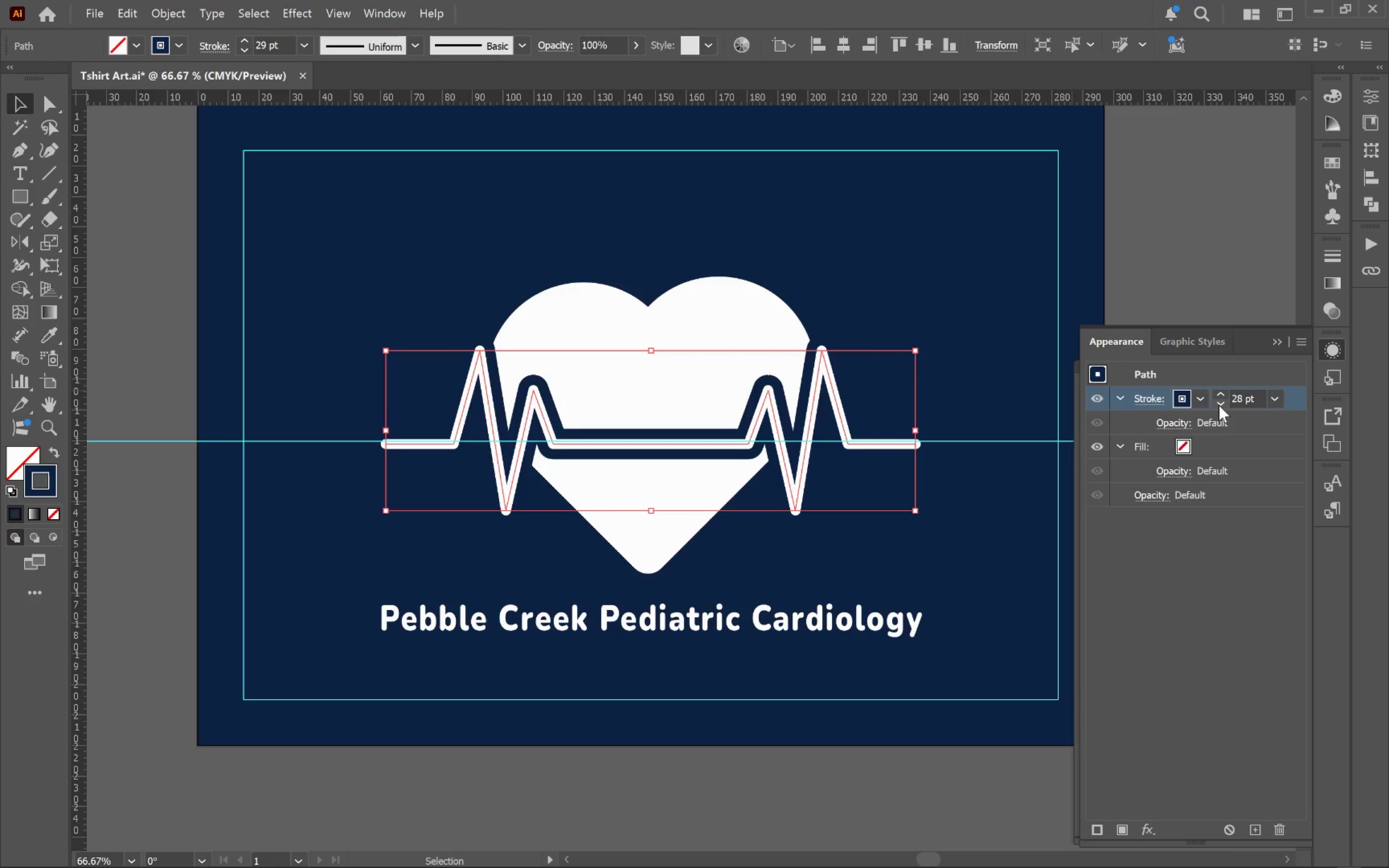 
triple_click([1219, 405])
 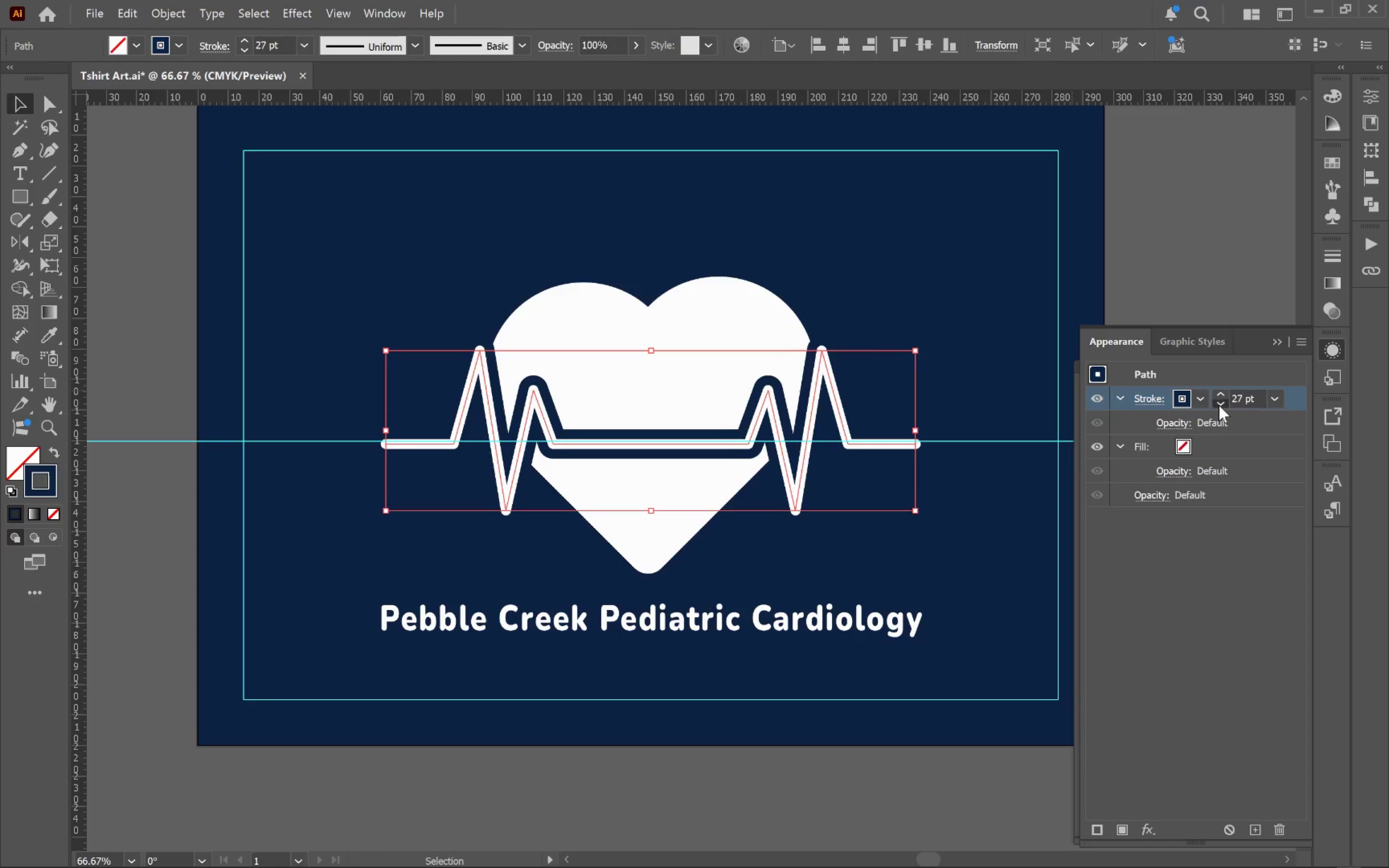 
triple_click([1219, 405])
 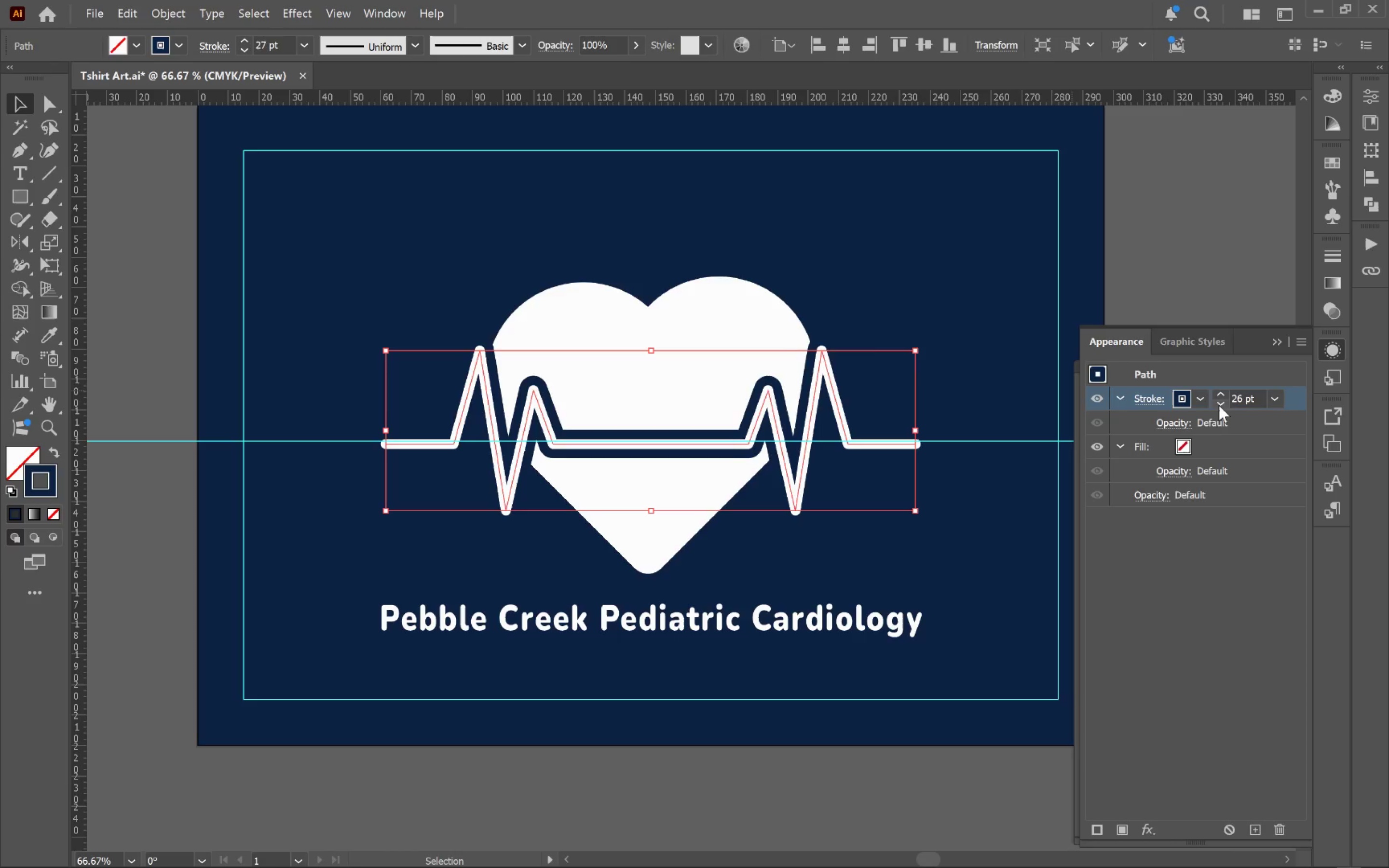 
triple_click([1219, 405])
 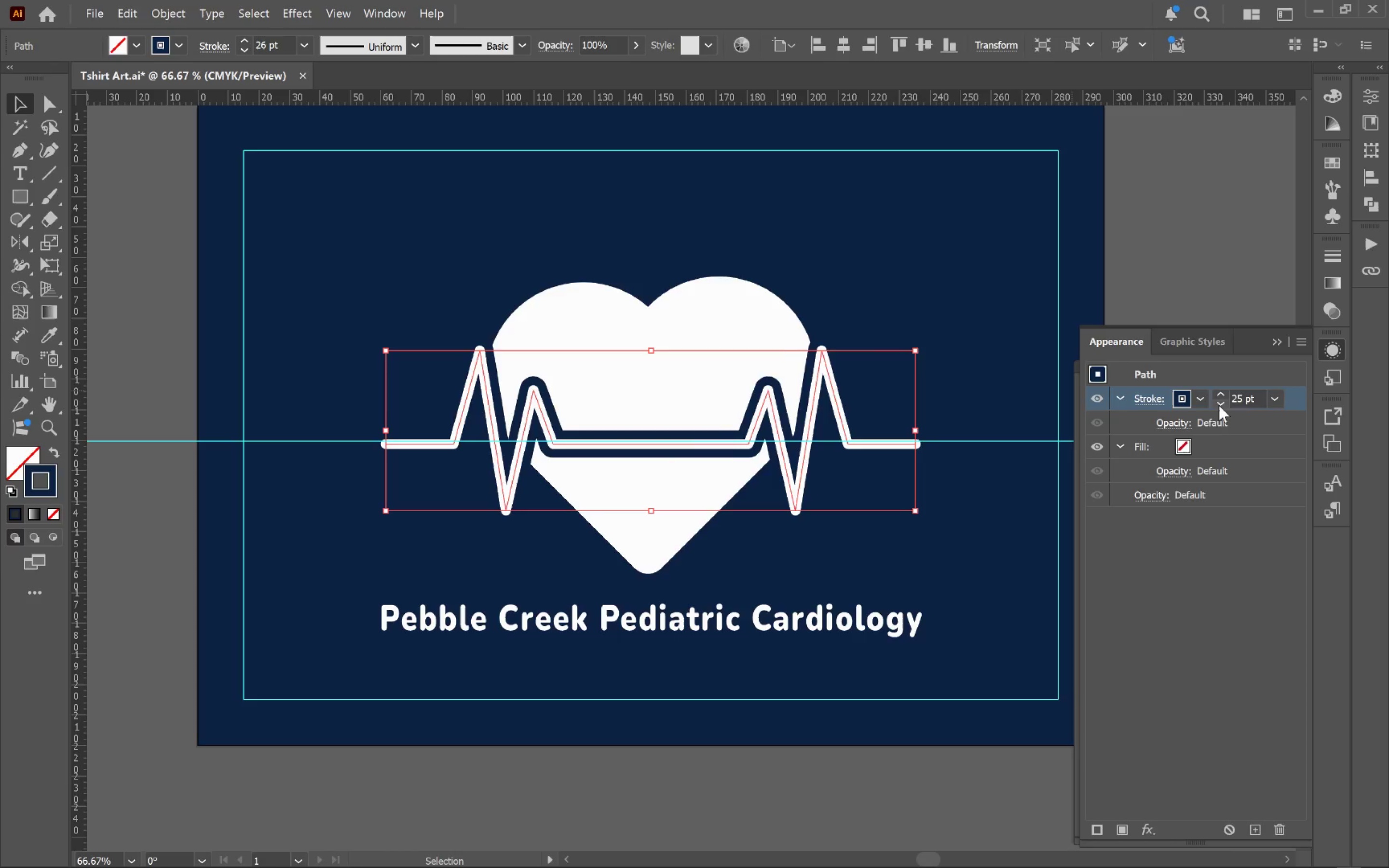 
triple_click([1219, 405])
 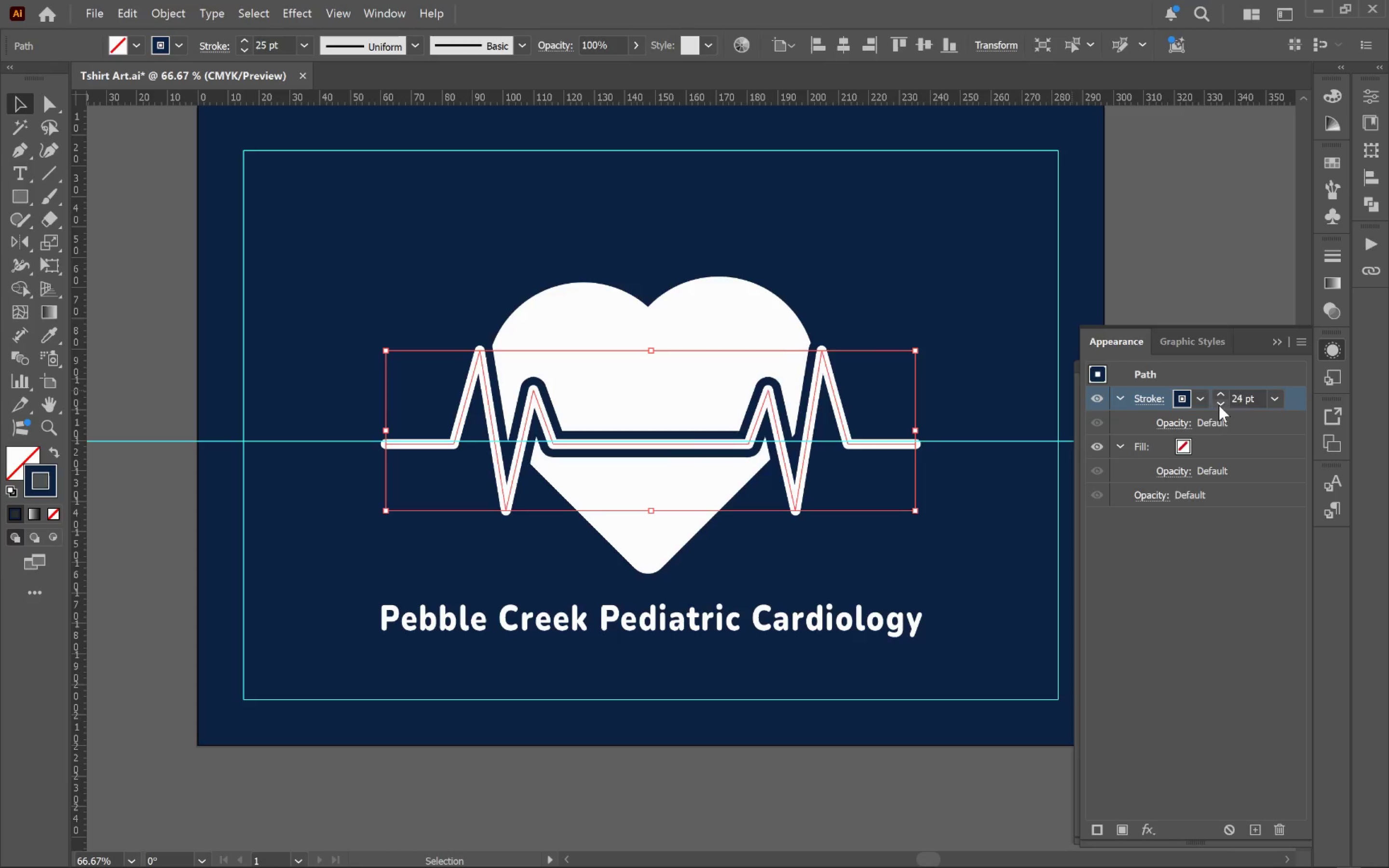 
triple_click([1219, 405])
 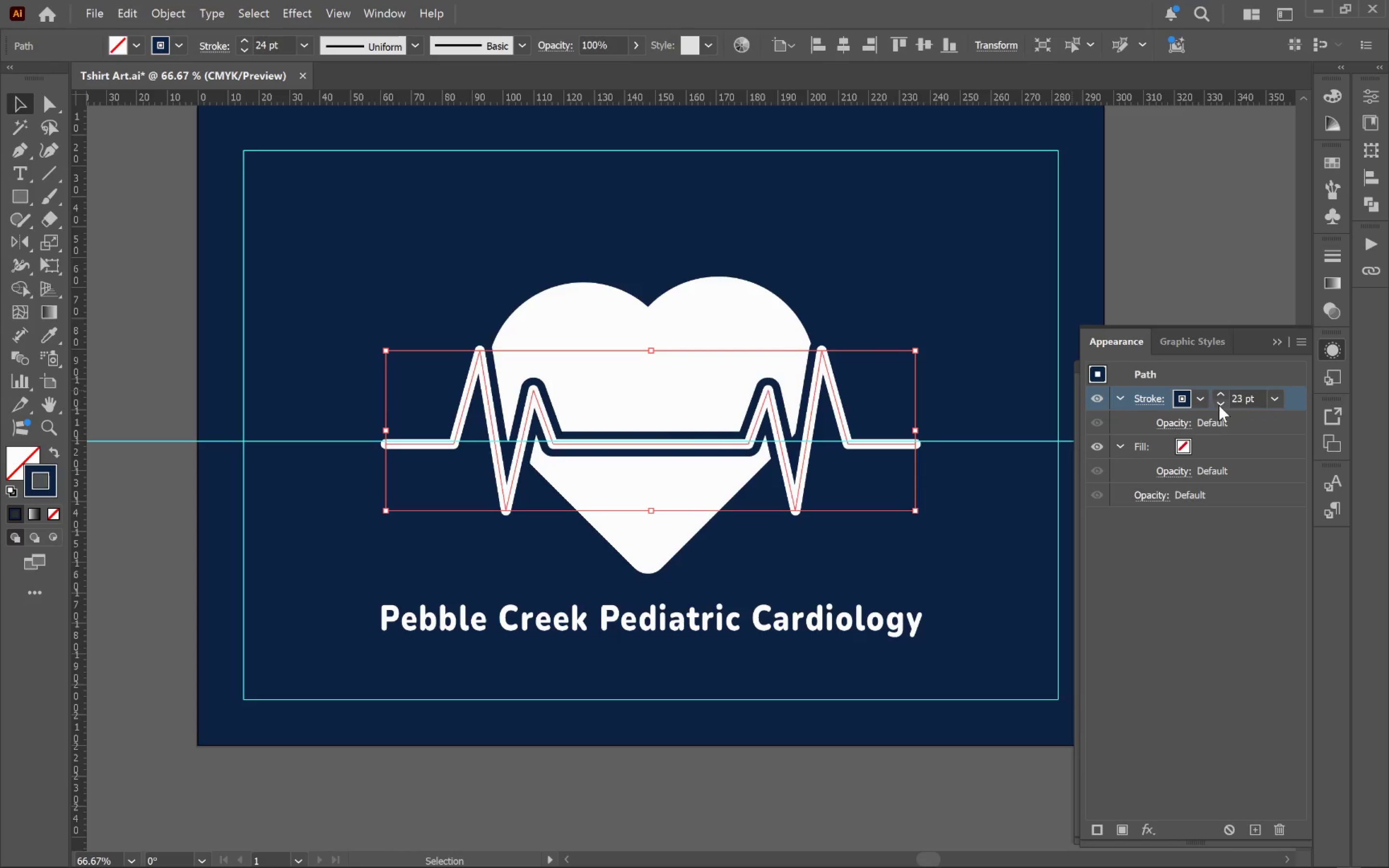 
triple_click([1219, 405])
 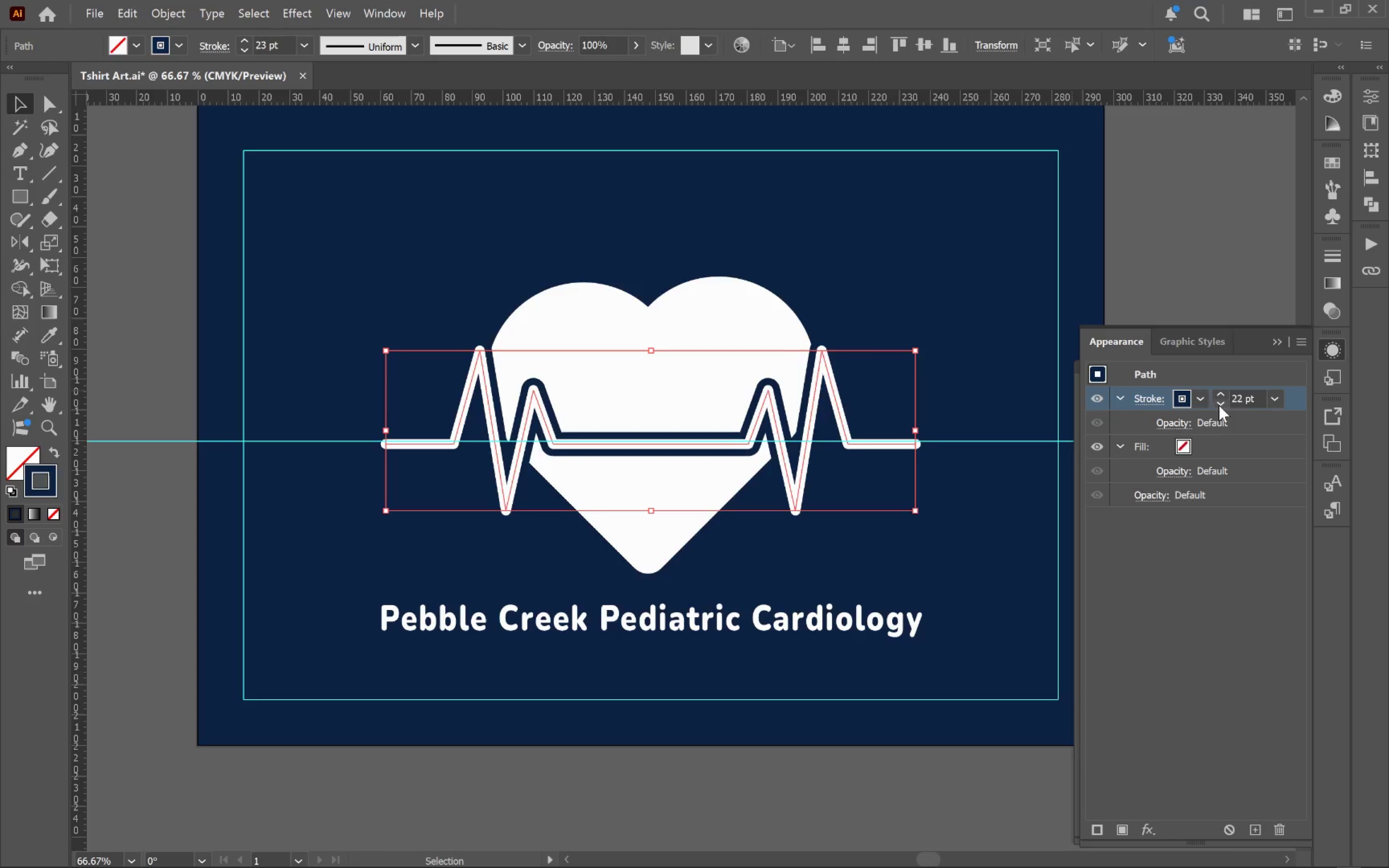 
triple_click([1219, 405])
 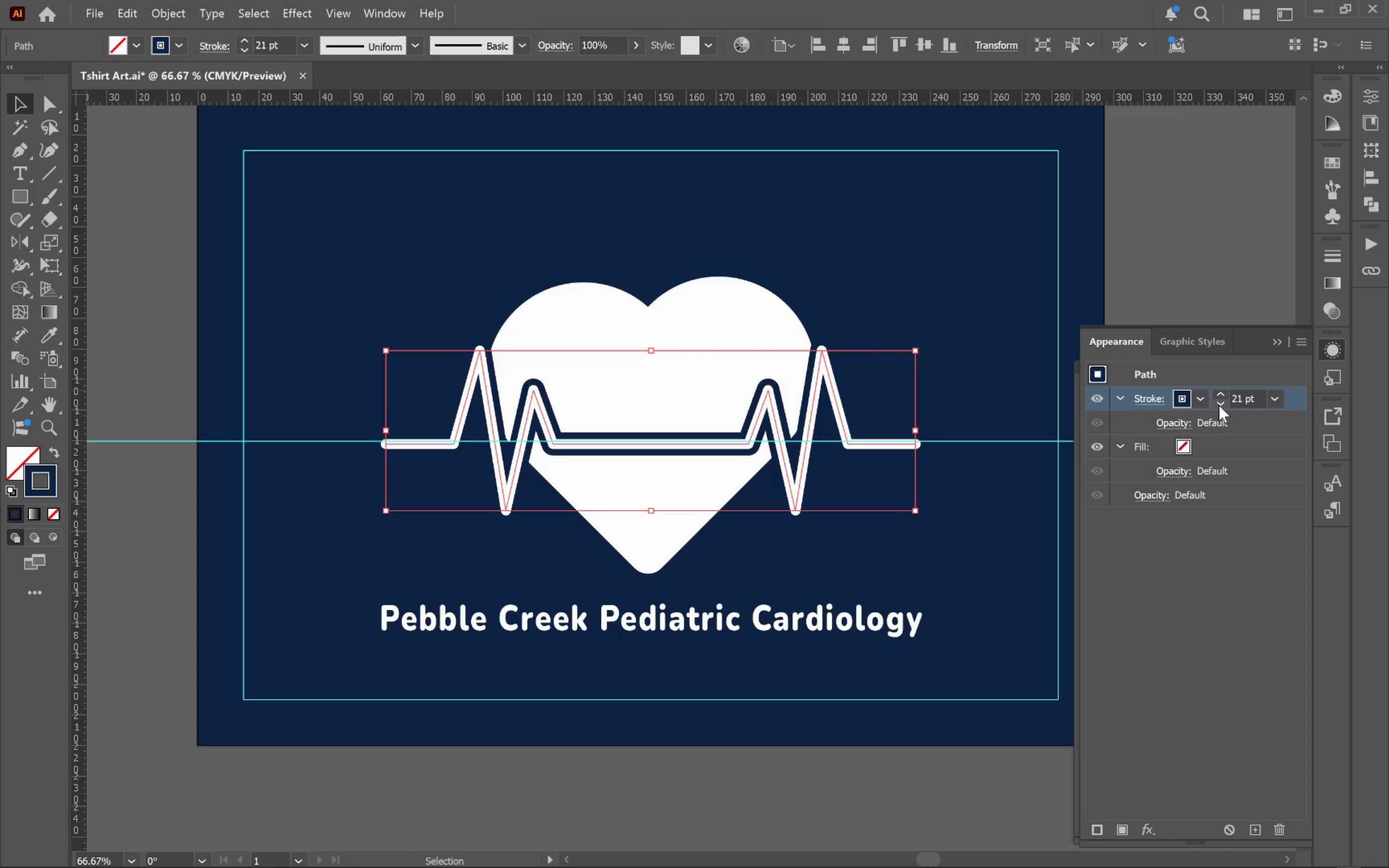 
triple_click([1219, 405])
 